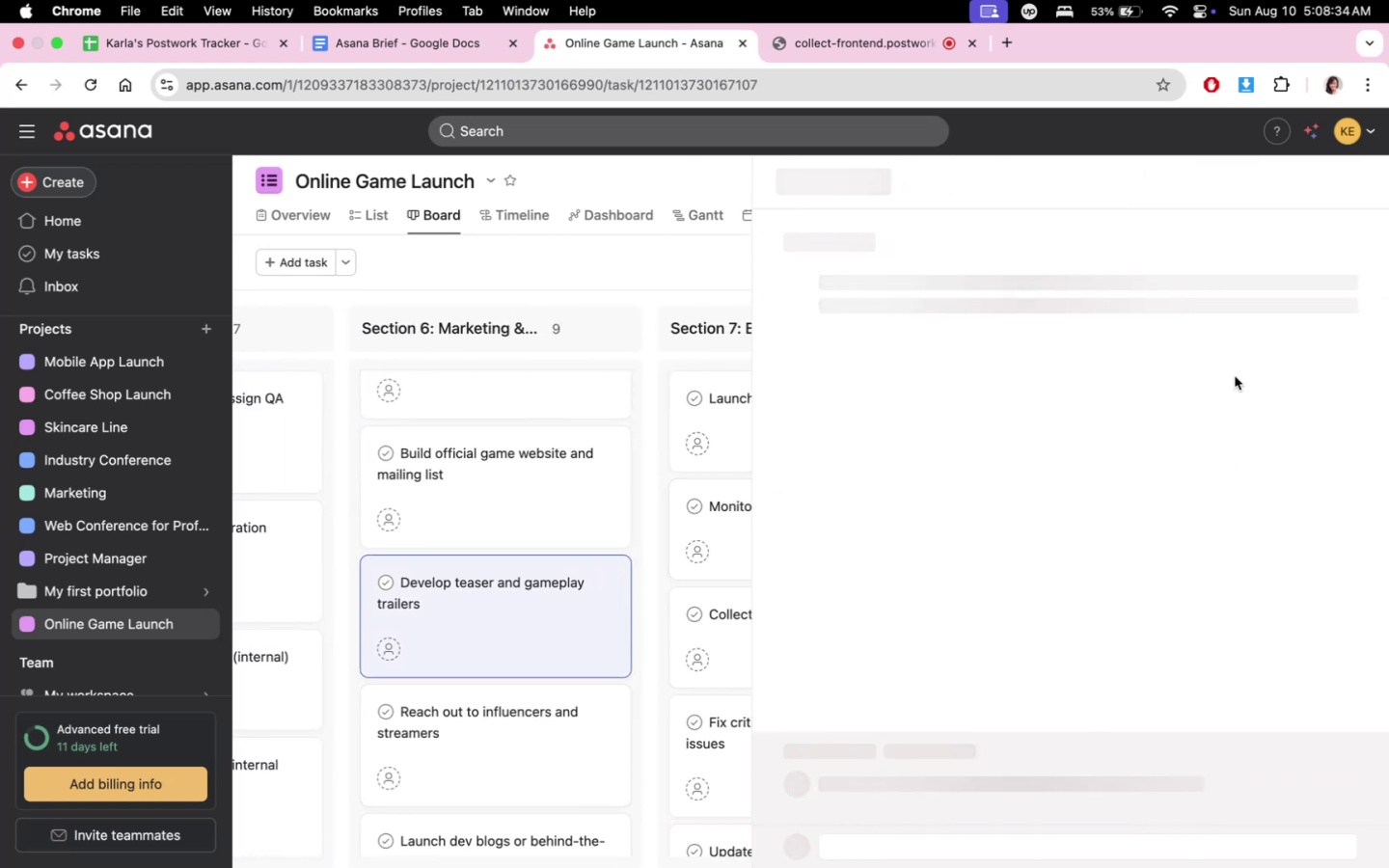 
scroll: coordinate [843, 543], scroll_direction: down, amount: 123.0
 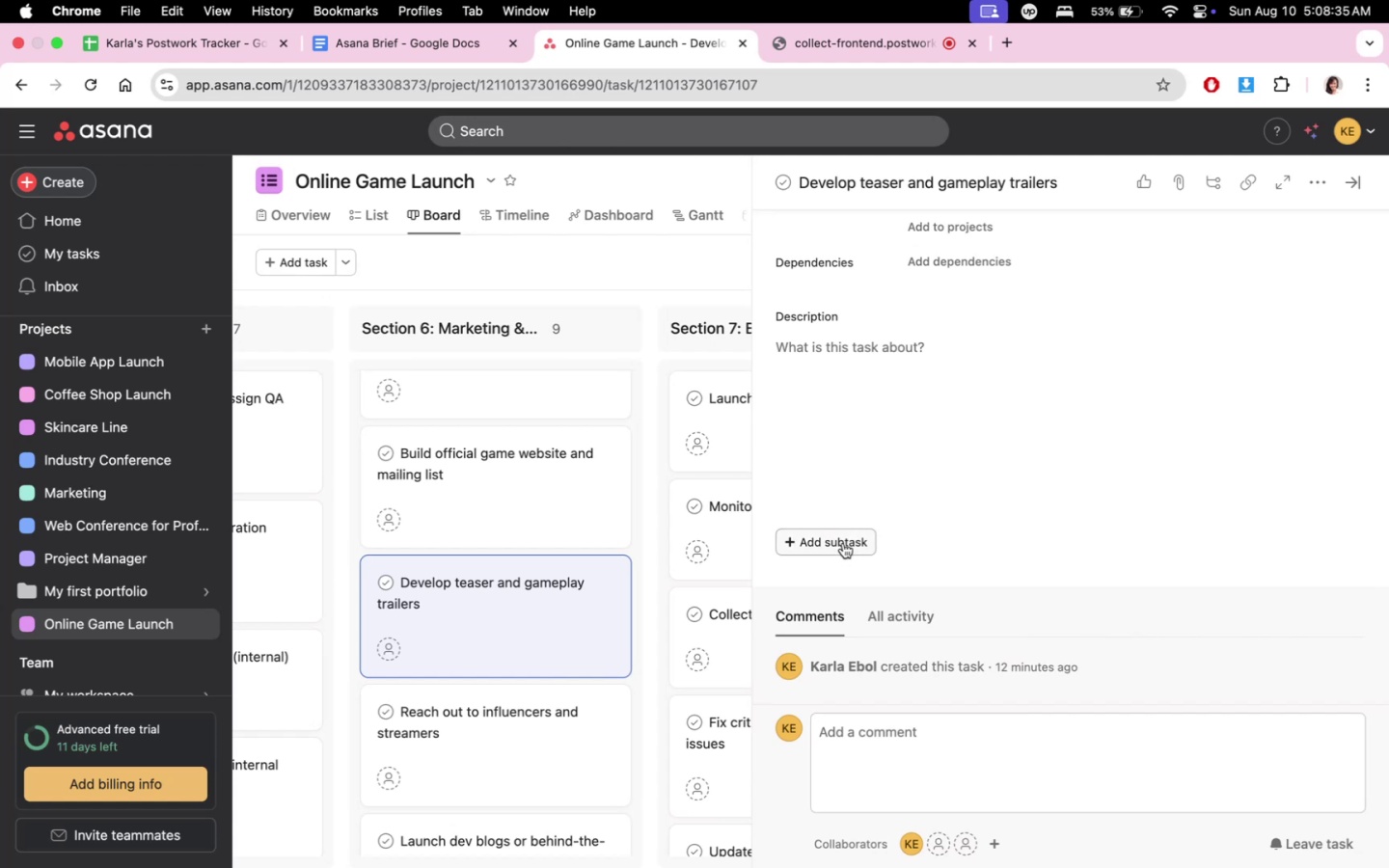 
left_click([843, 543])
 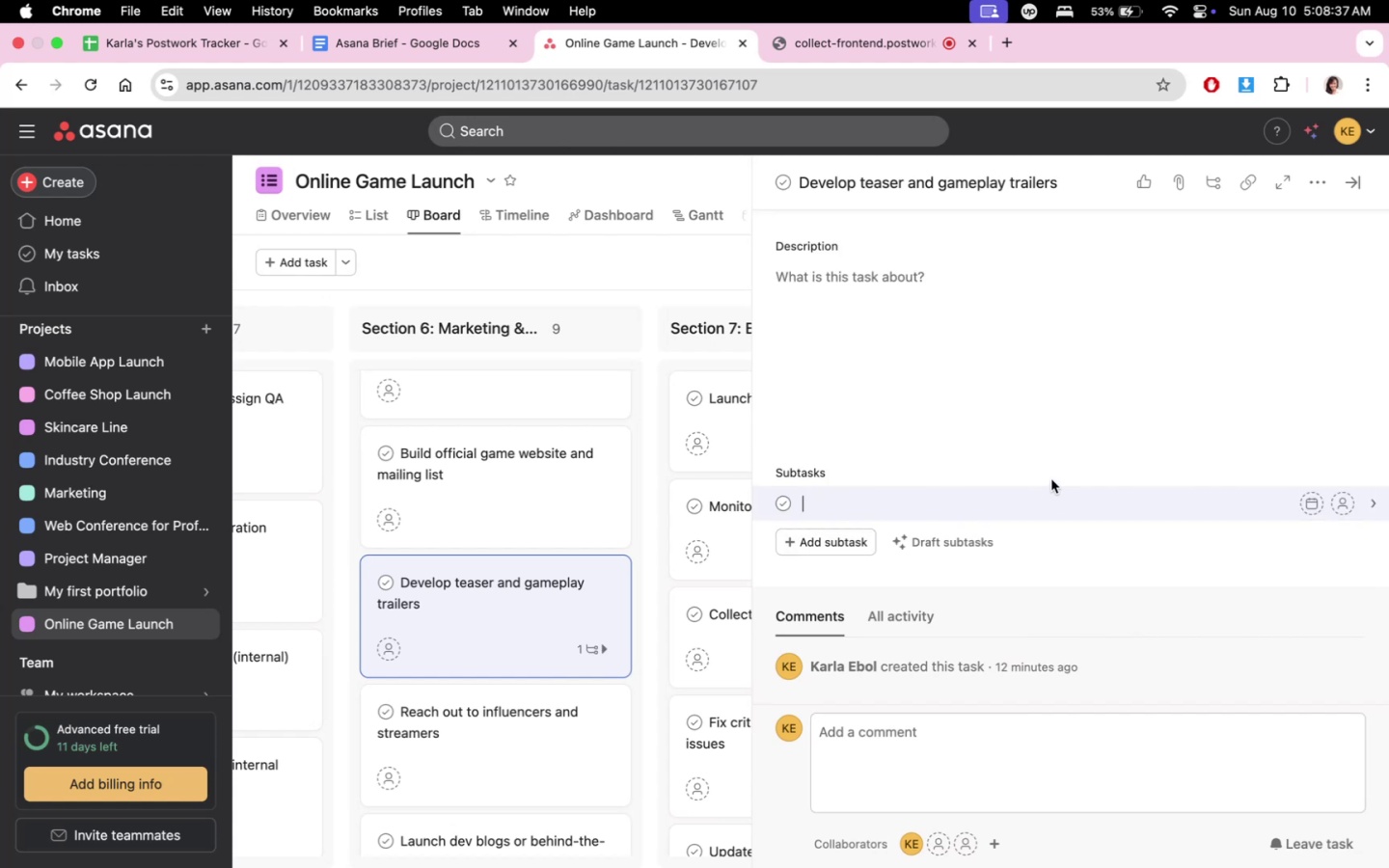 
hold_key(key=ShiftLeft, duration=2.66)
 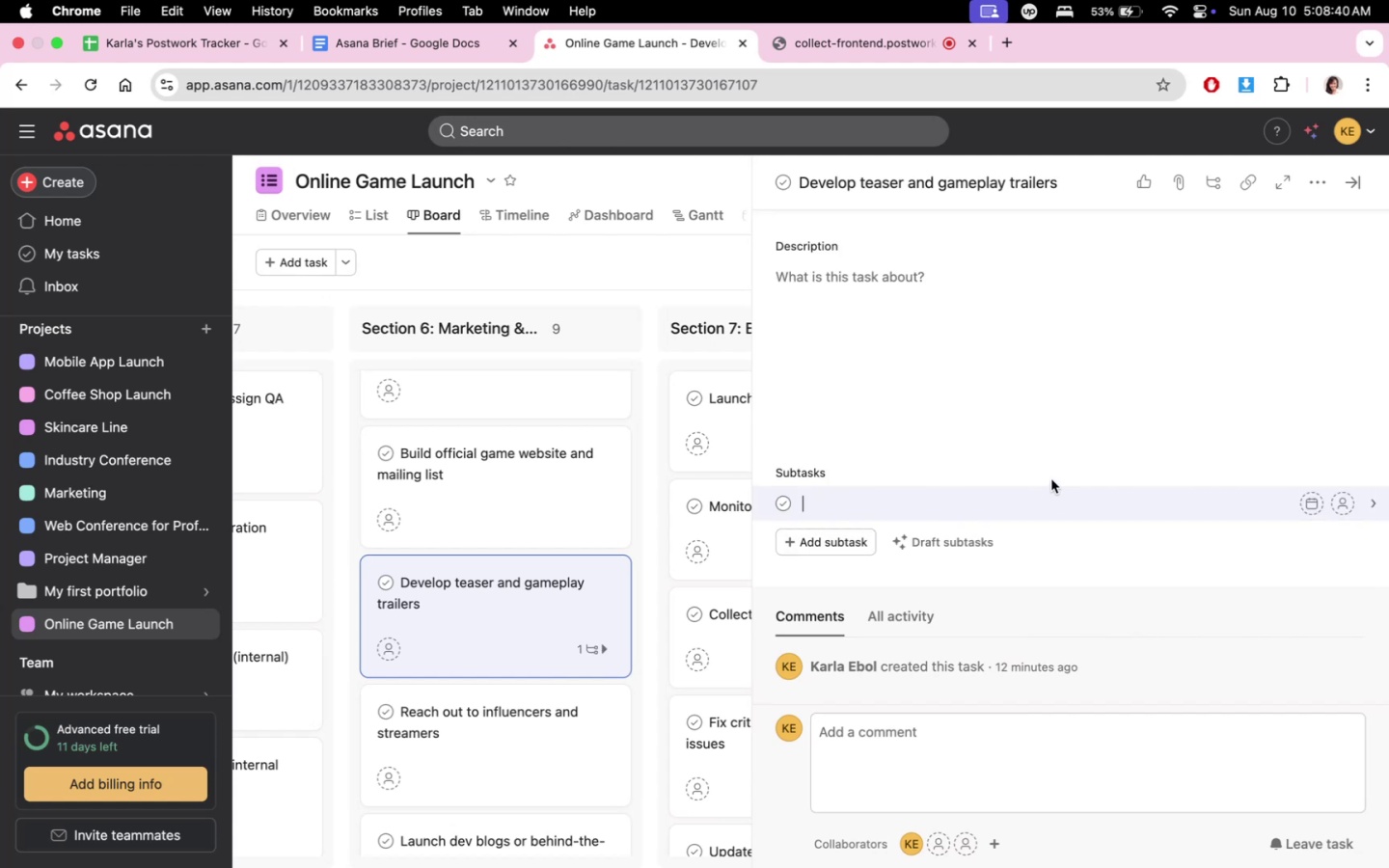 
type(prpe)
key(Backspace)
key(Backspace)
key(Backspace)
key(Backspace)
type(Prepare script for trailer)
 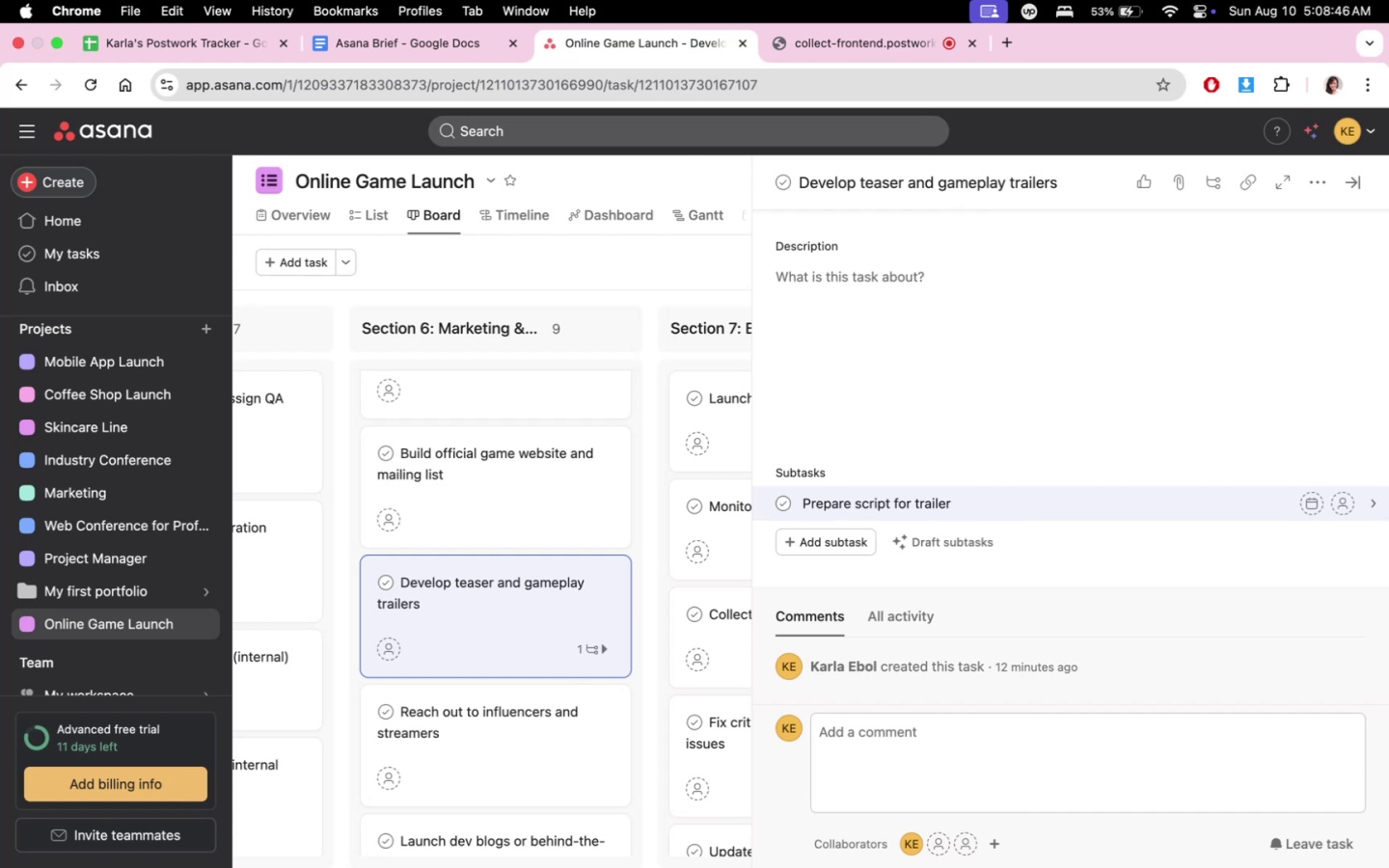 
key(Enter)
 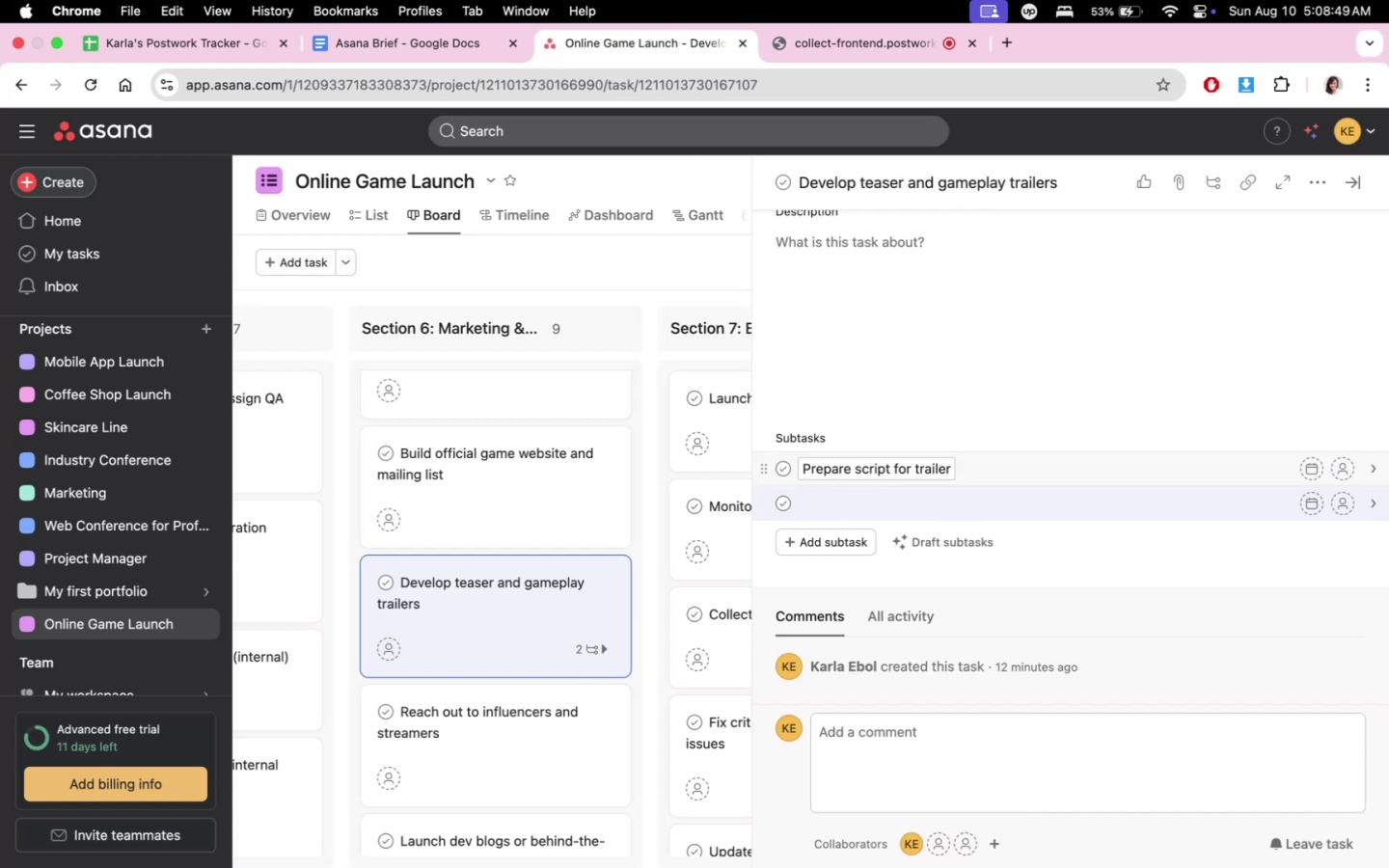 
type(rec)
key(Backspace)
key(Backspace)
key(Backspace)
type(Record video)
 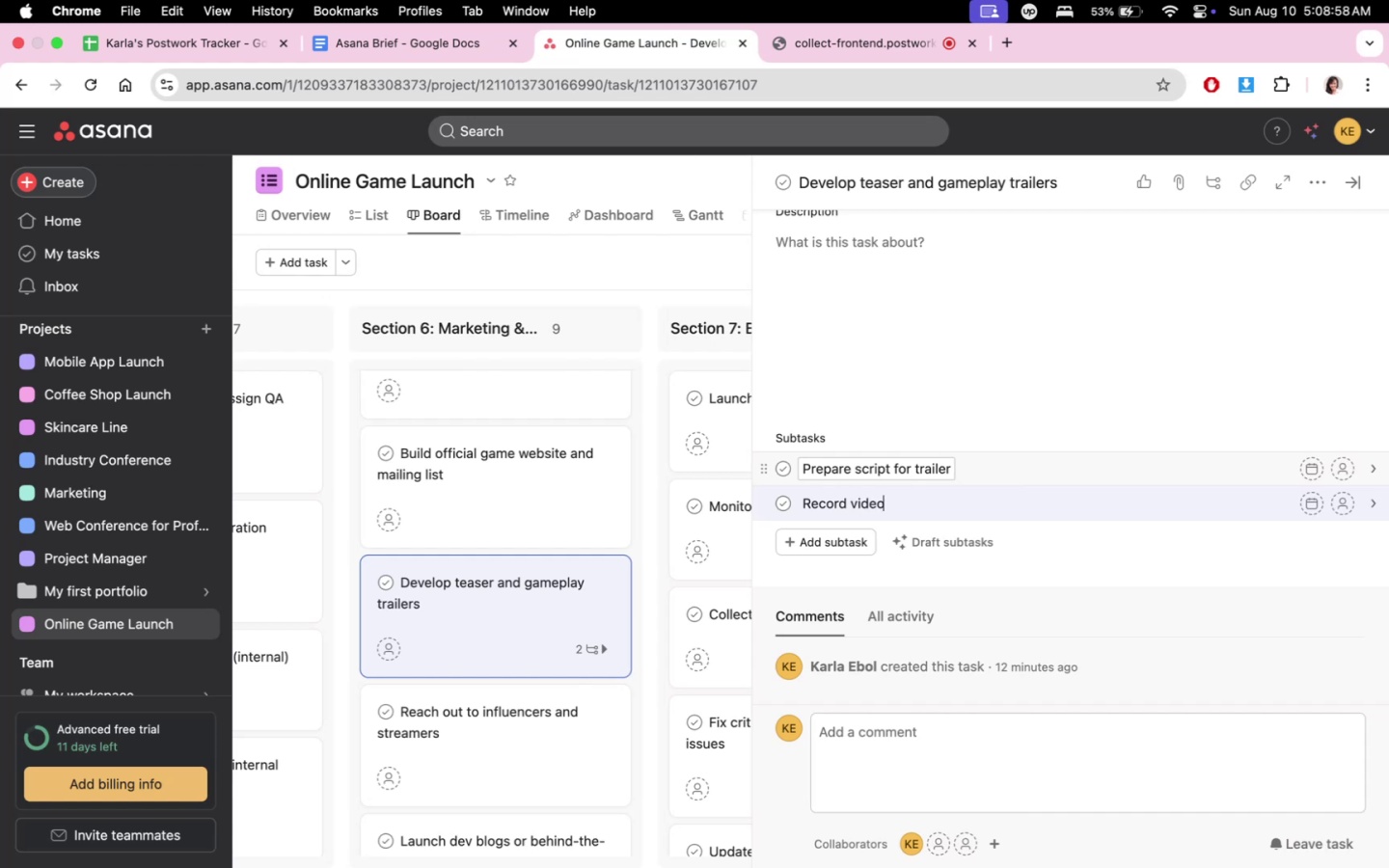 
key(Meta+A)
 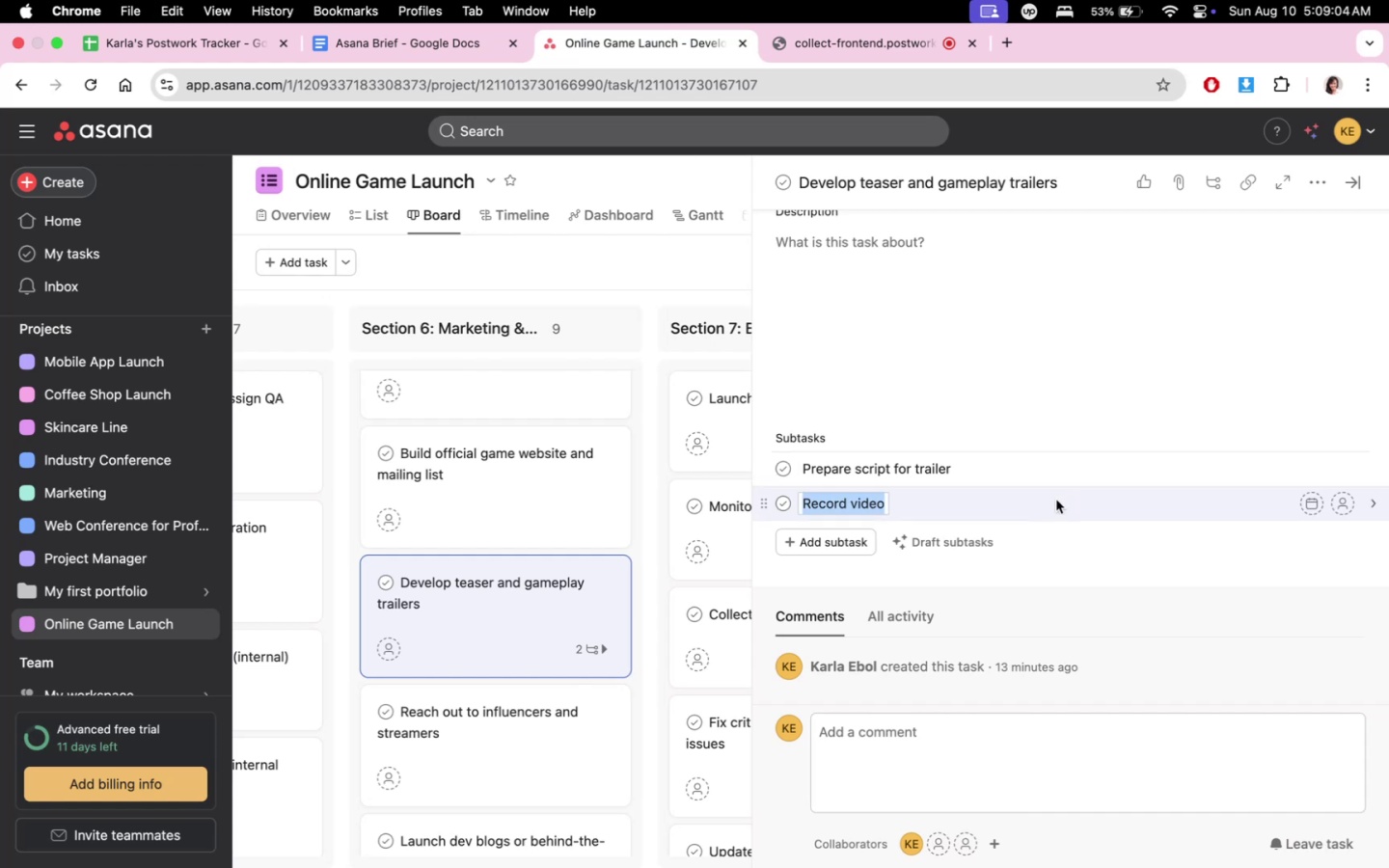 
left_click([1055, 501])
 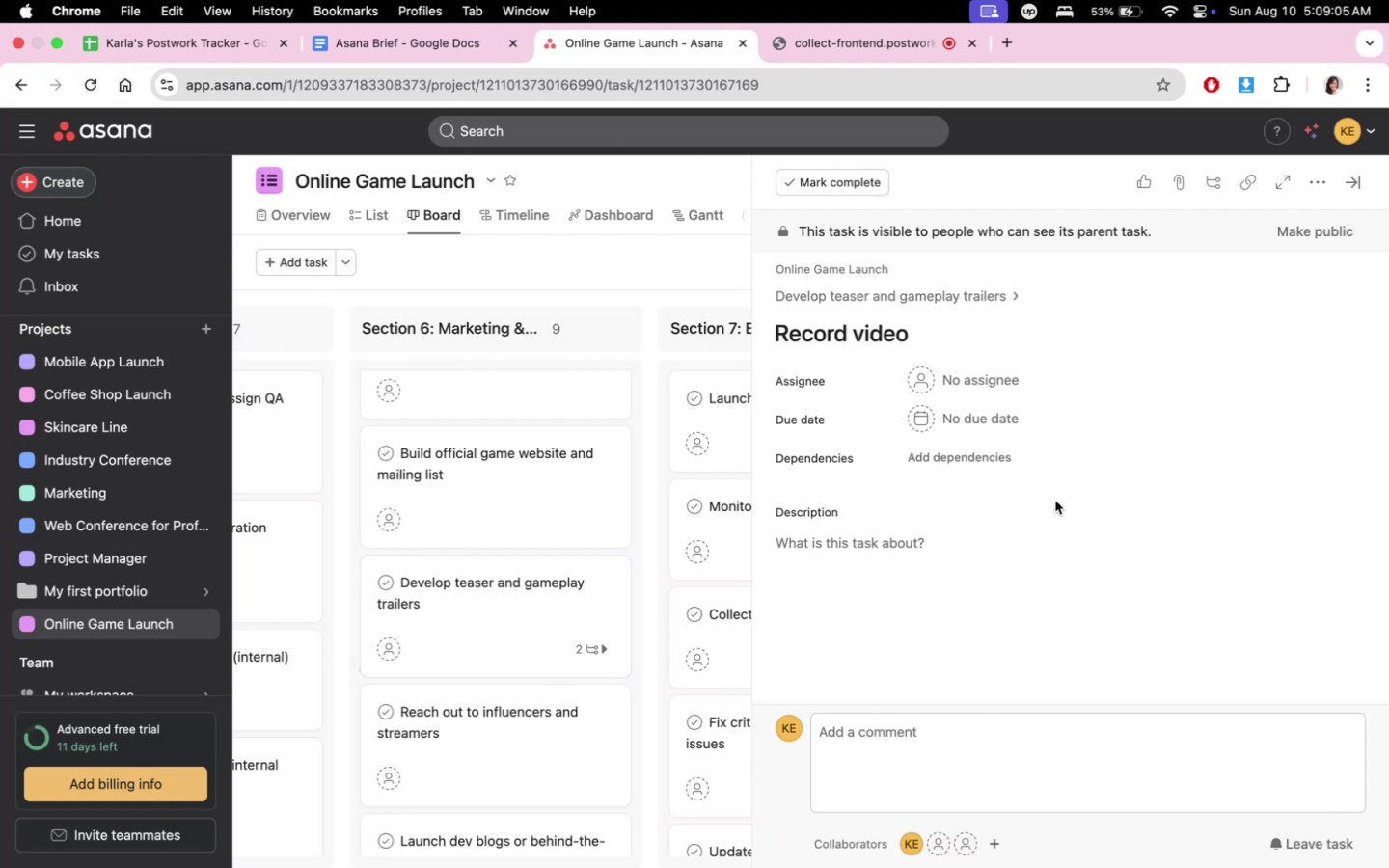 
key(Enter)
 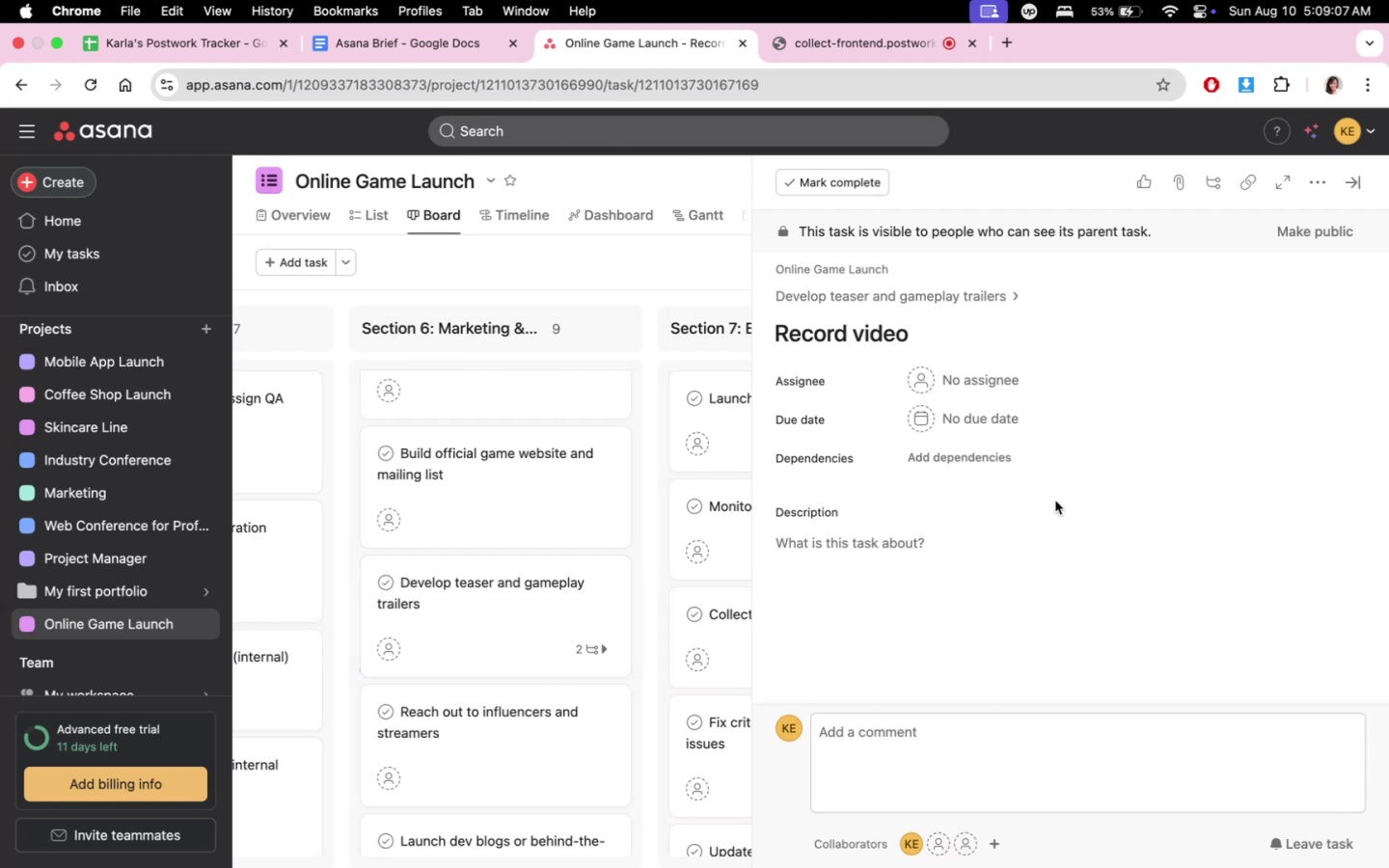 
scroll: coordinate [1023, 520], scroll_direction: down, amount: 94.0
 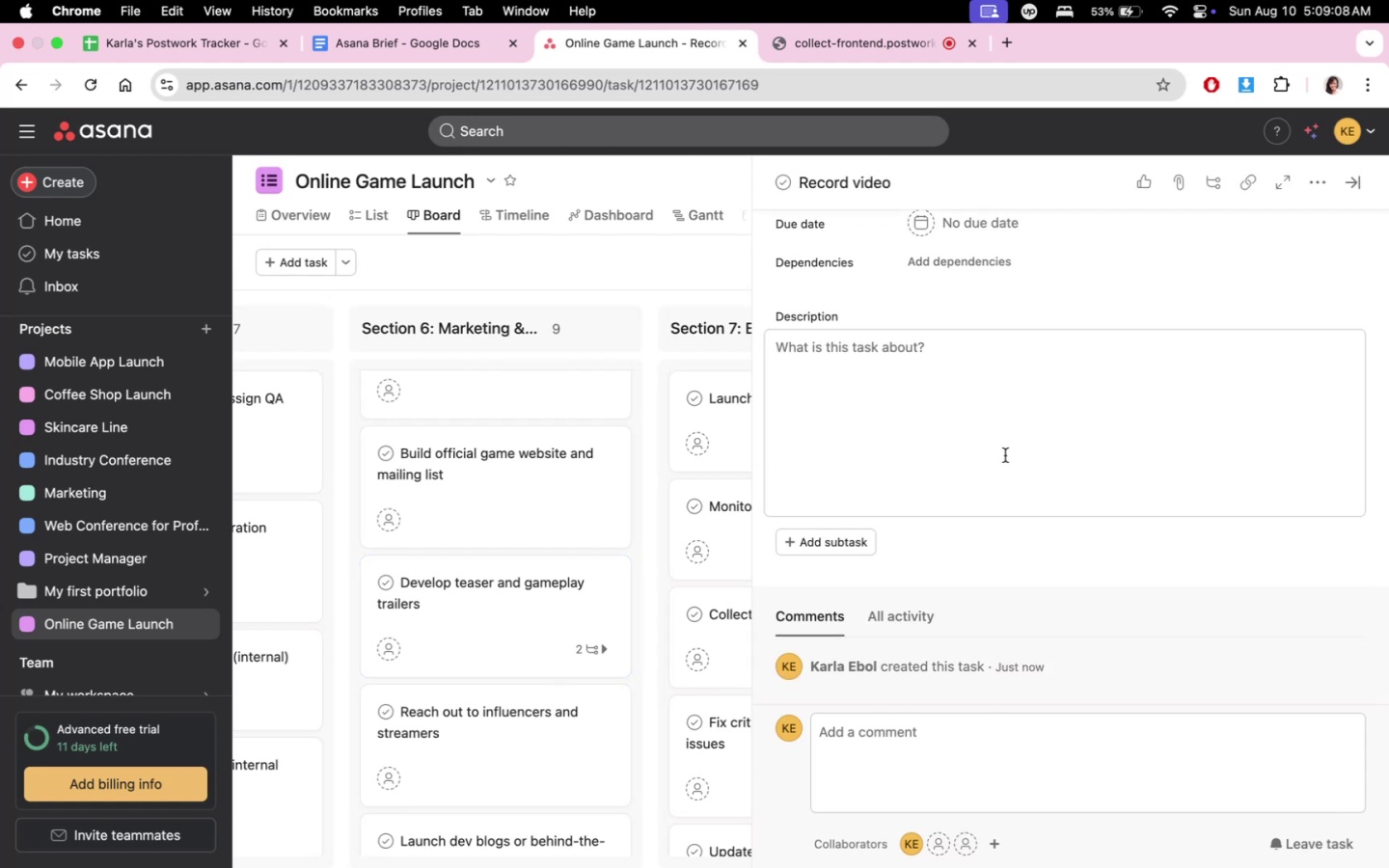 
scroll: coordinate [1010, 454], scroll_direction: up, amount: 30.0
 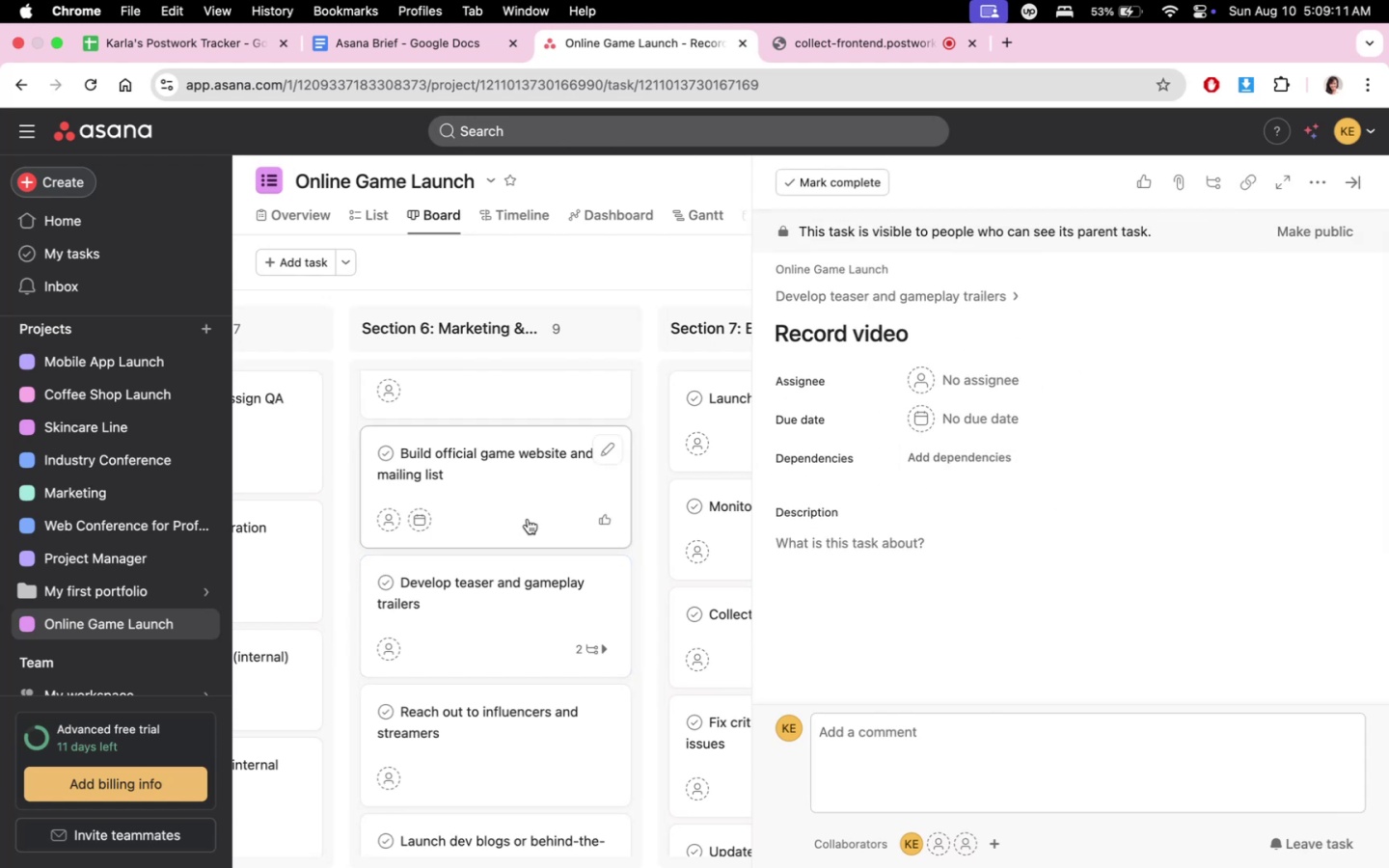 
left_click([512, 617])
 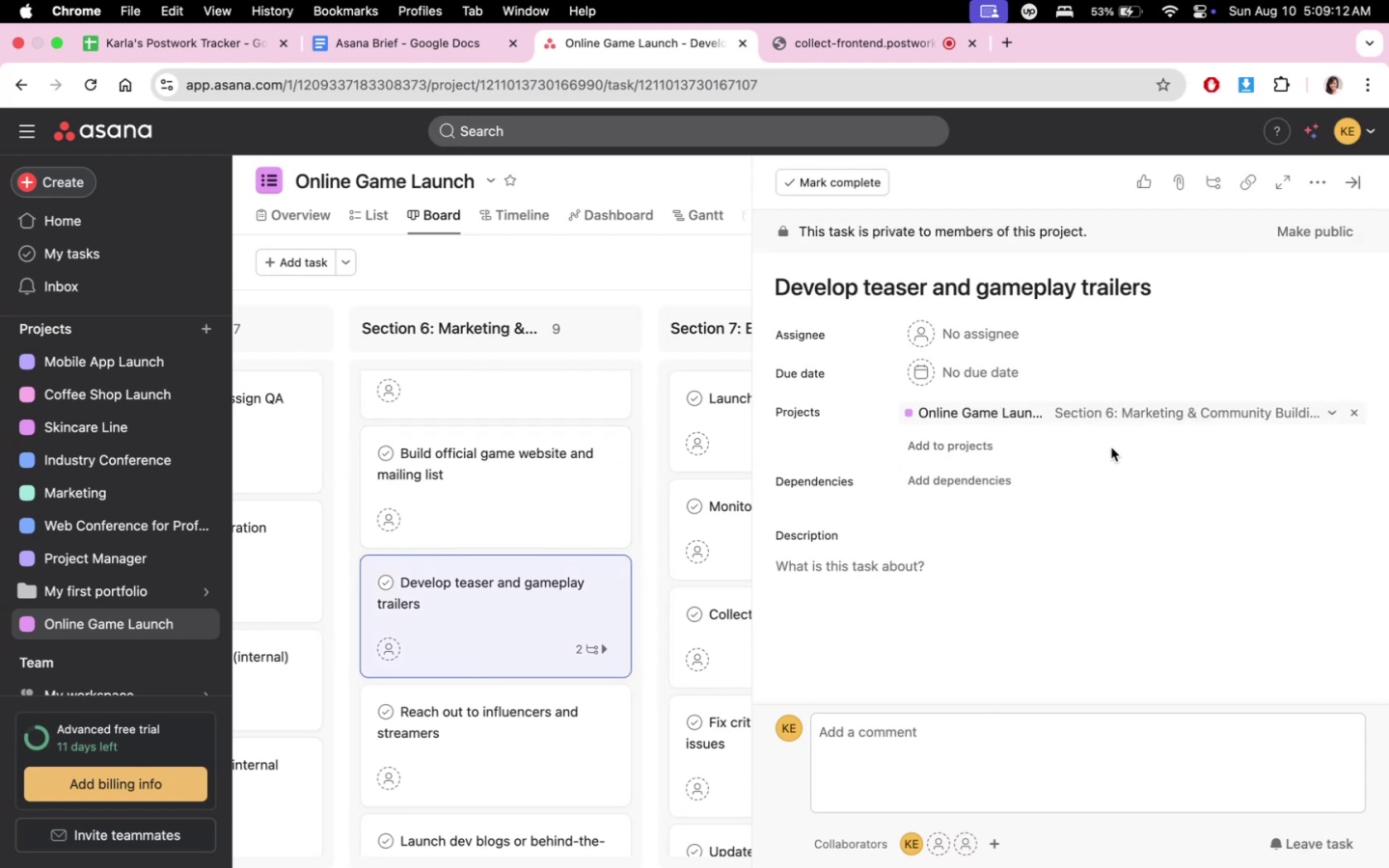 
scroll: coordinate [1044, 557], scroll_direction: down, amount: 38.0
 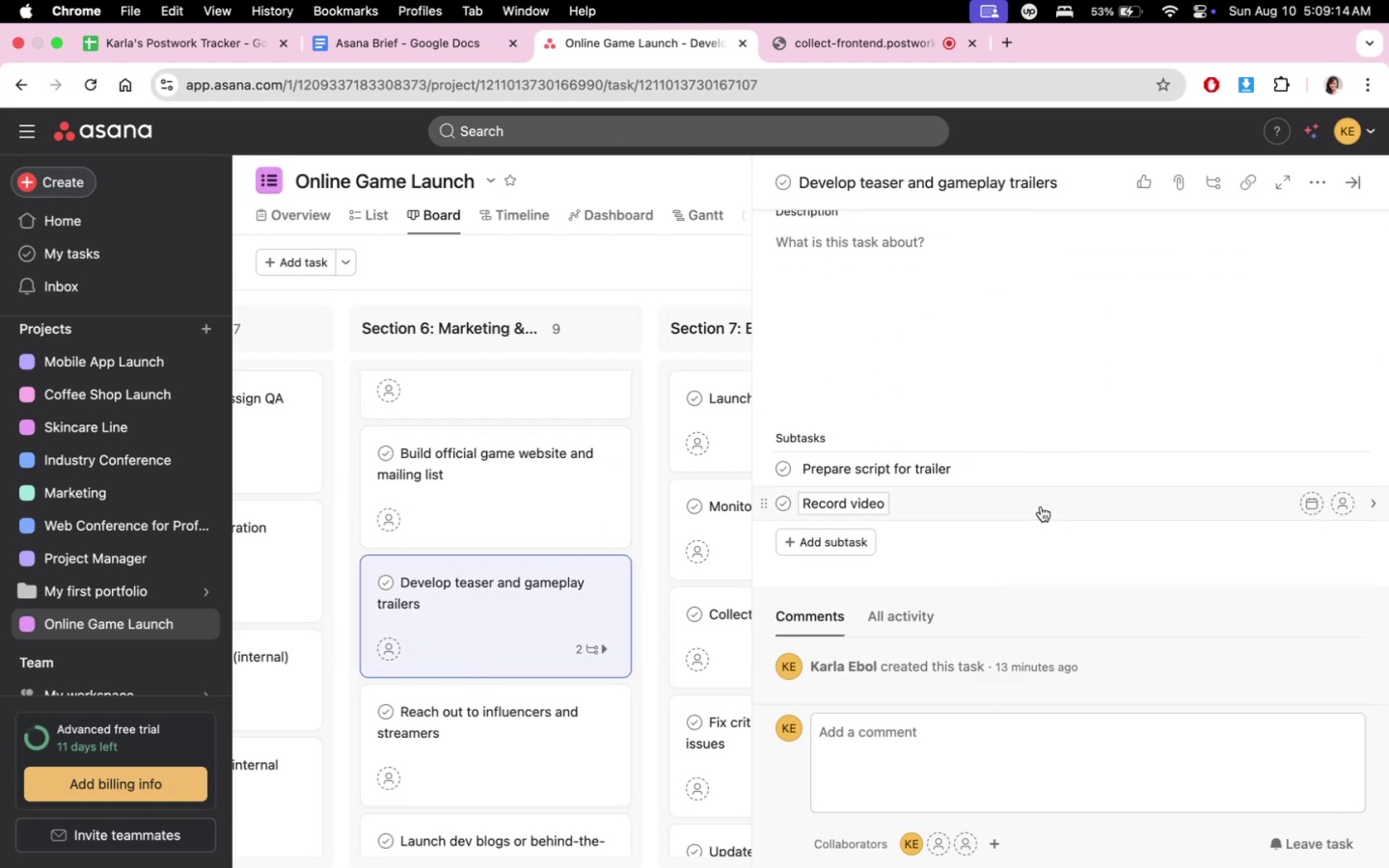 
left_click([1041, 506])
 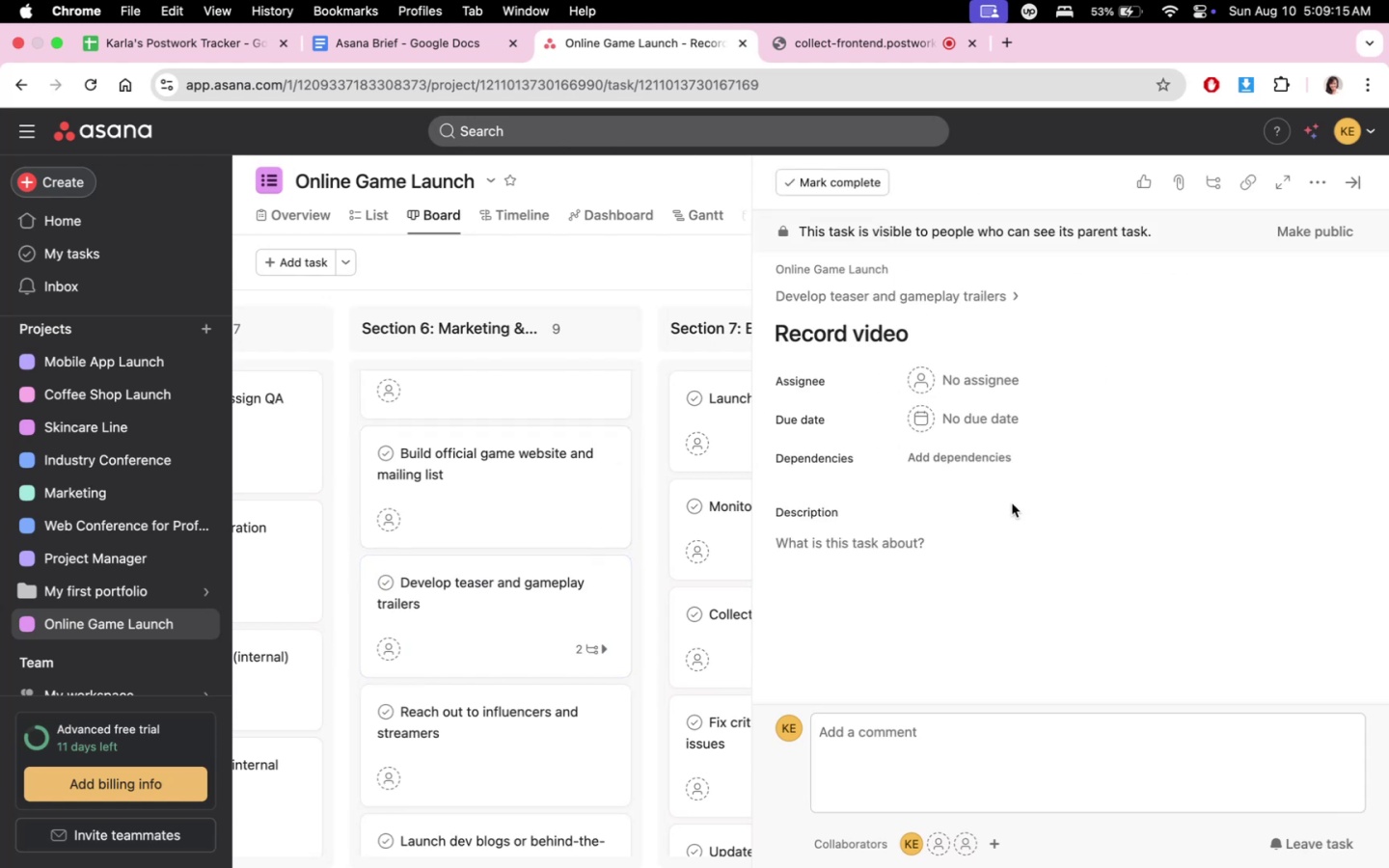 
scroll: coordinate [1003, 514], scroll_direction: down, amount: 24.0
 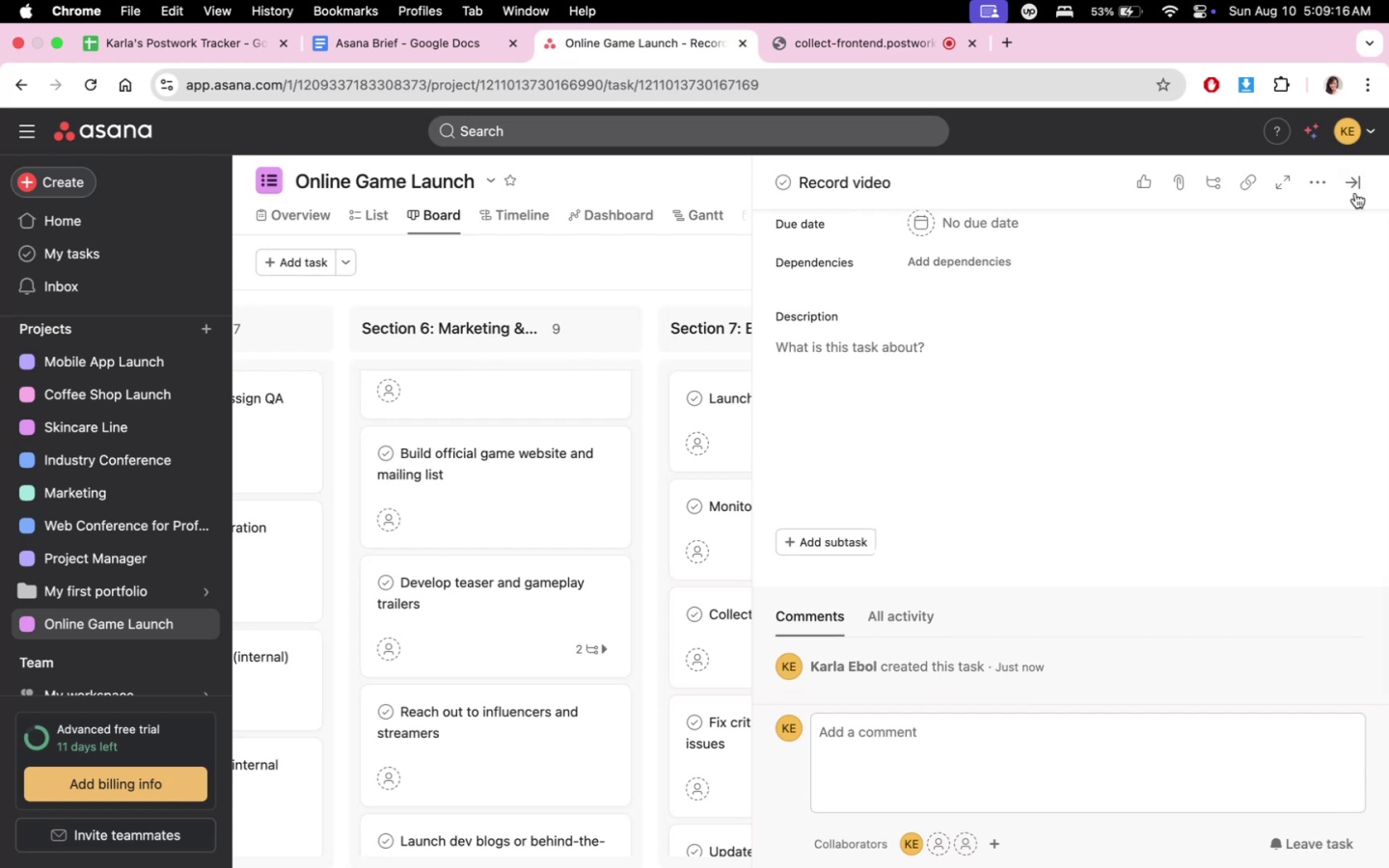 
left_click([1356, 192])
 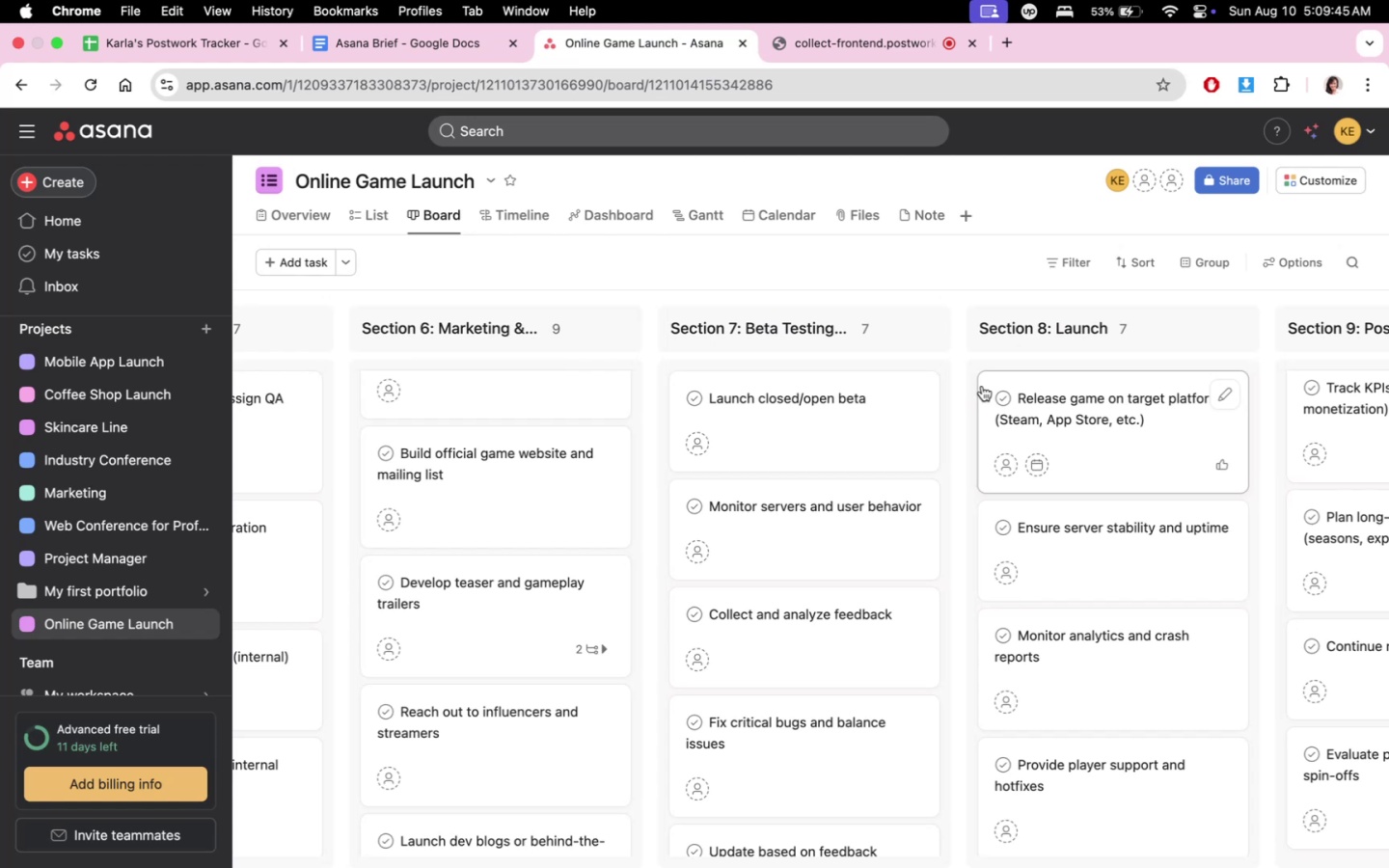 
wait(33.85)
 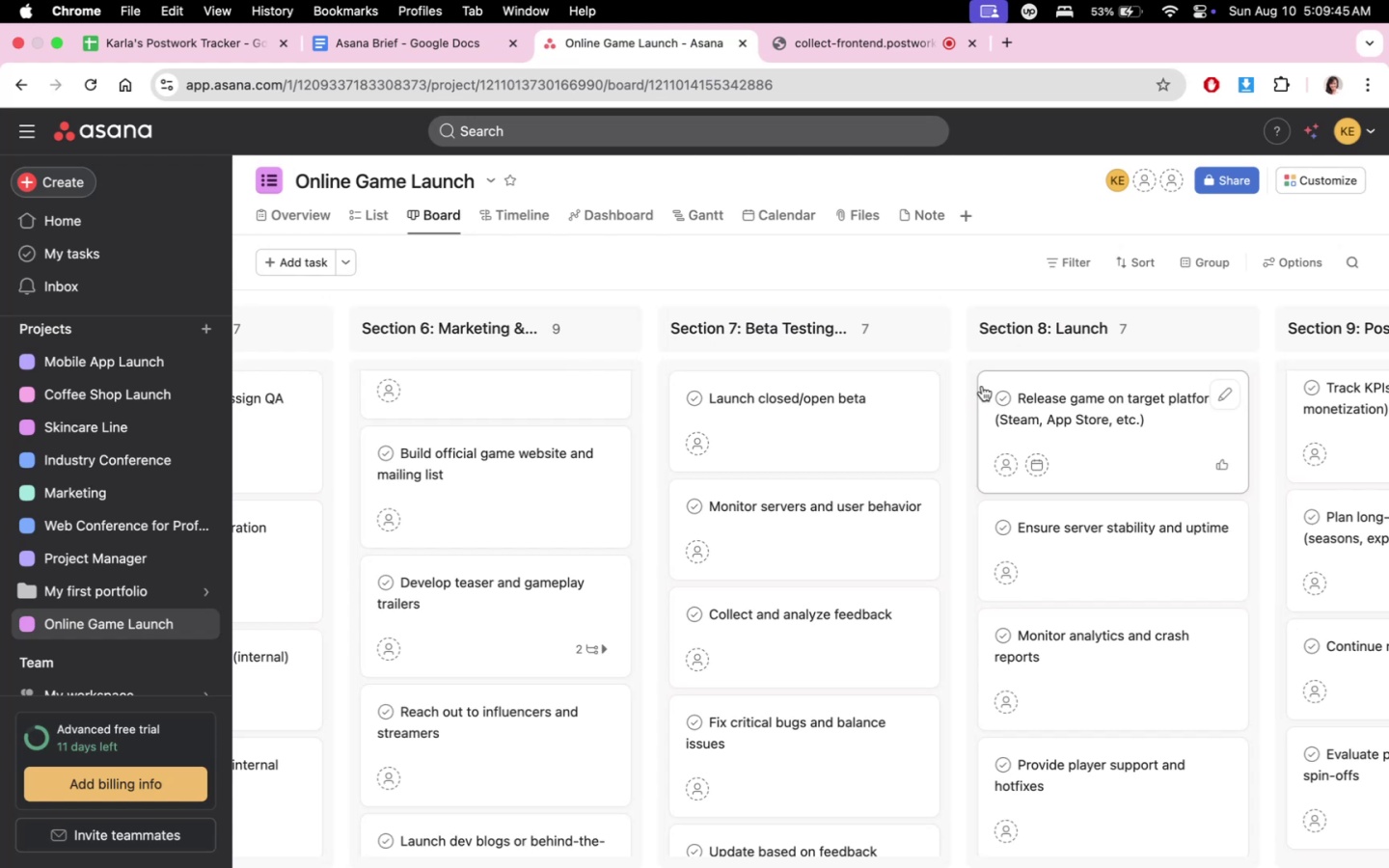 
scroll: coordinate [924, 422], scroll_direction: down, amount: 7.0
 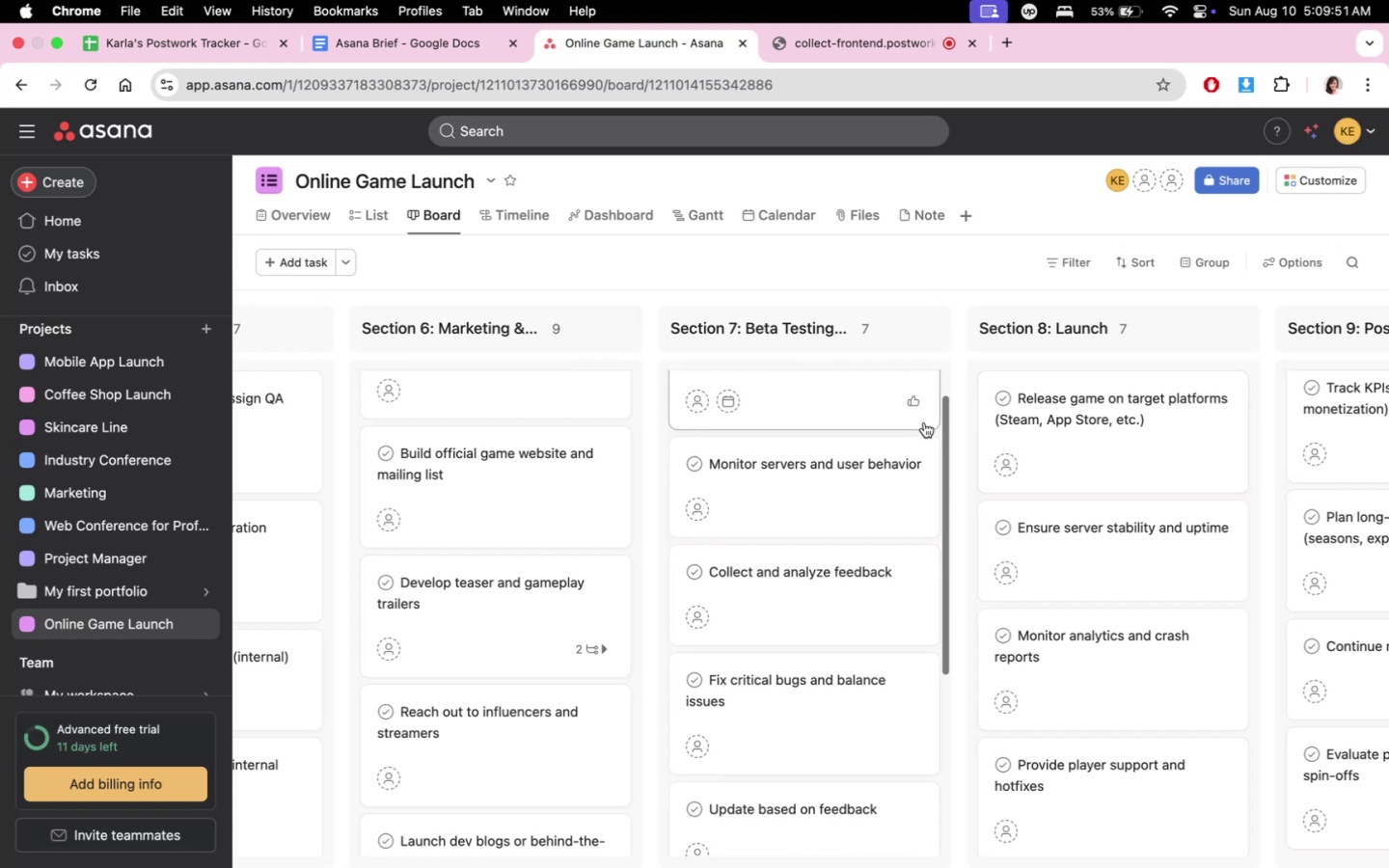 
scroll: coordinate [924, 422], scroll_direction: up, amount: 1.0
 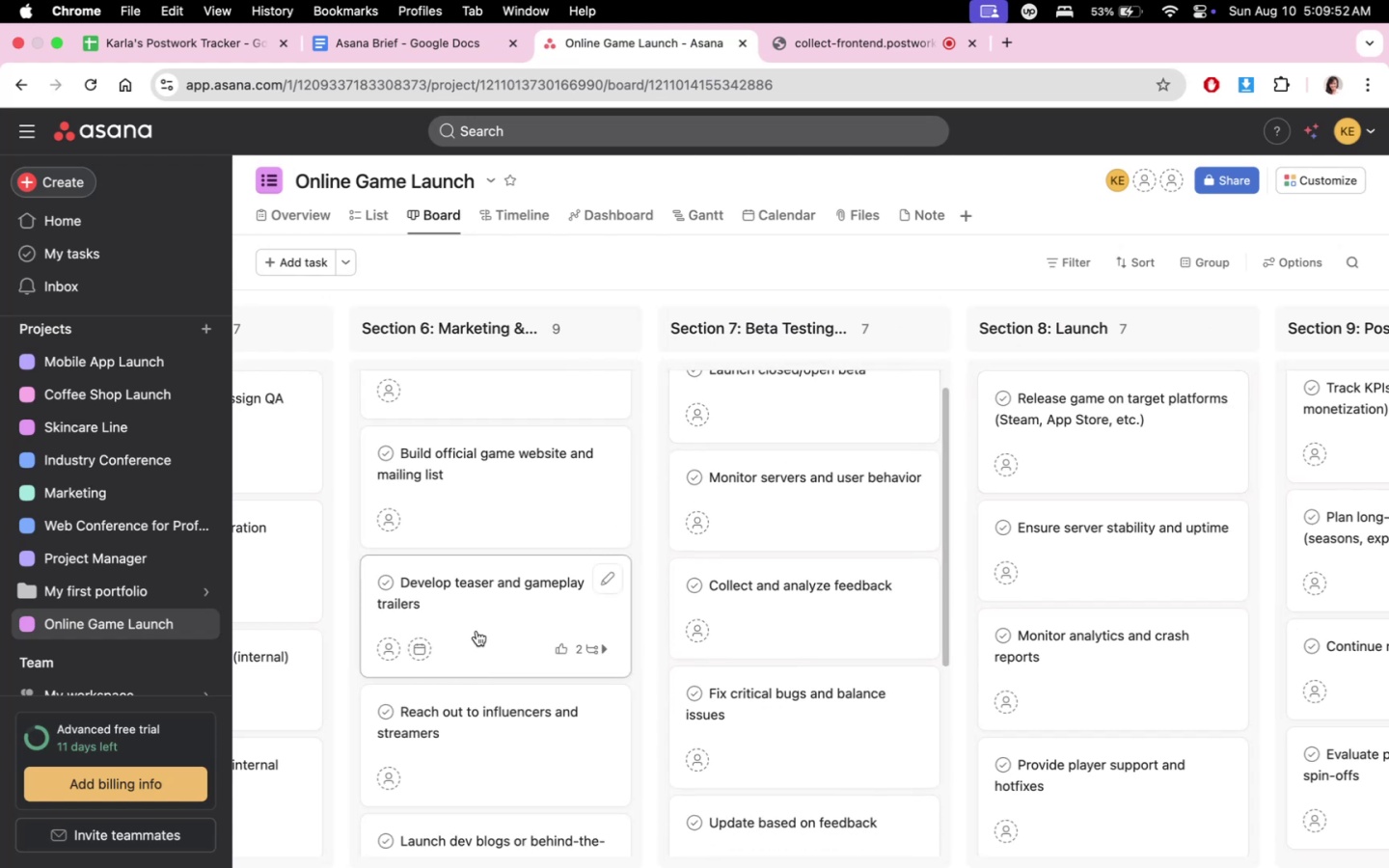 
left_click([495, 617])
 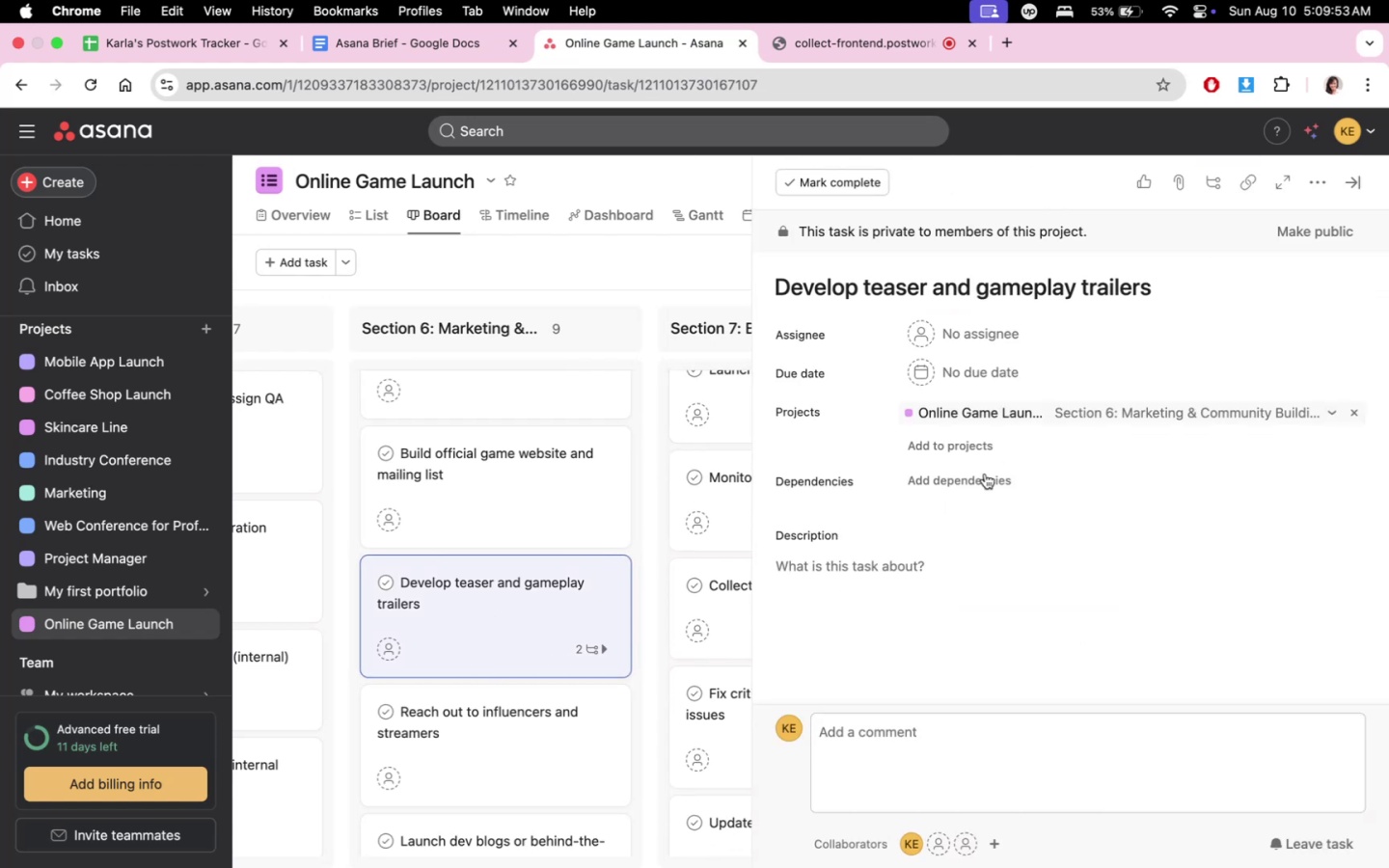 
scroll: coordinate [990, 493], scroll_direction: down, amount: 19.0
 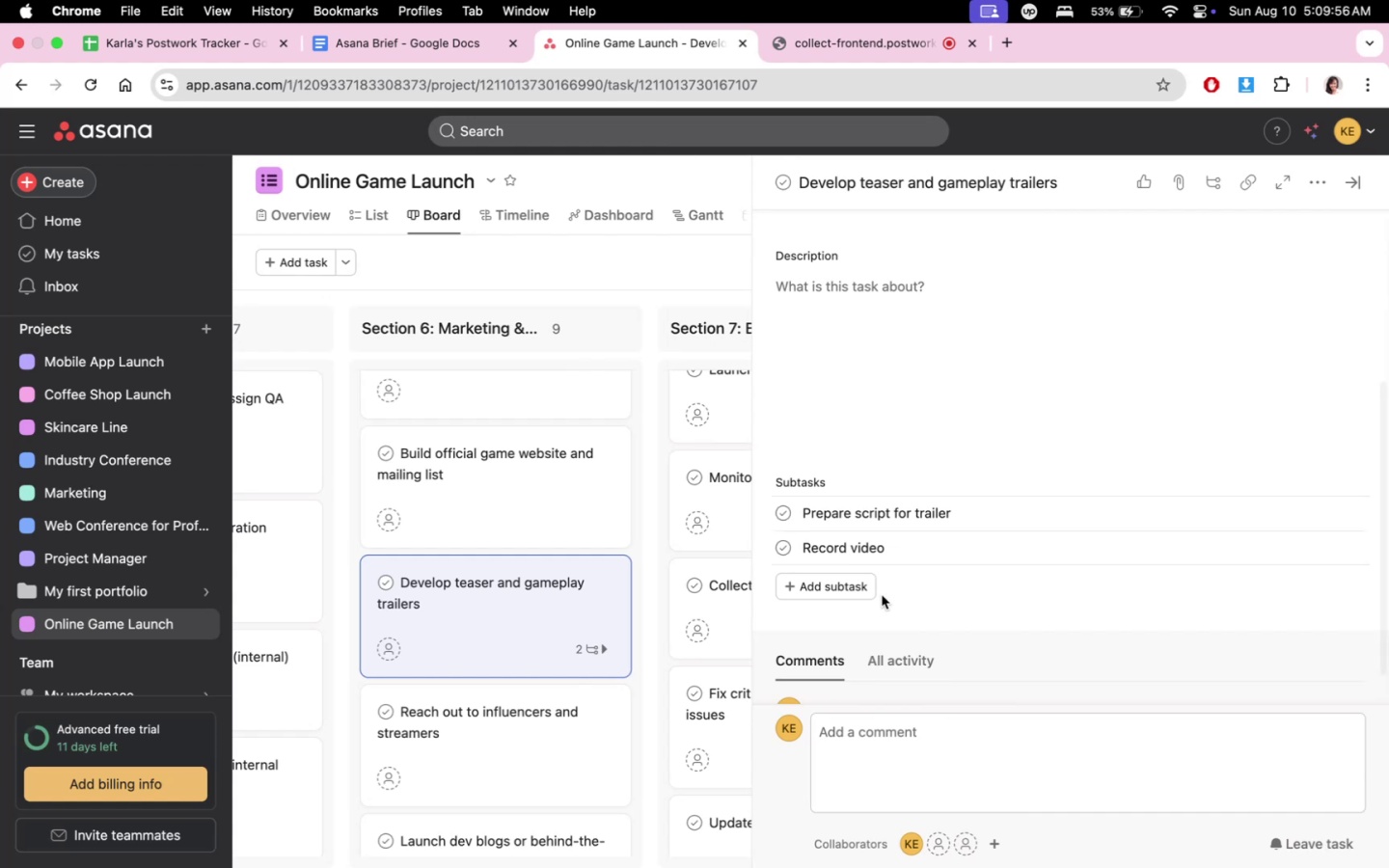 
left_click([825, 595])
 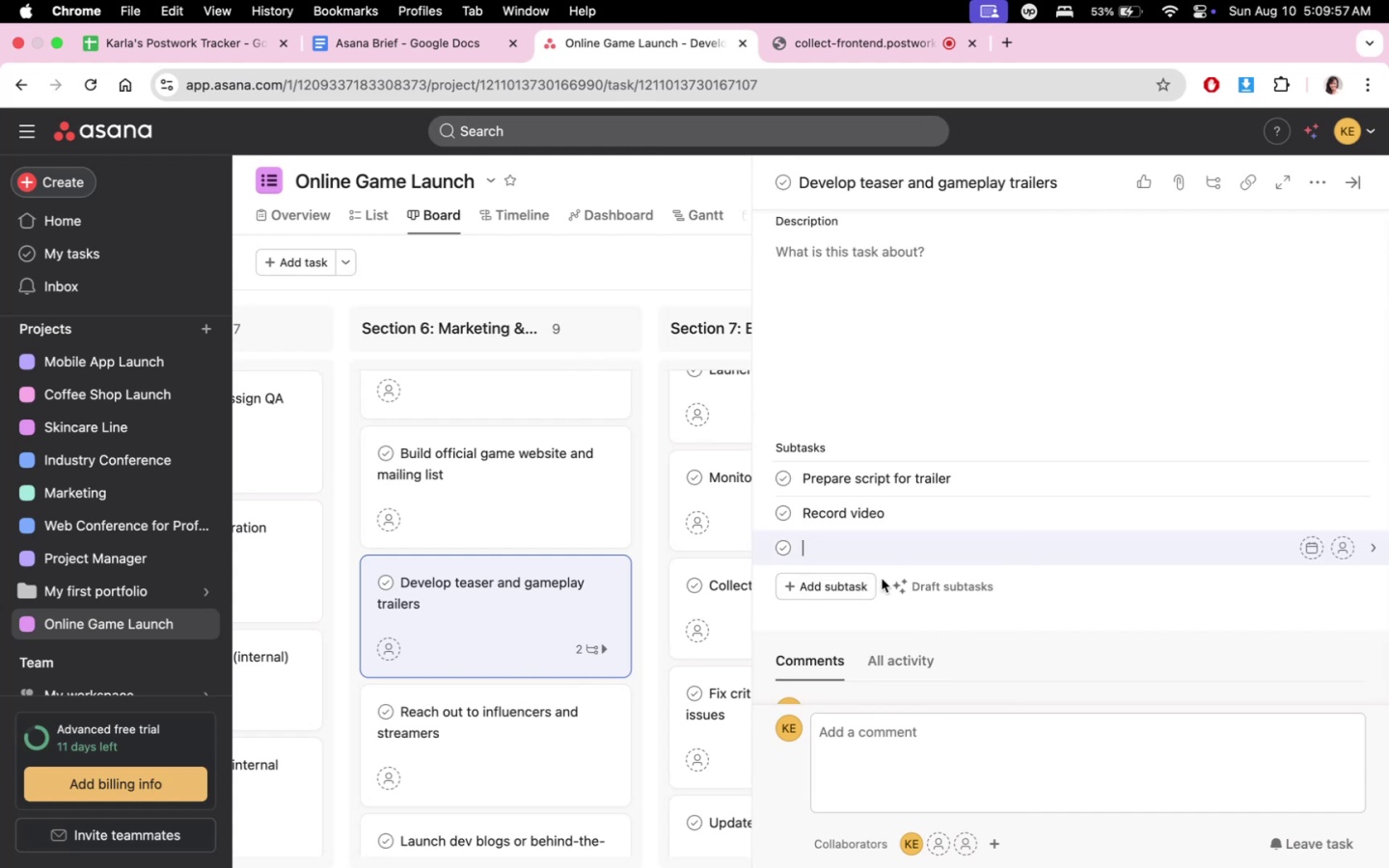 
type(Edit video)
 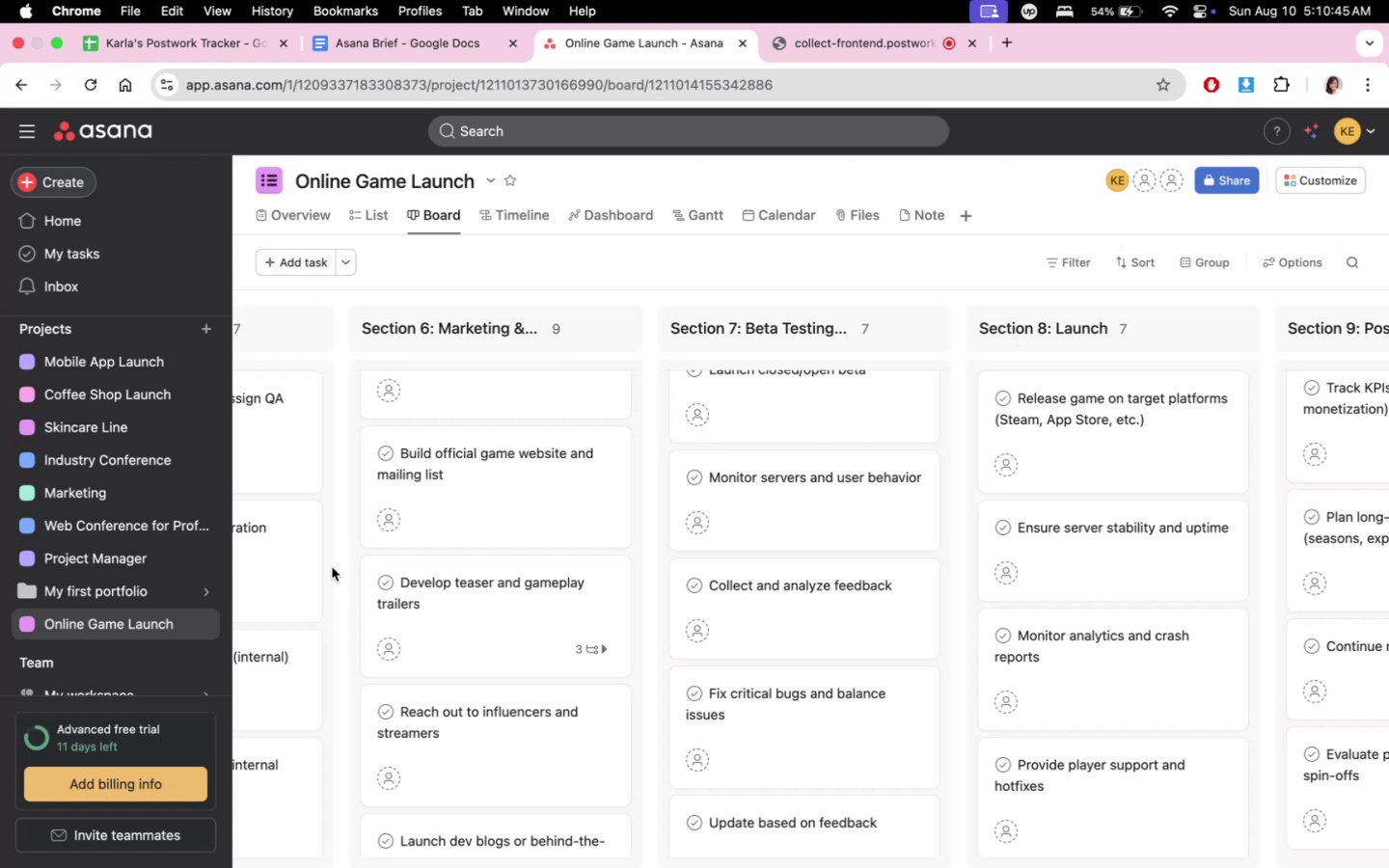 
wait(51.89)
 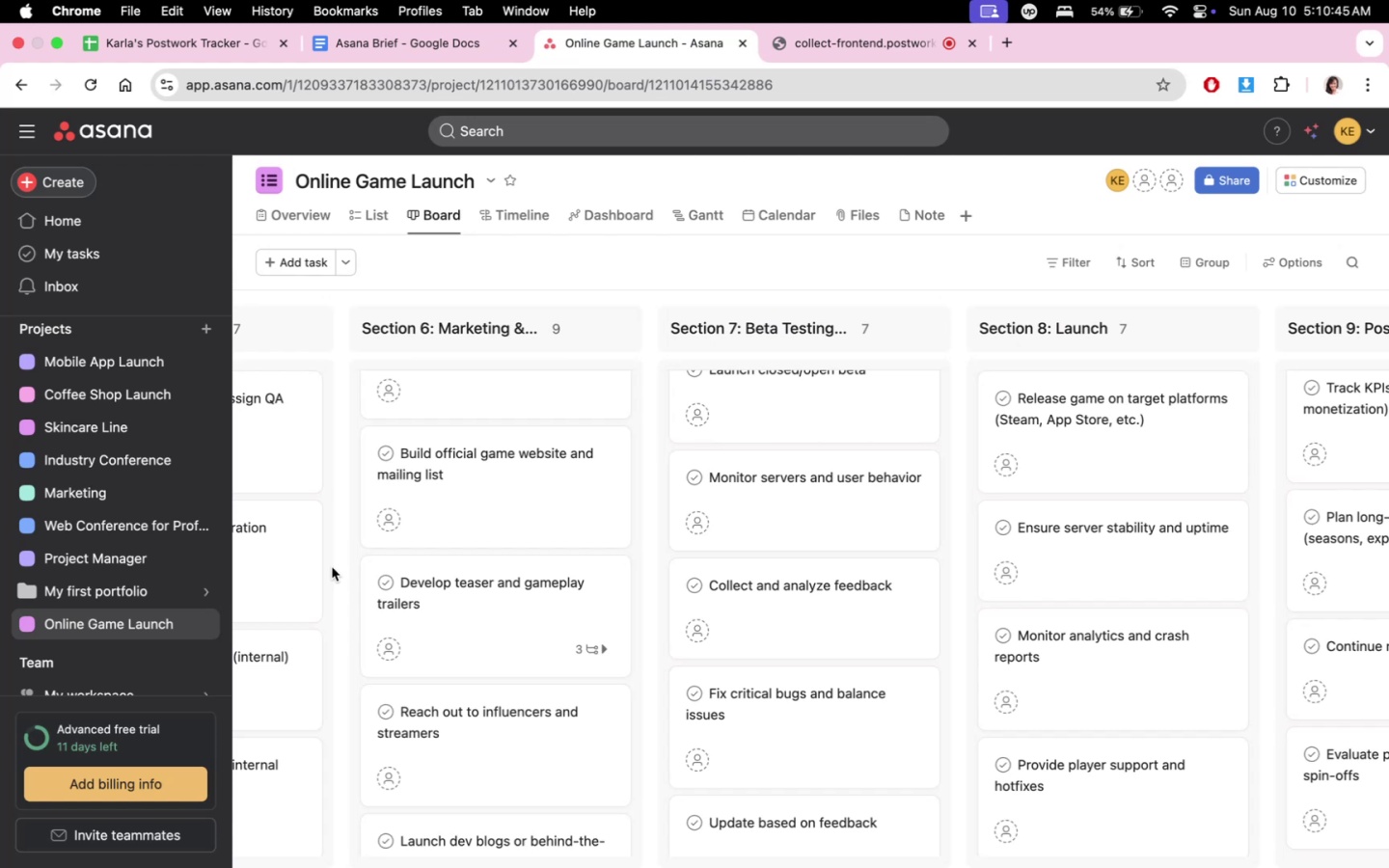 
scroll: coordinate [380, 516], scroll_direction: down, amount: 157.0
 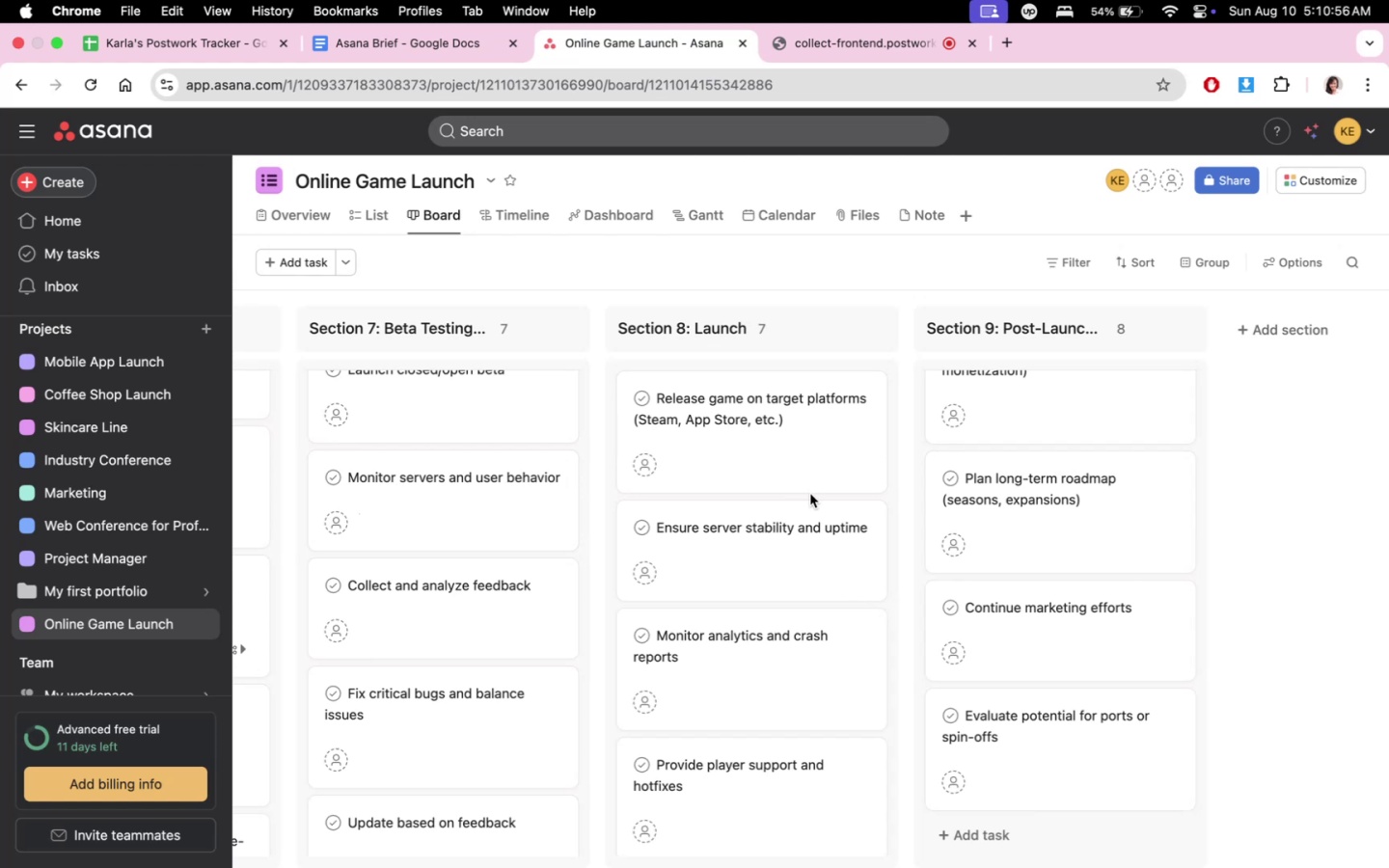 
wait(8.68)
 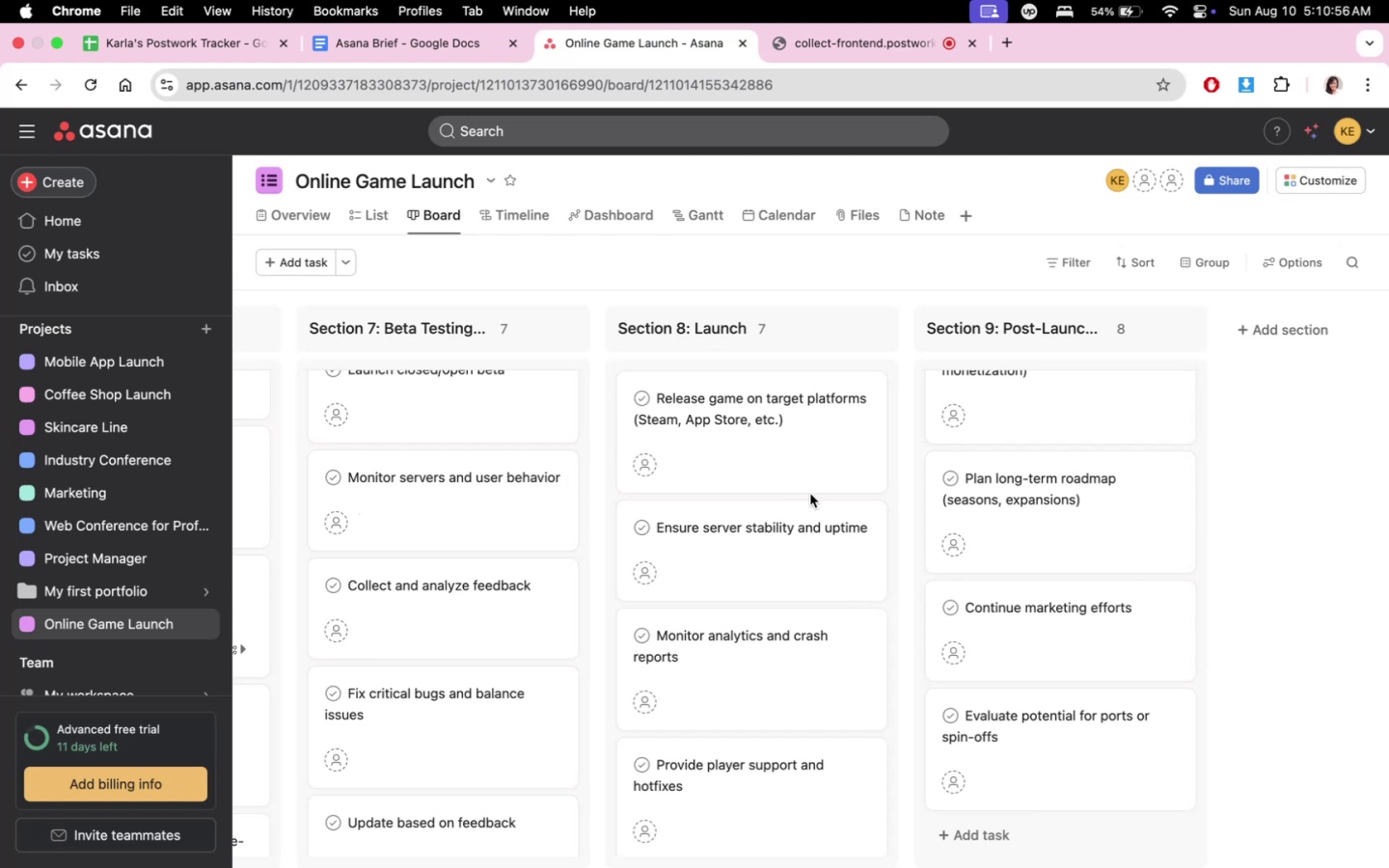 
mouse_move([761, 512])
 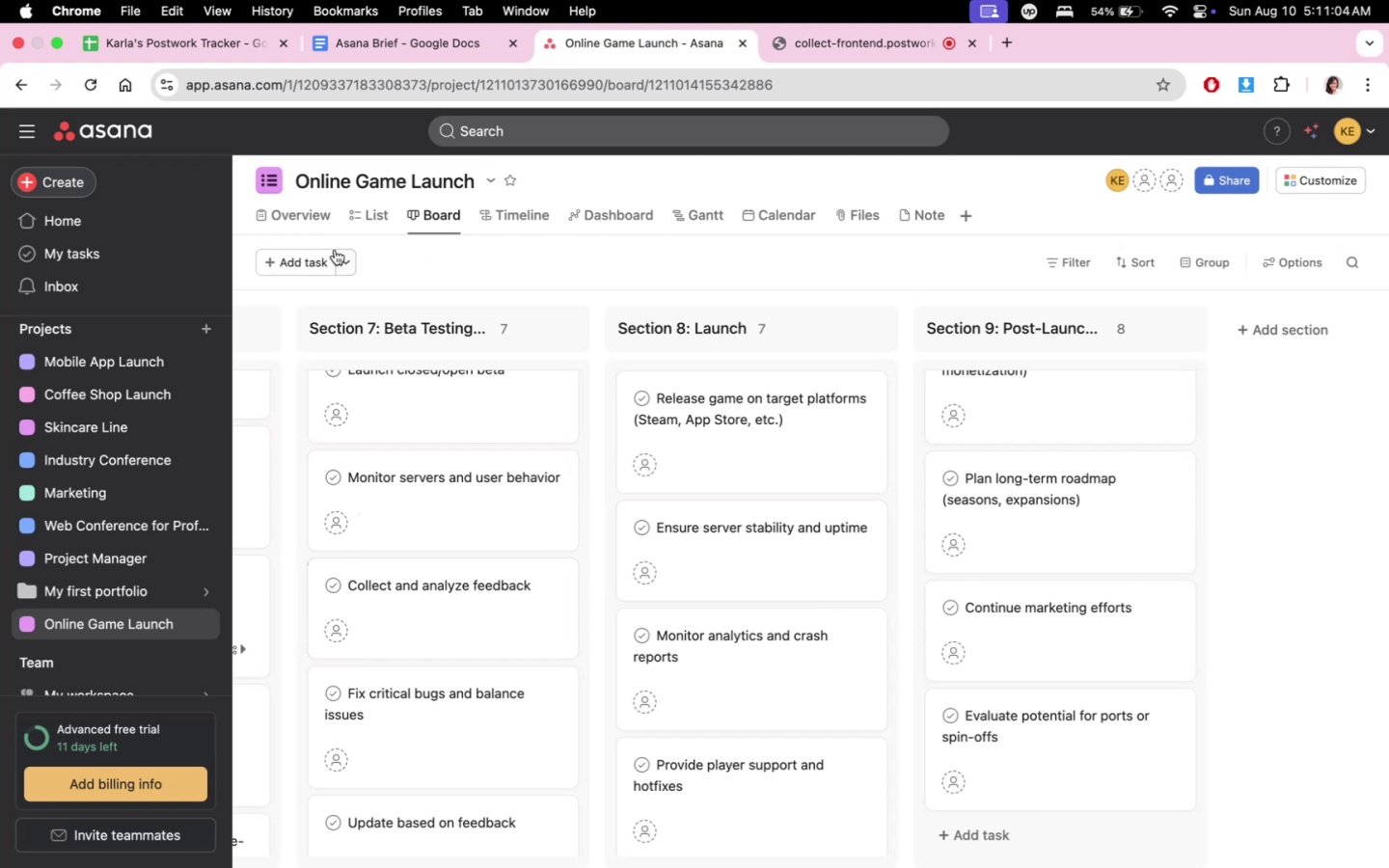 
double_click([370, 228])
 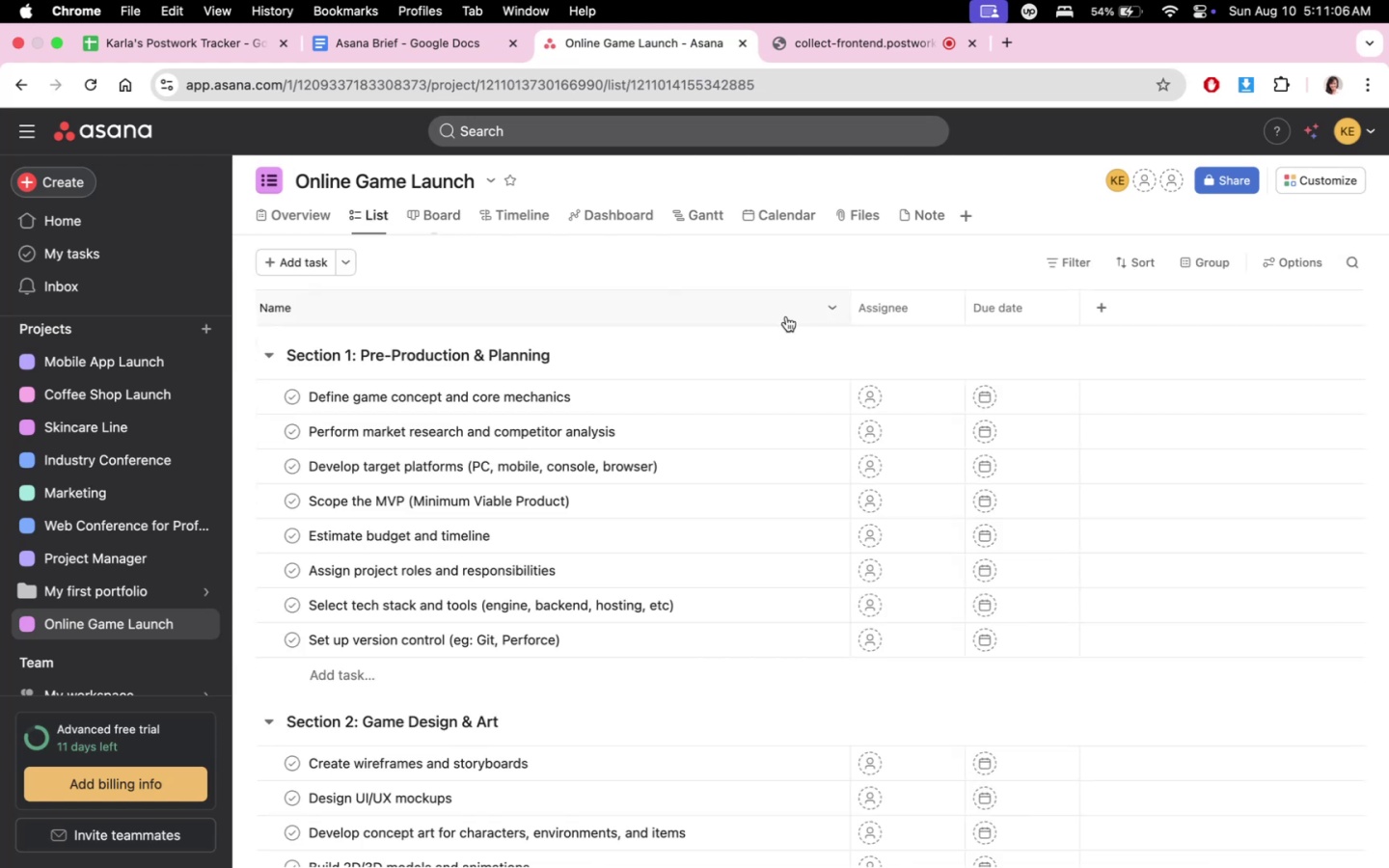 
scroll: coordinate [907, 624], scroll_direction: up, amount: 19.0
 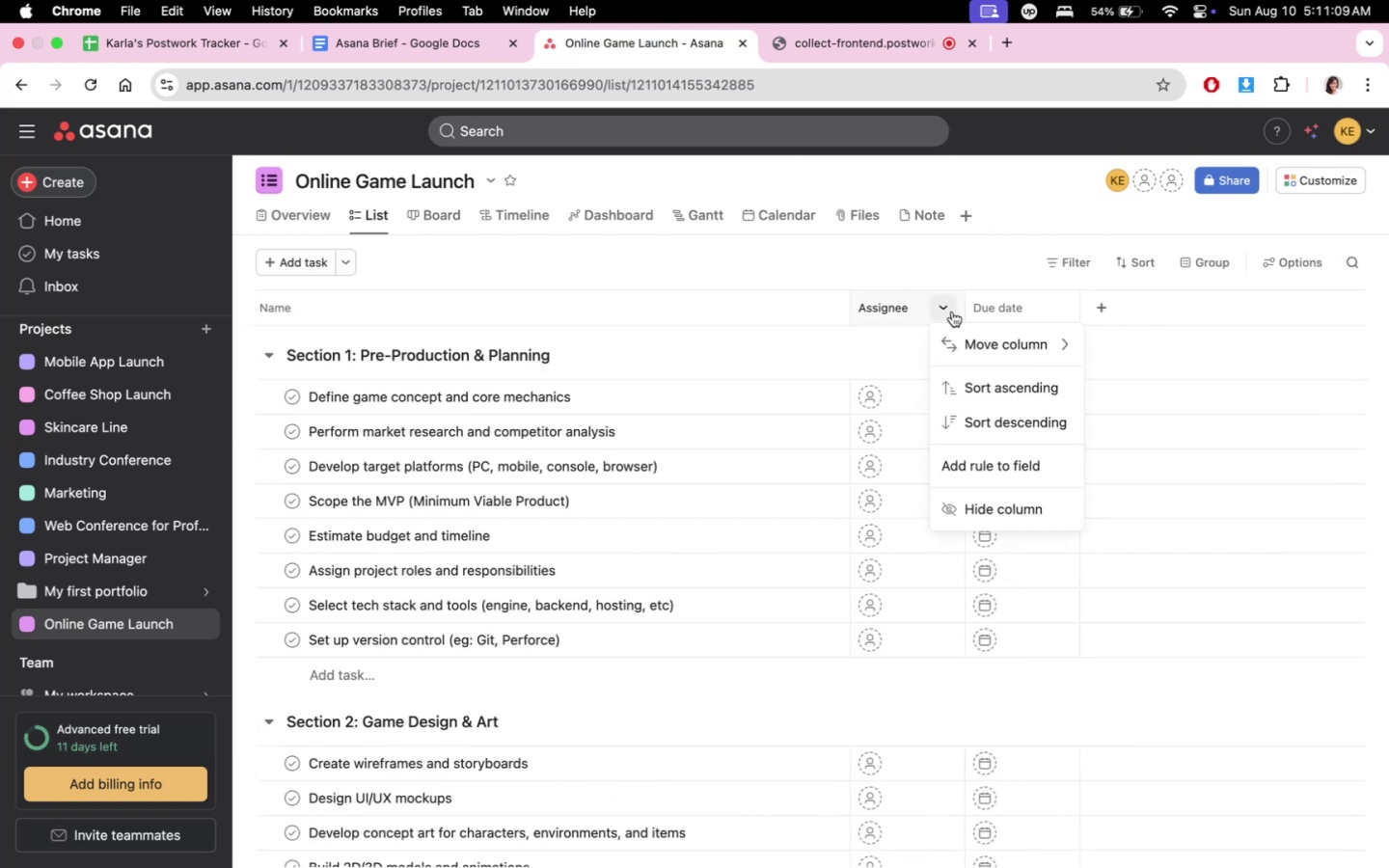 
double_click([990, 511])
 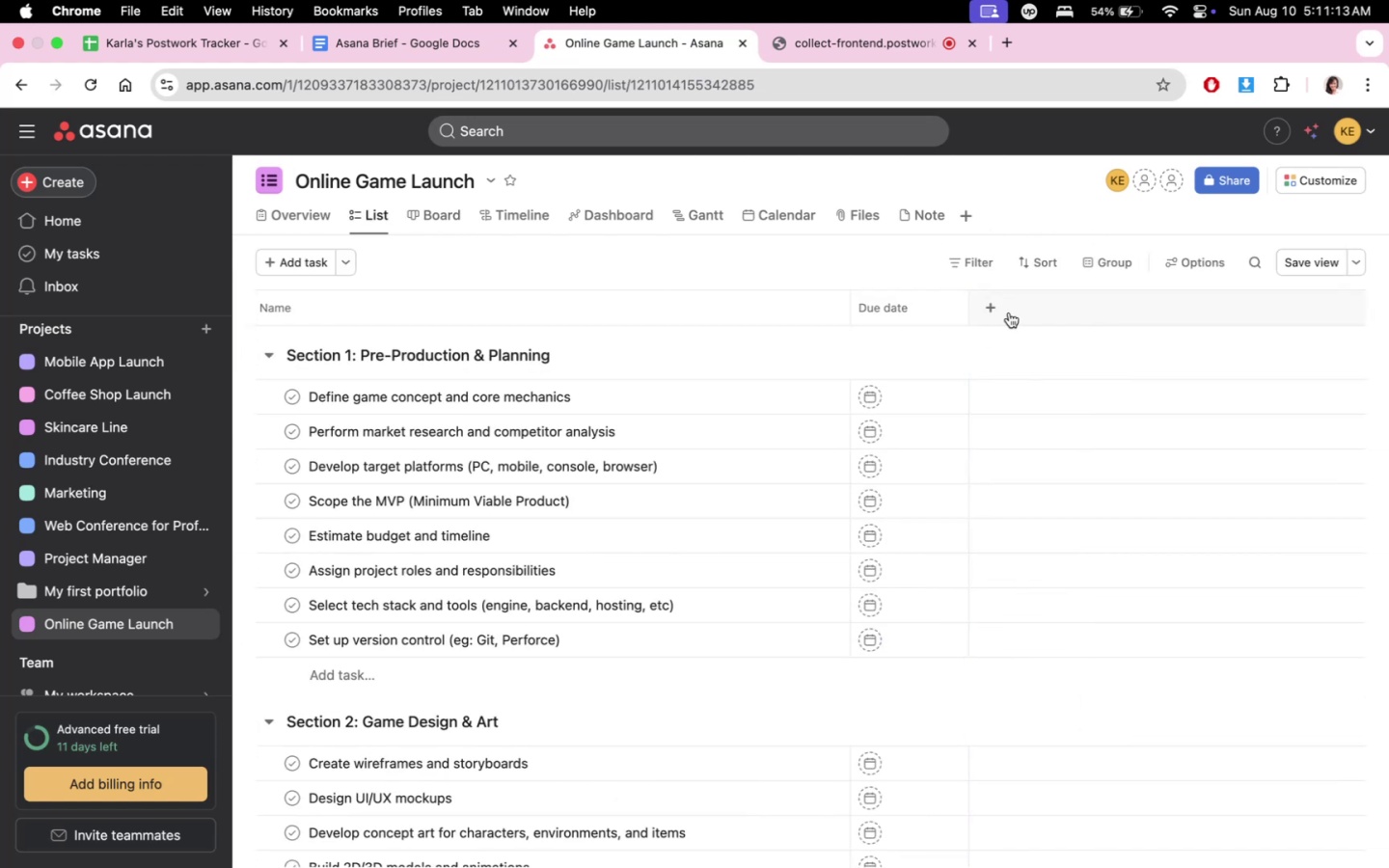 
scroll: coordinate [792, 576], scroll_direction: down, amount: 38.0
 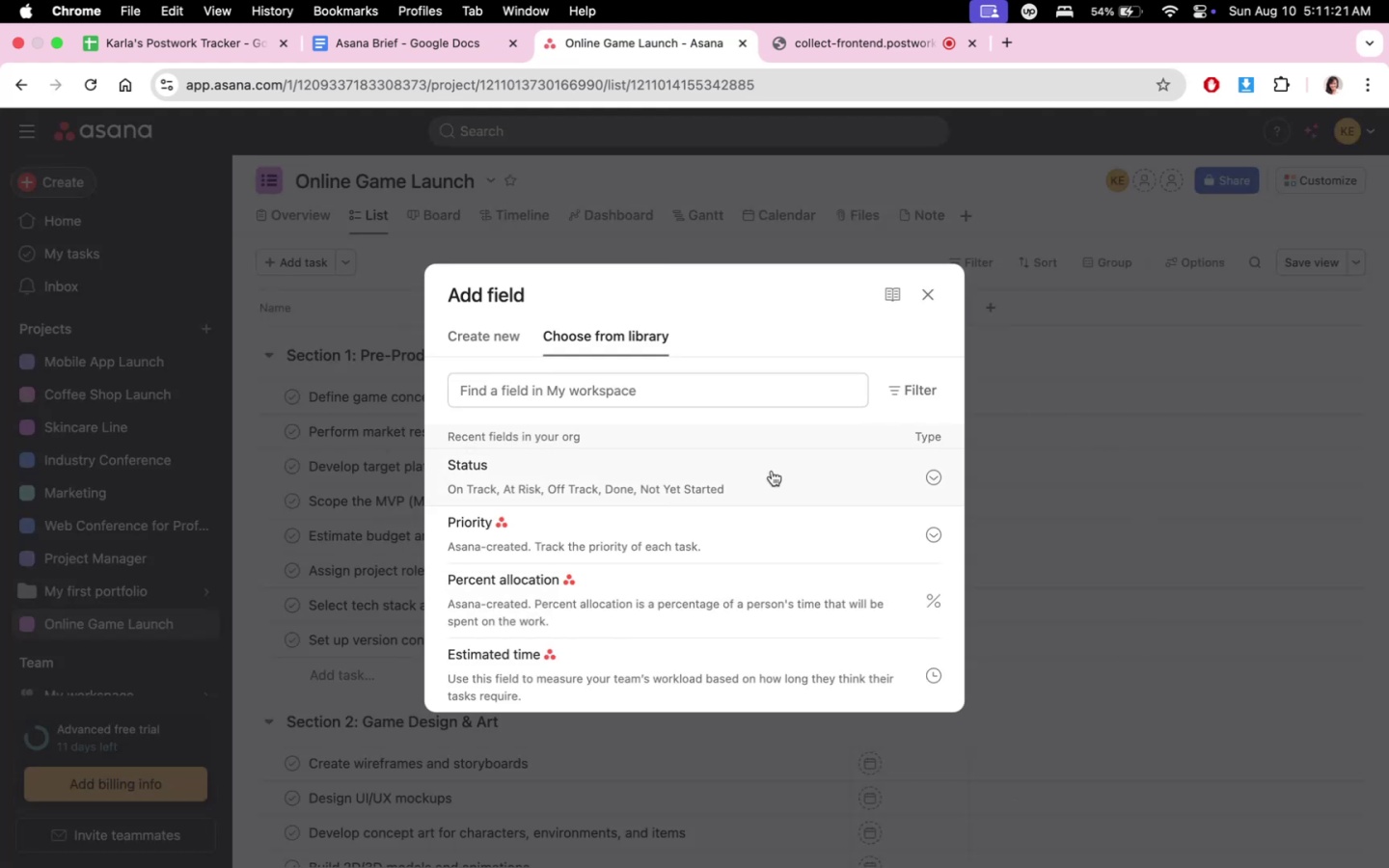 
wait(5.73)
 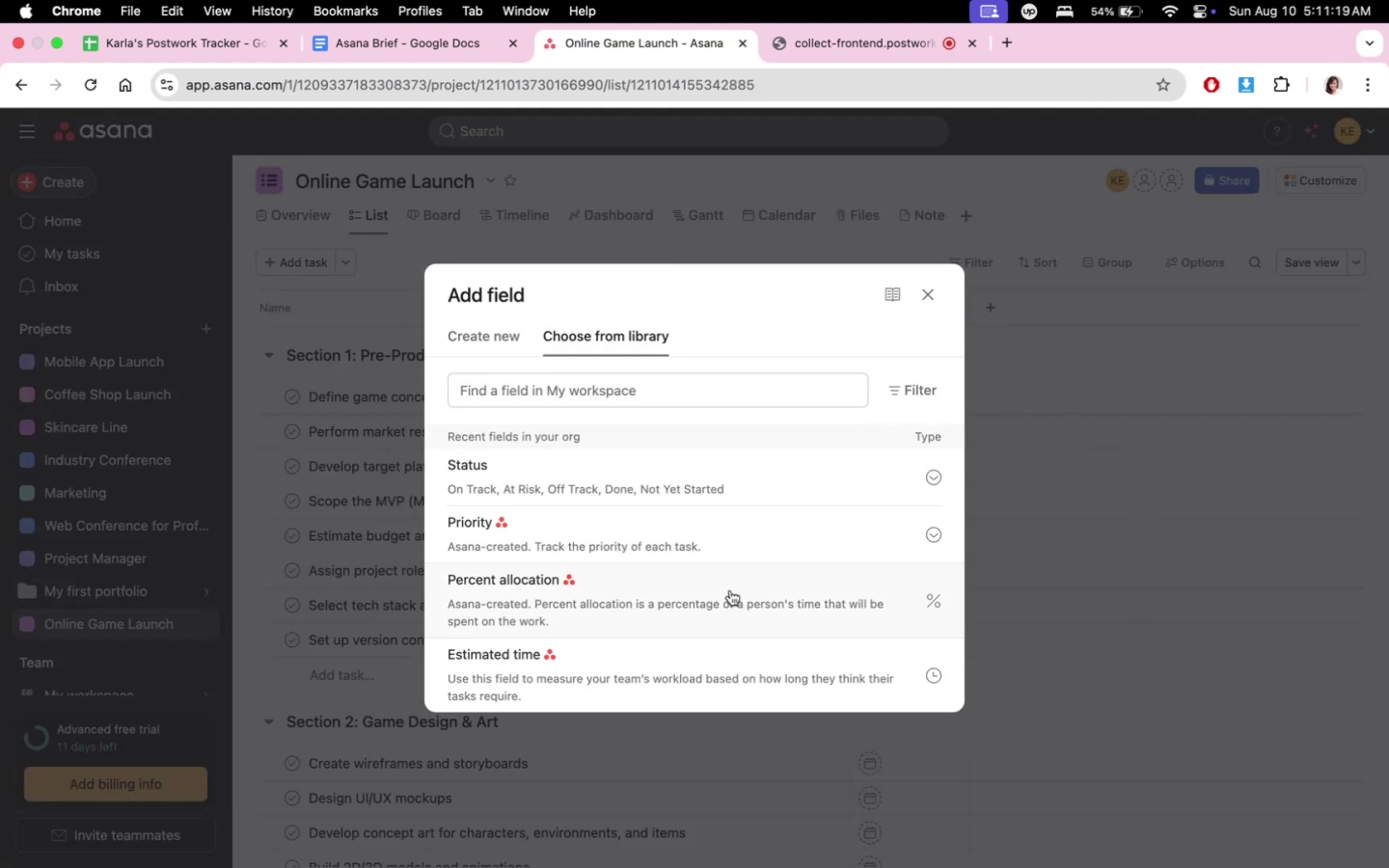 
left_click([772, 471])
 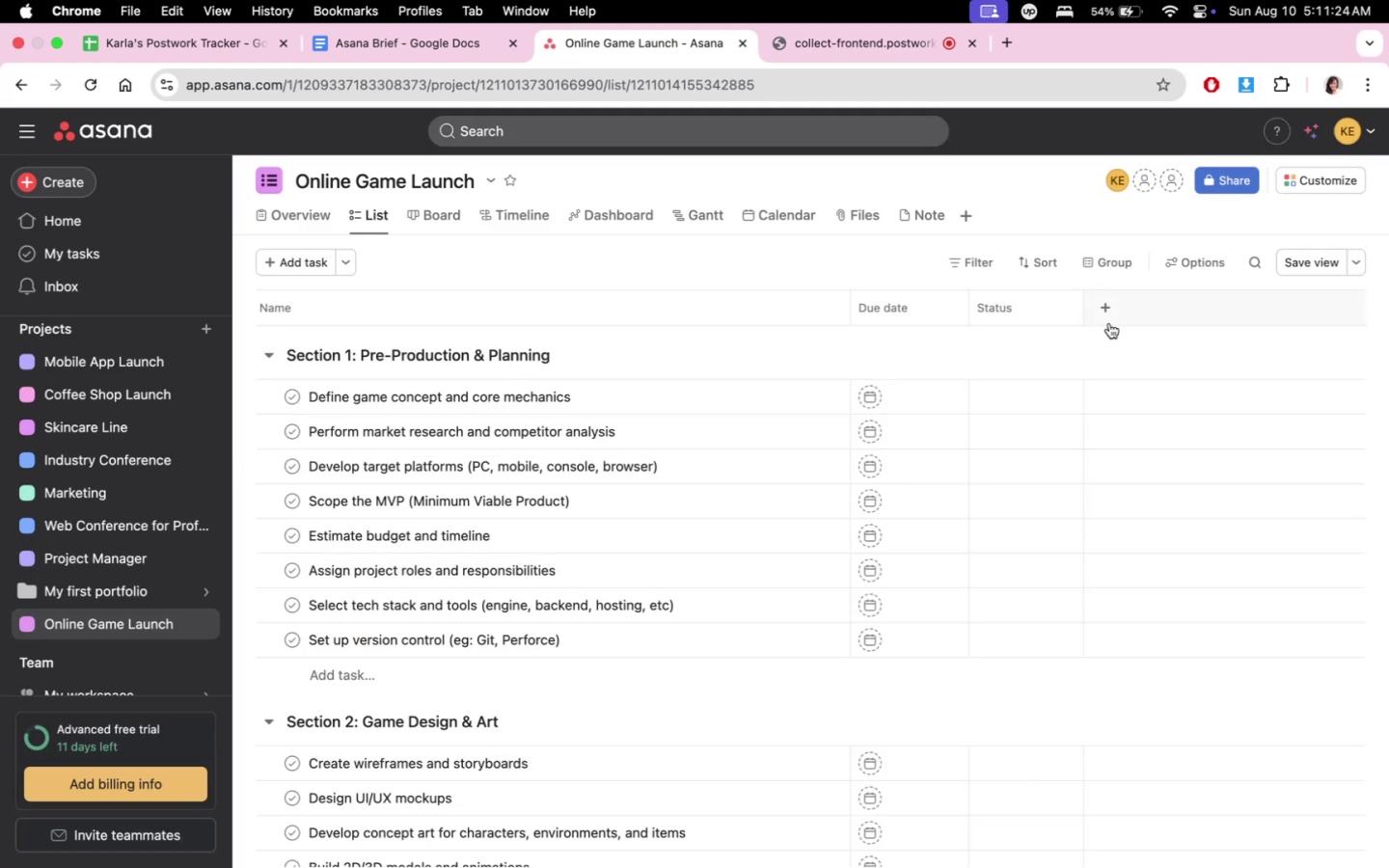 
left_click([1111, 308])
 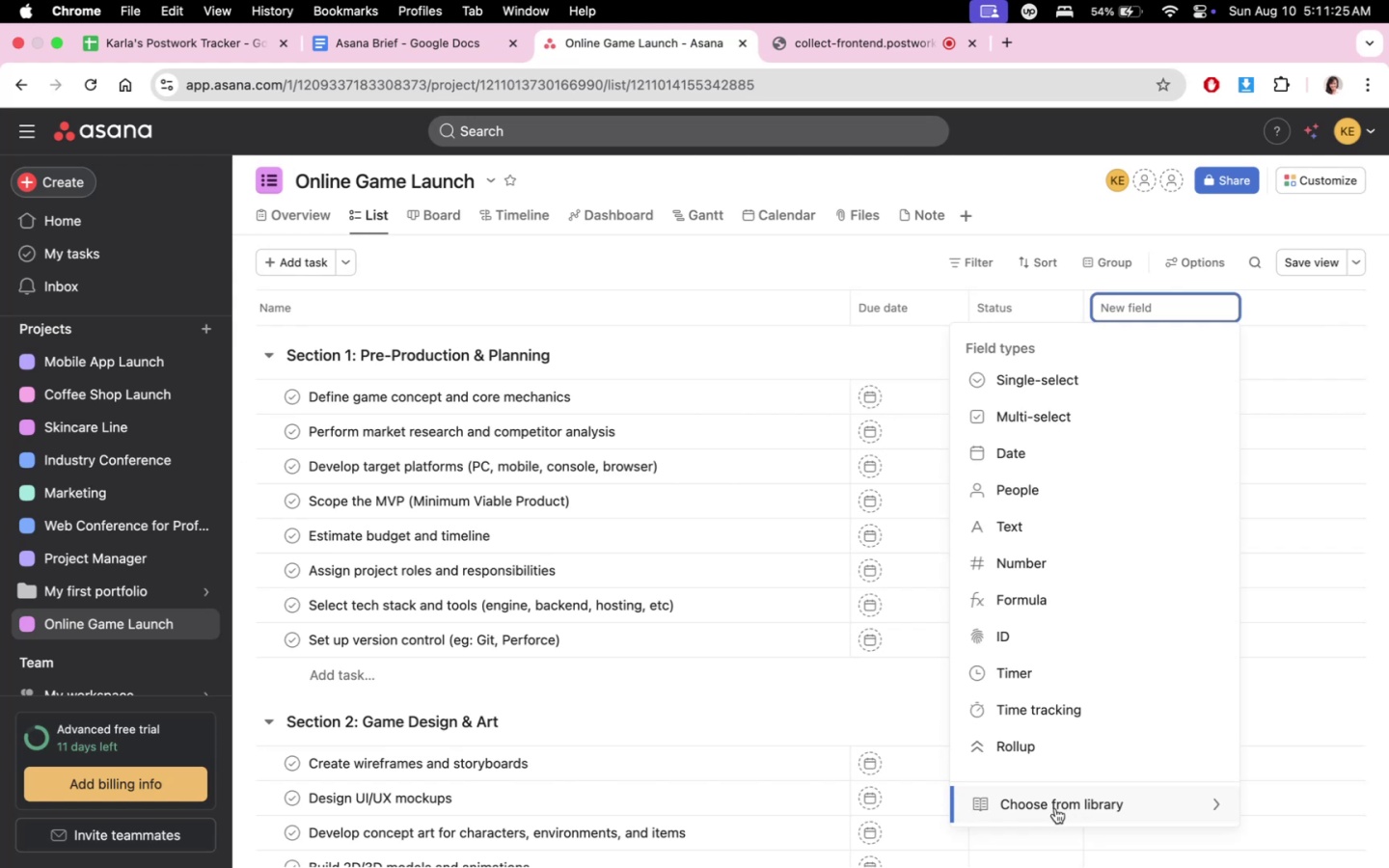 
left_click([1057, 816])
 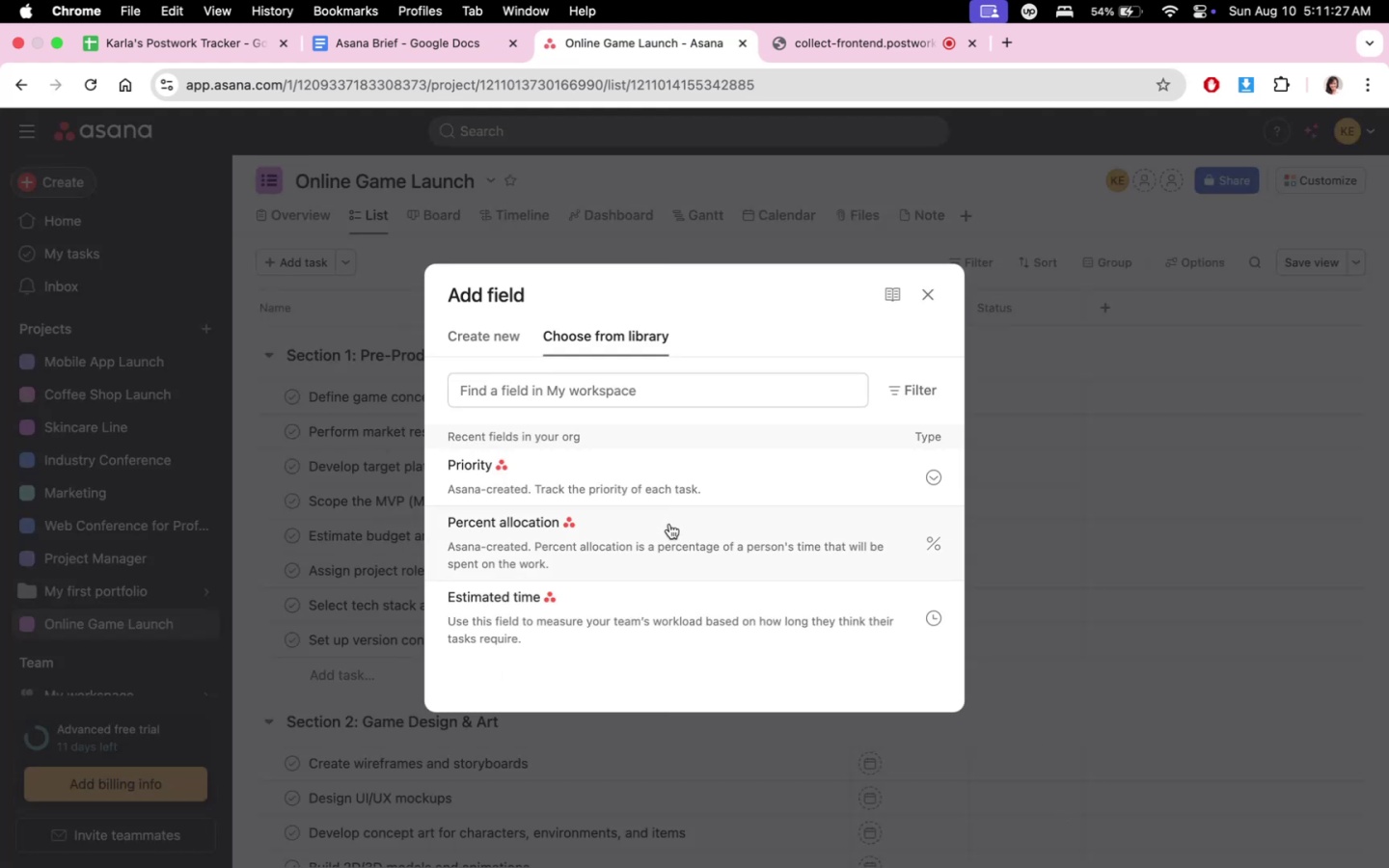 
left_click([673, 483])
 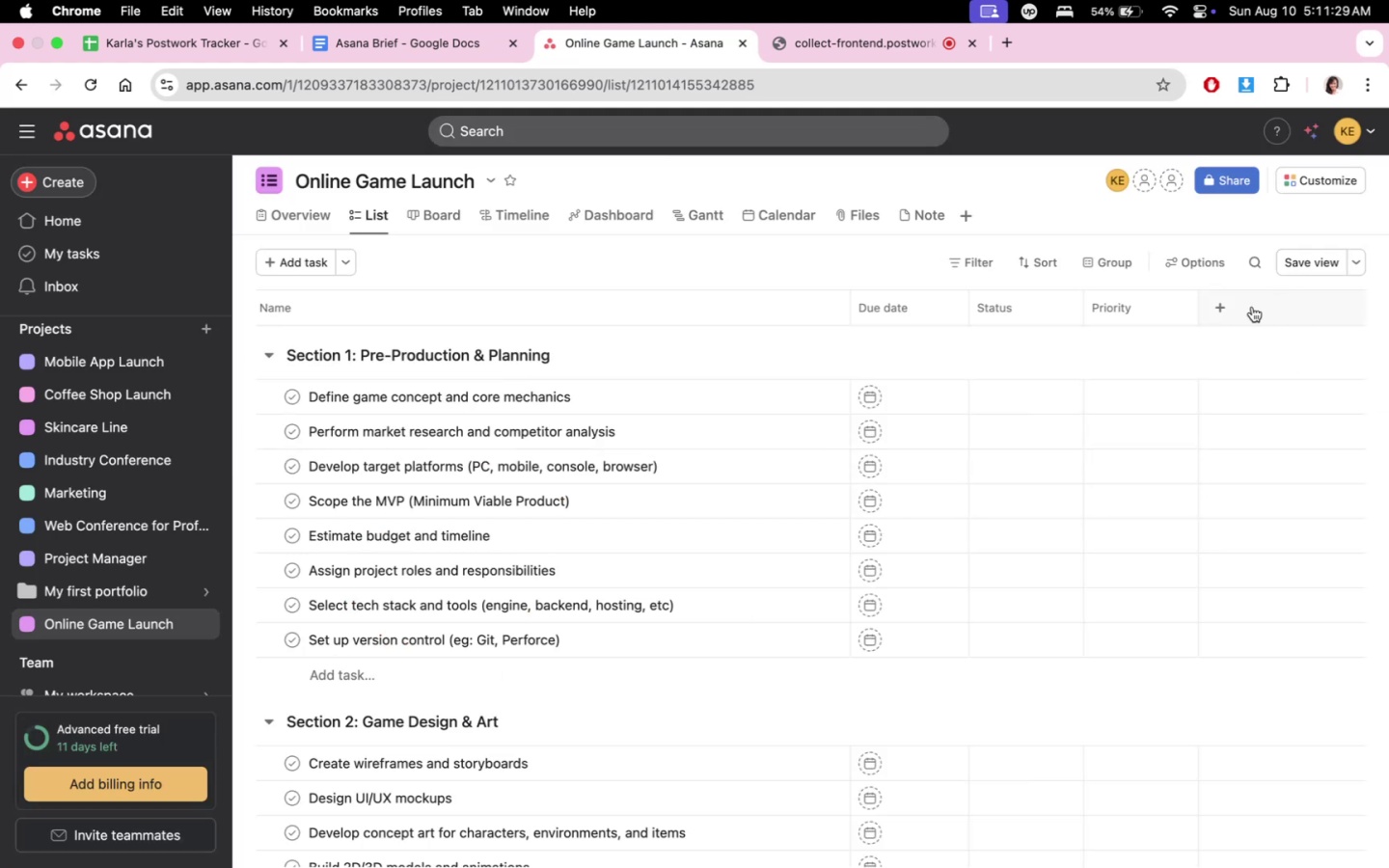 
left_click([1240, 306])
 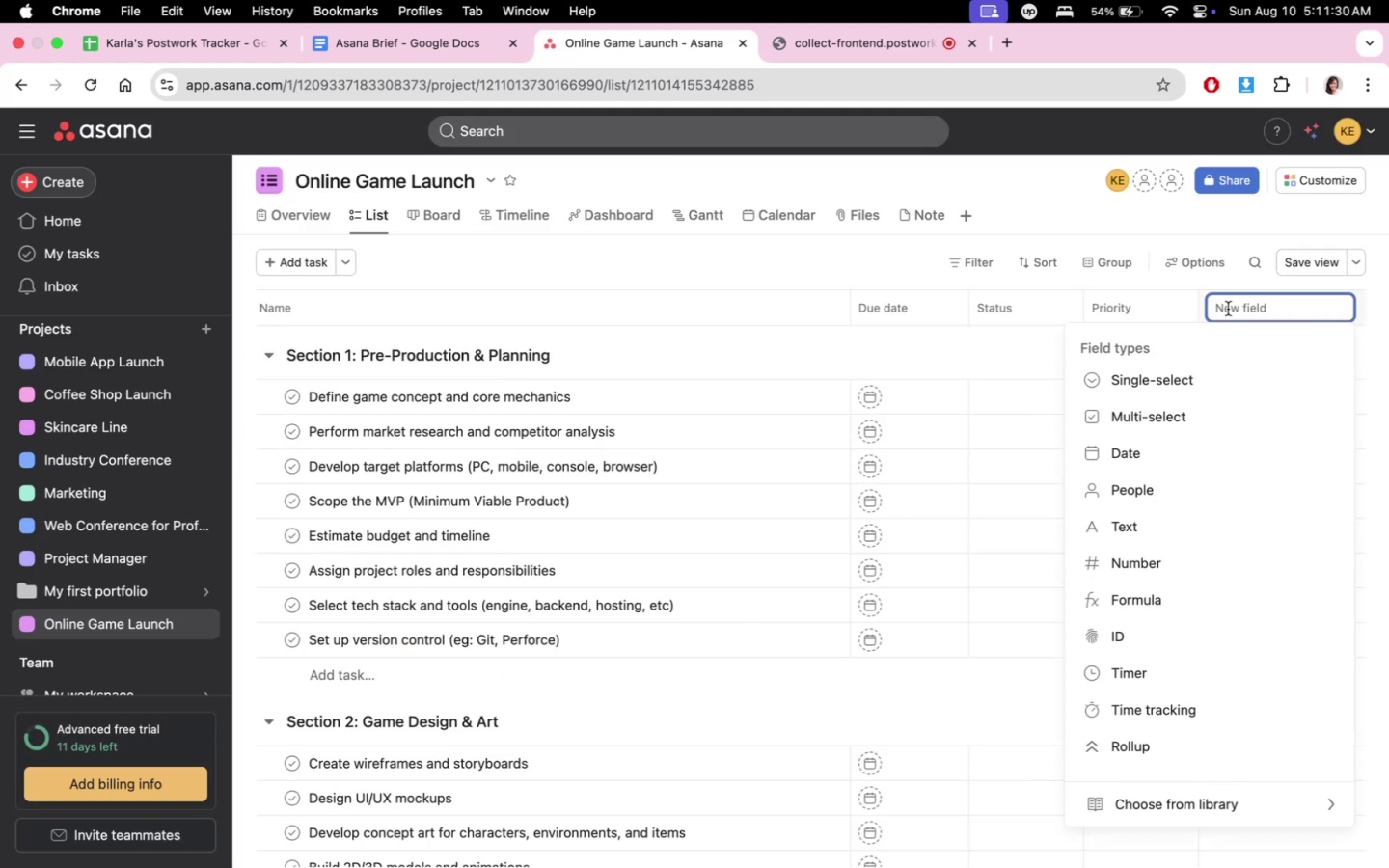 
scroll: coordinate [1257, 667], scroll_direction: down, amount: 10.0
 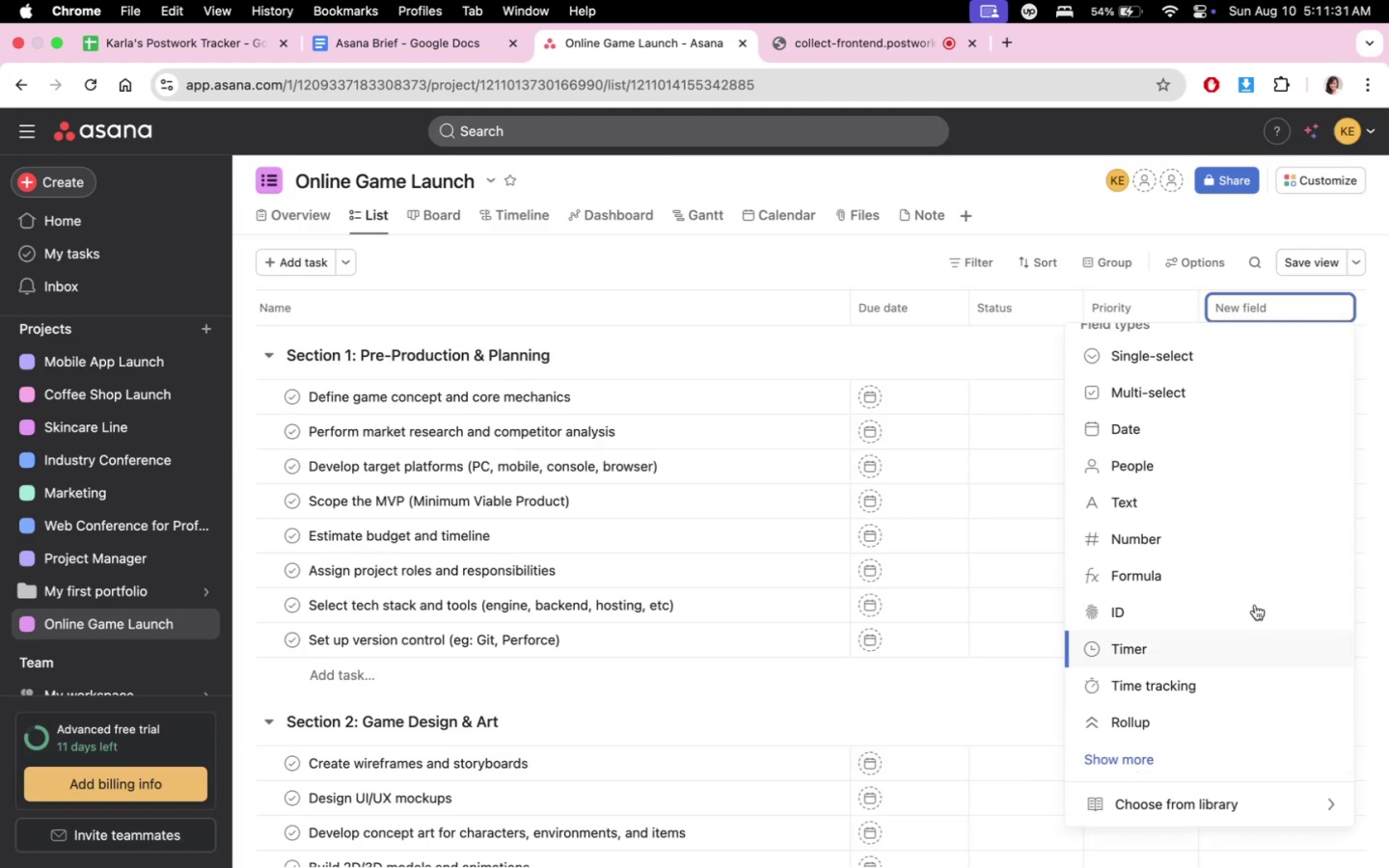 
scroll: coordinate [1249, 465], scroll_direction: up, amount: 7.0
 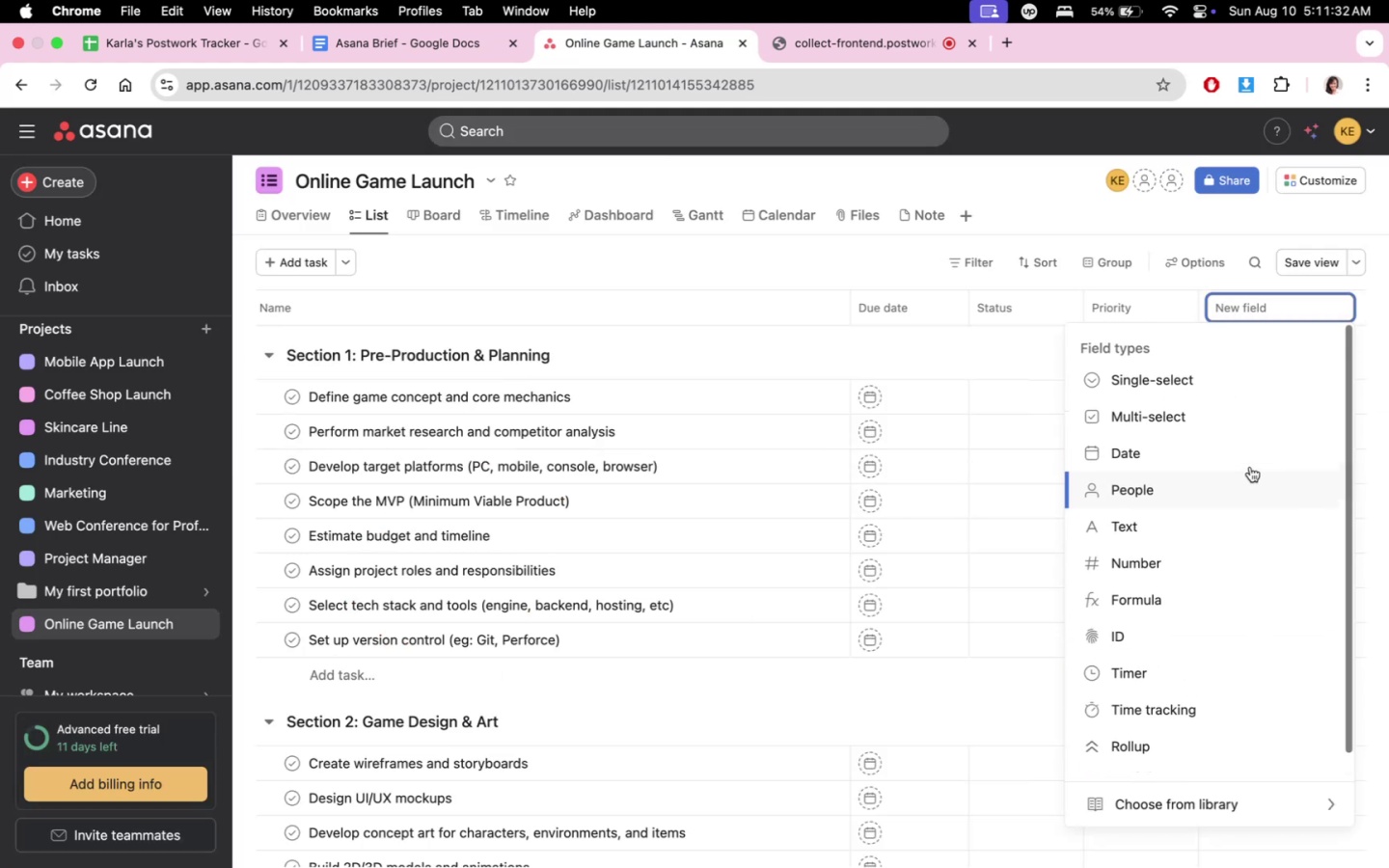 
scroll: coordinate [1249, 568], scroll_direction: down, amount: 10.0
 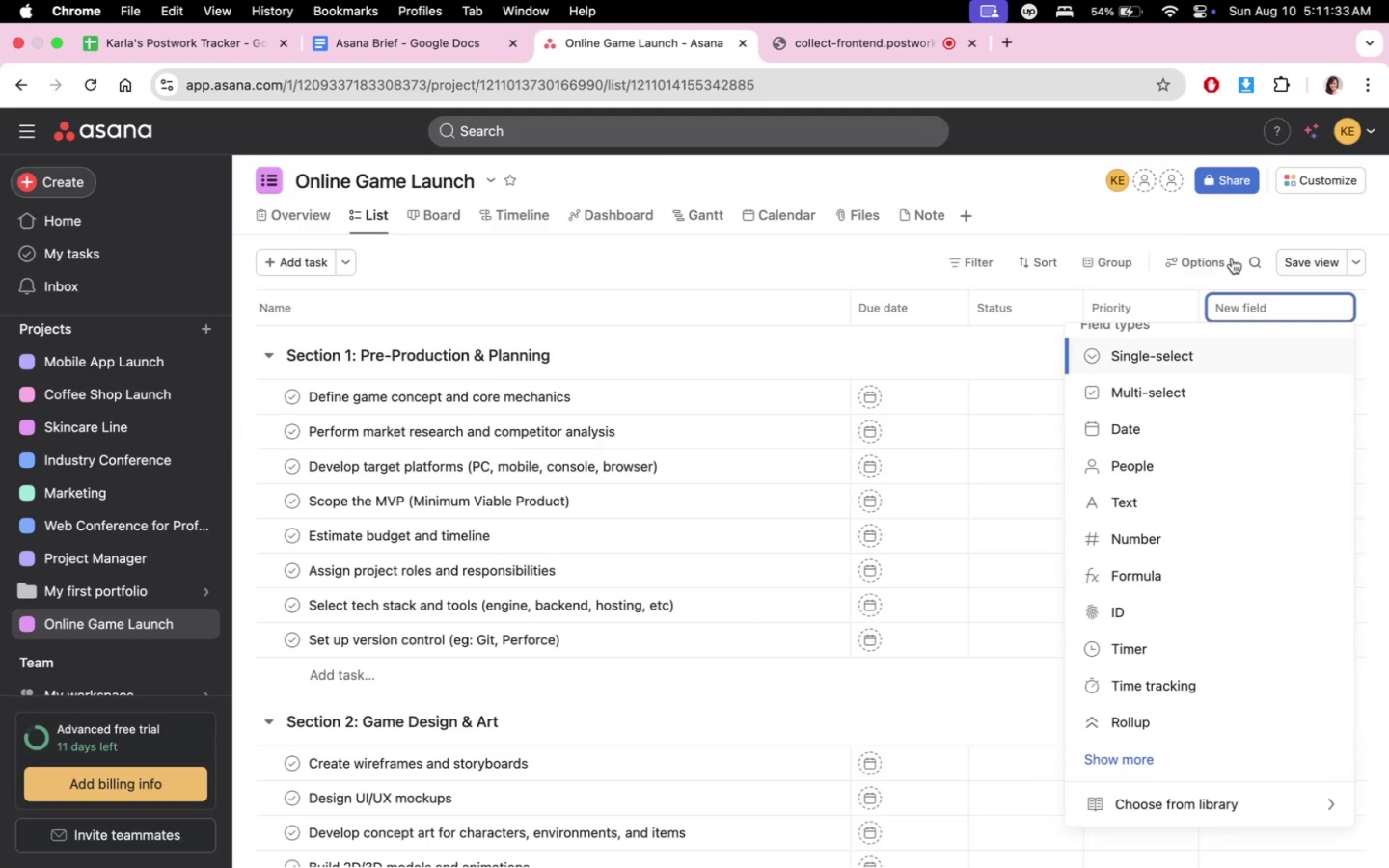 
left_click([1310, 246])
 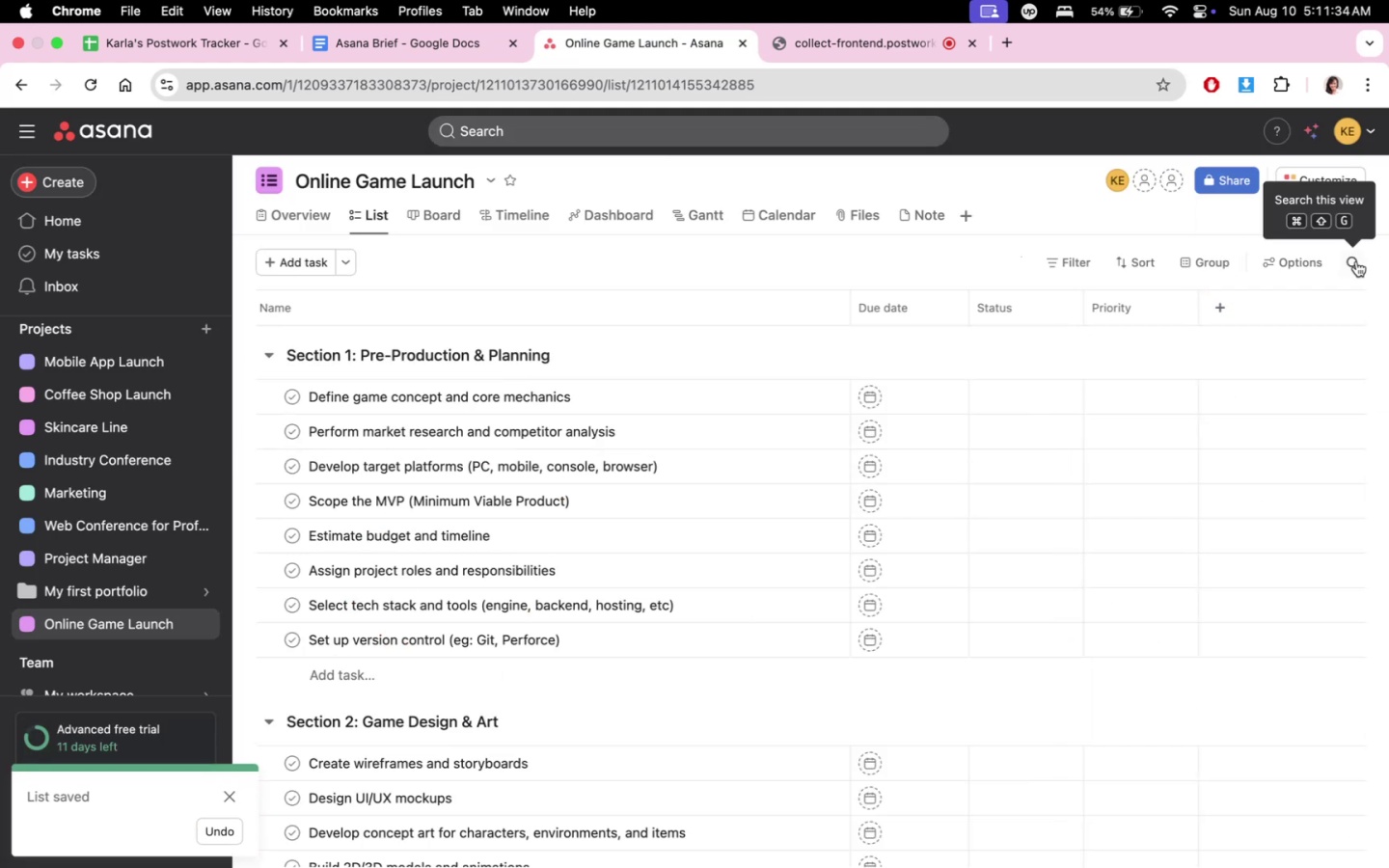 
left_click([1301, 266])
 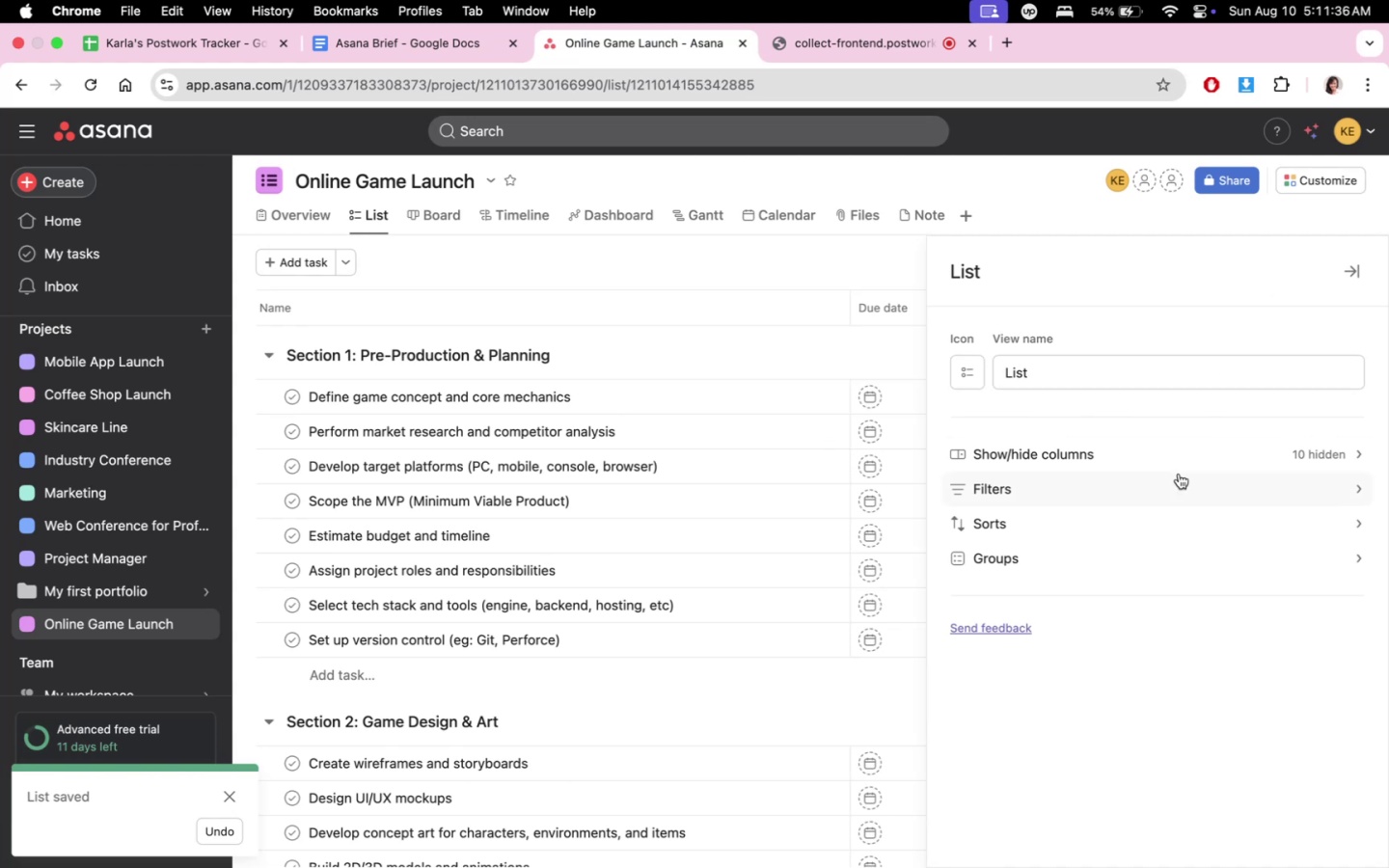 
left_click([1186, 453])
 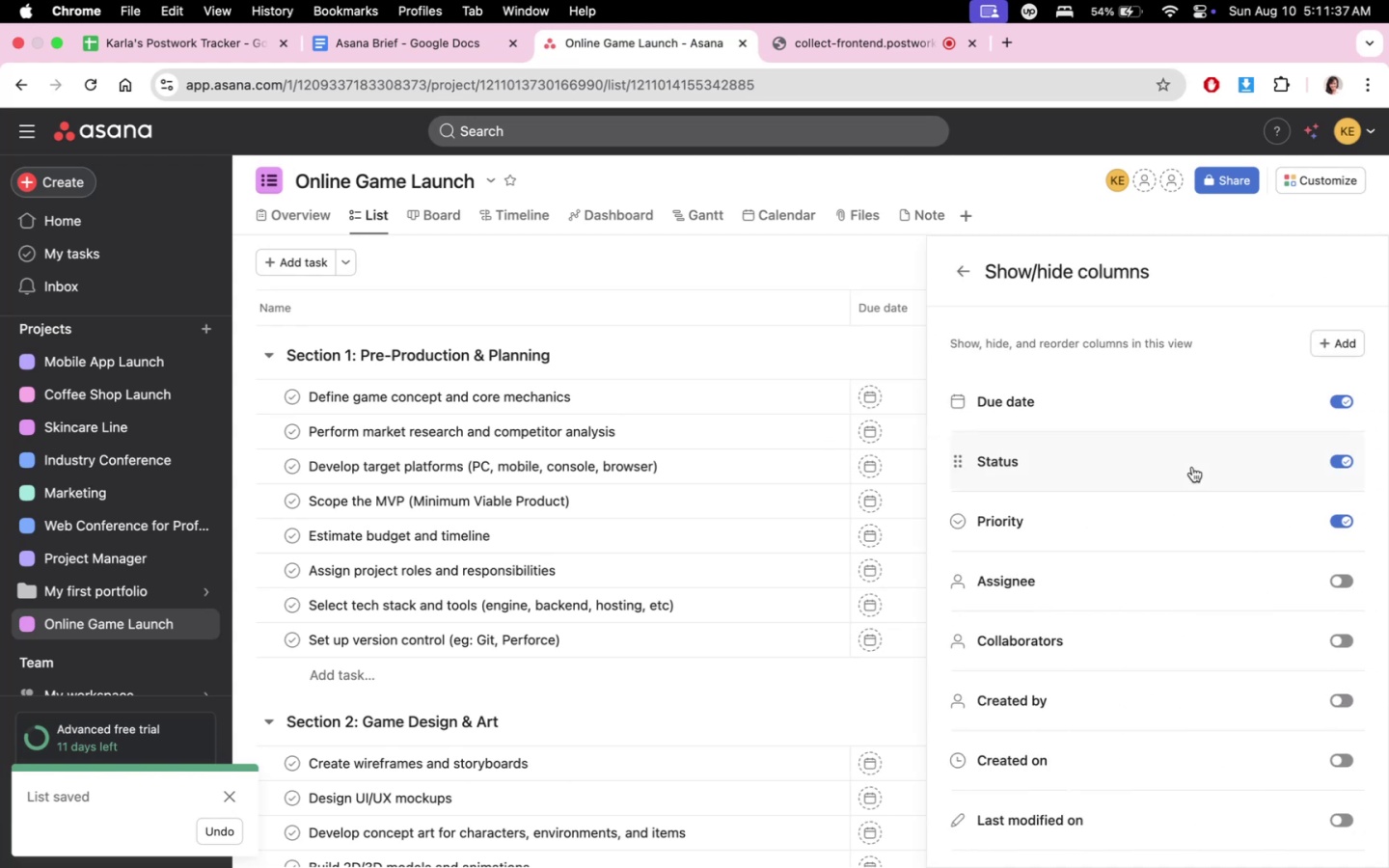 
scroll: coordinate [1227, 586], scroll_direction: down, amount: 16.0
 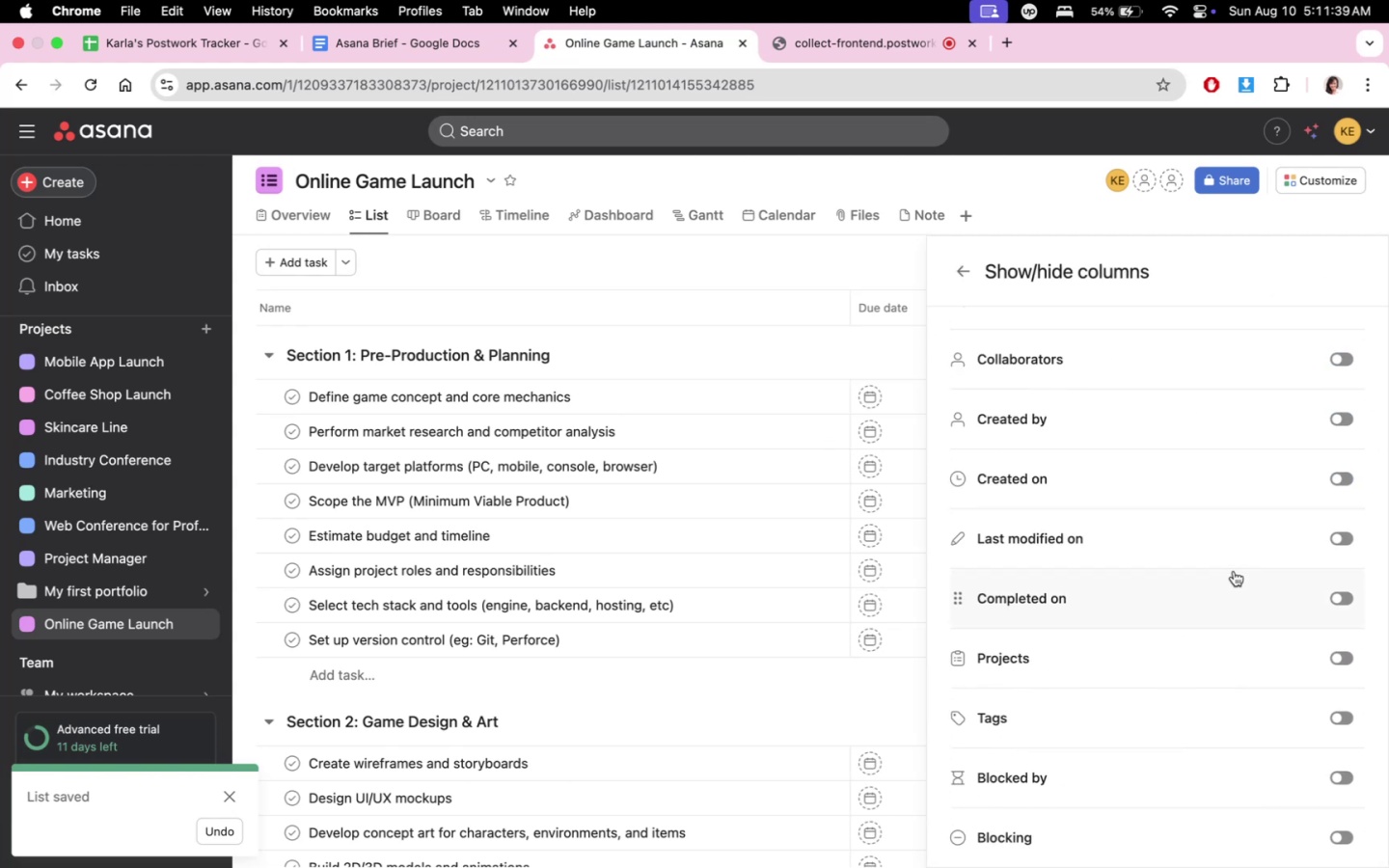 
scroll: coordinate [1237, 590], scroll_direction: up, amount: 11.0
 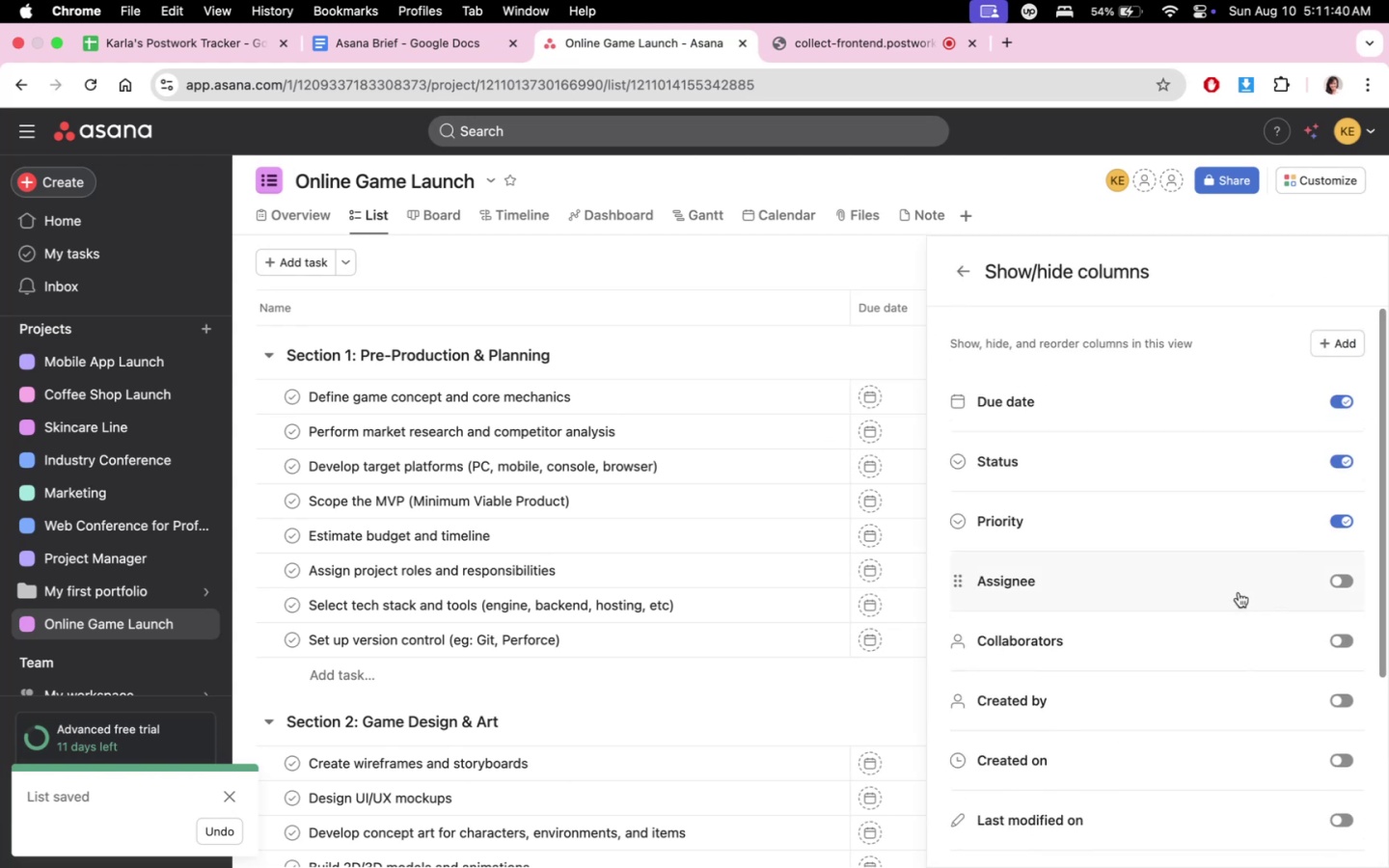 
scroll: coordinate [1239, 593], scroll_direction: down, amount: 11.0
 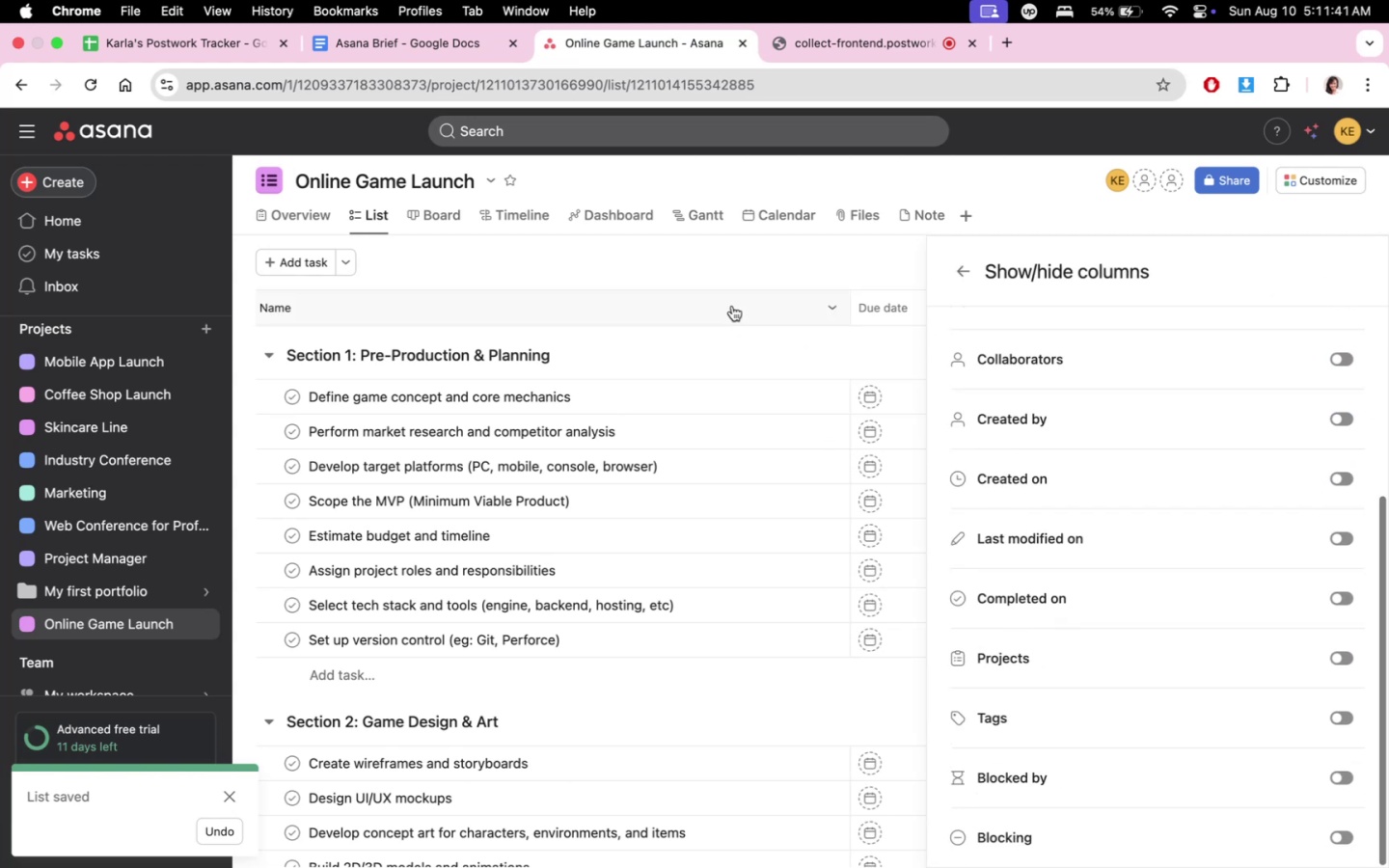 
left_click([728, 299])
 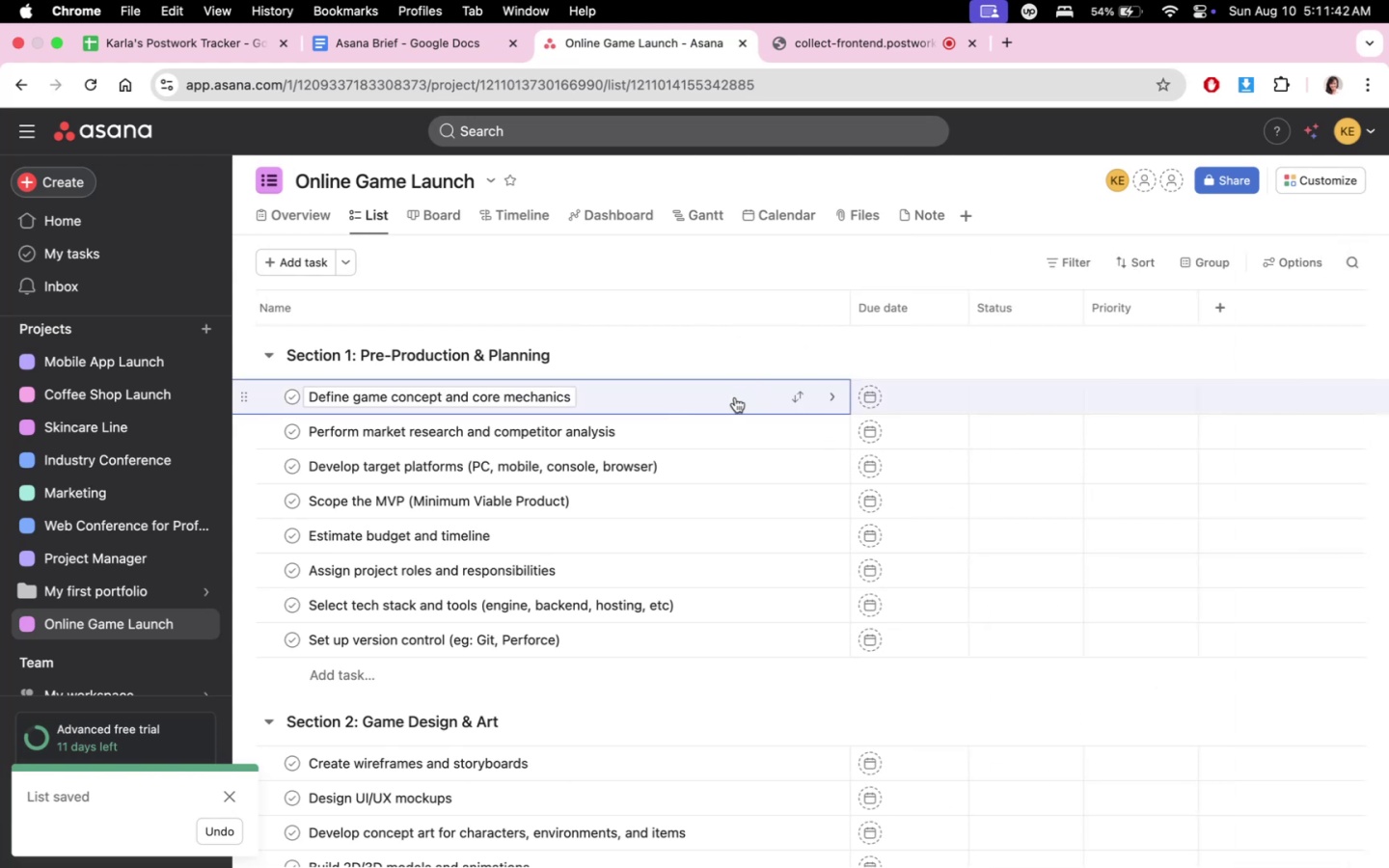 
scroll: coordinate [716, 637], scroll_direction: down, amount: 23.0
 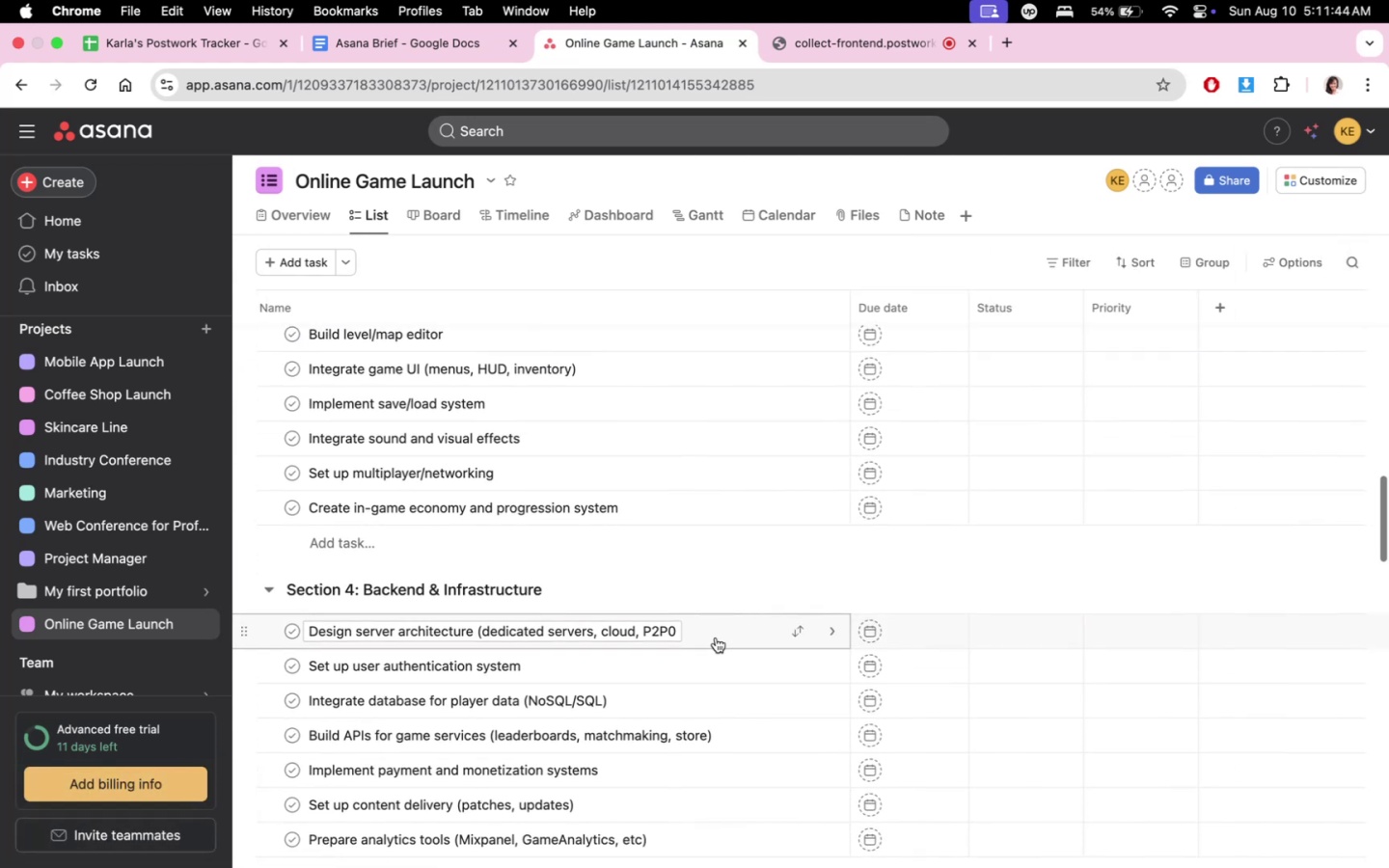 
scroll: coordinate [716, 637], scroll_direction: up, amount: 2.0
 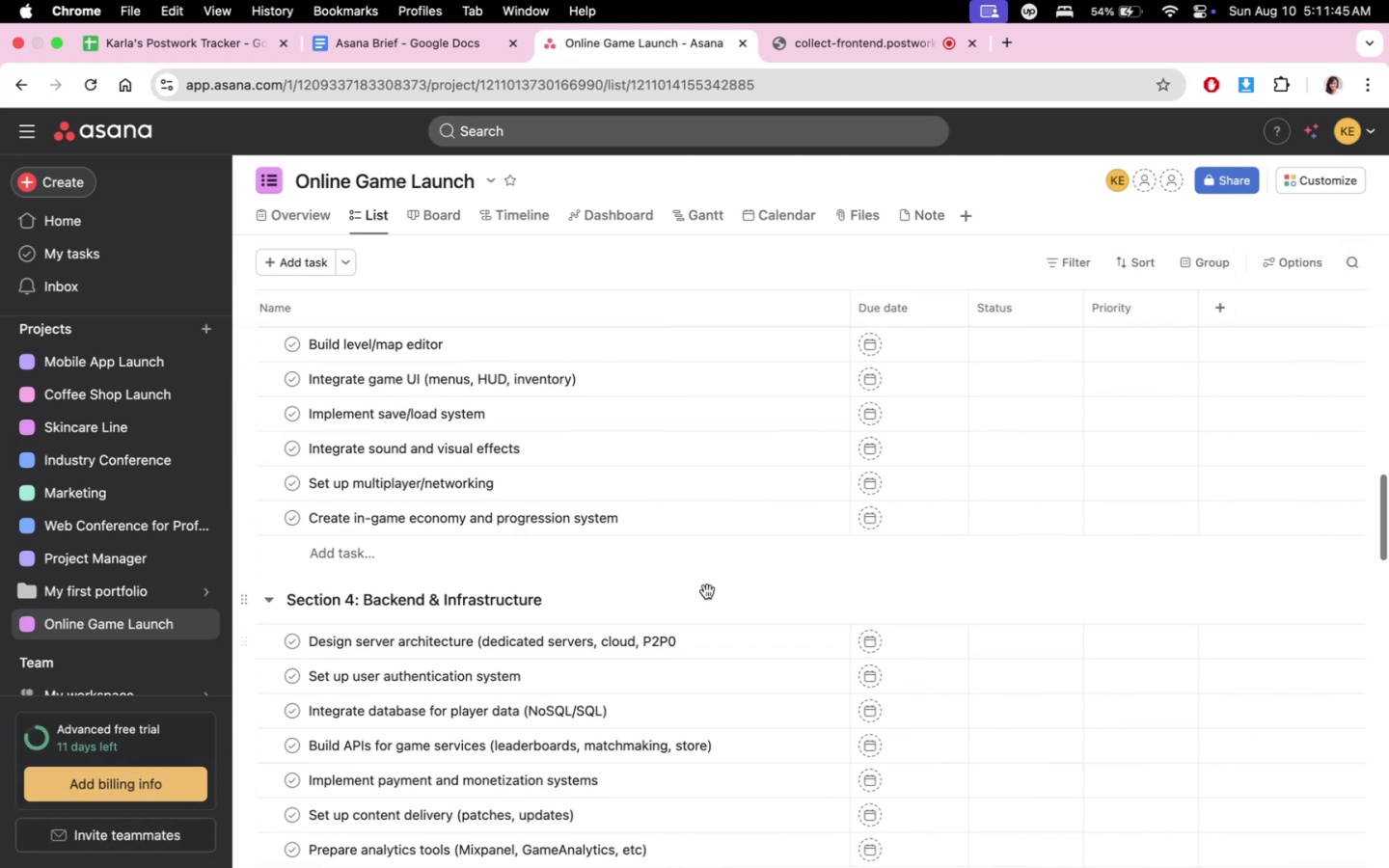 
scroll: coordinate [698, 617], scroll_direction: down, amount: 26.0
 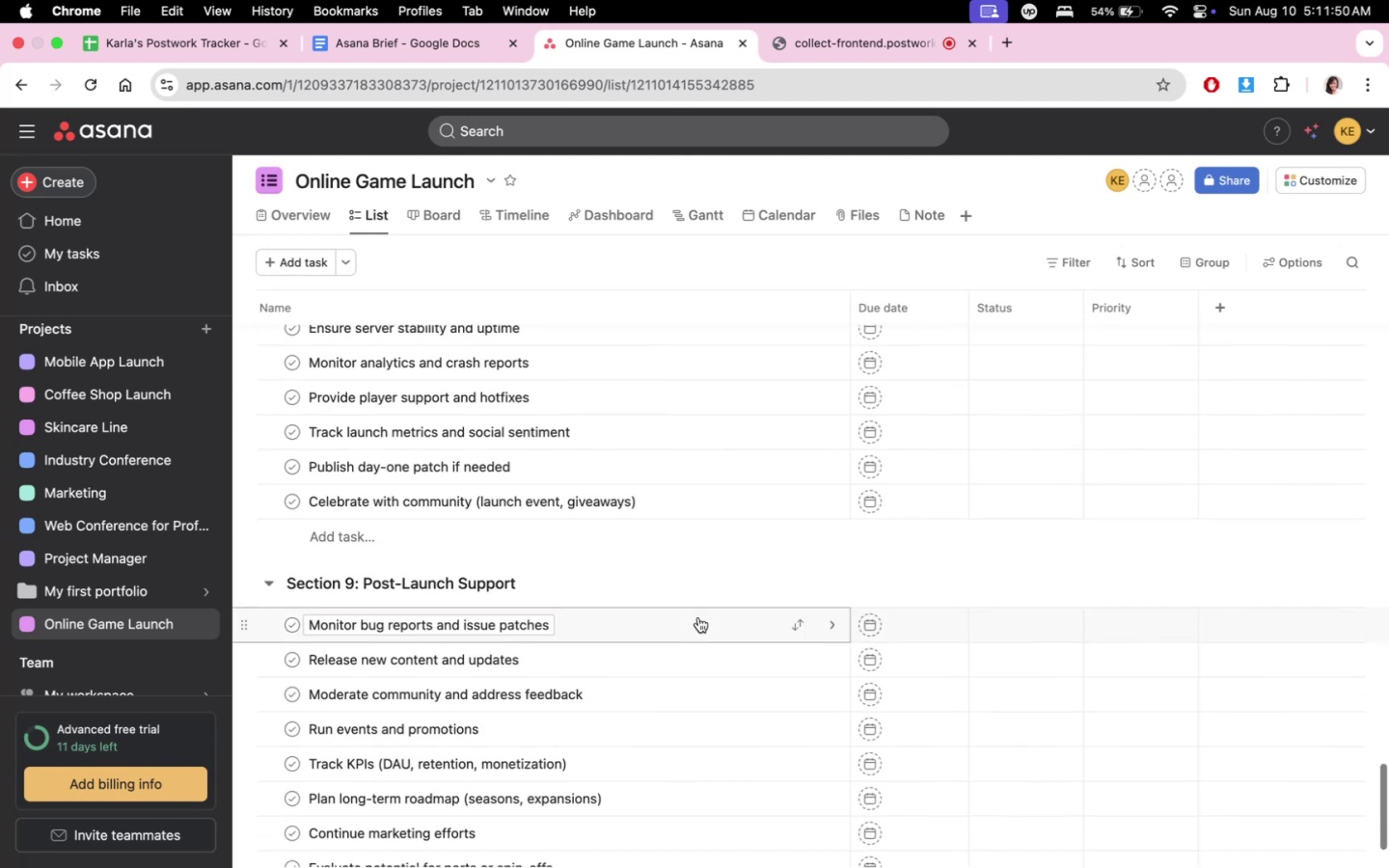 
scroll: coordinate [698, 617], scroll_direction: up, amount: 4.0
 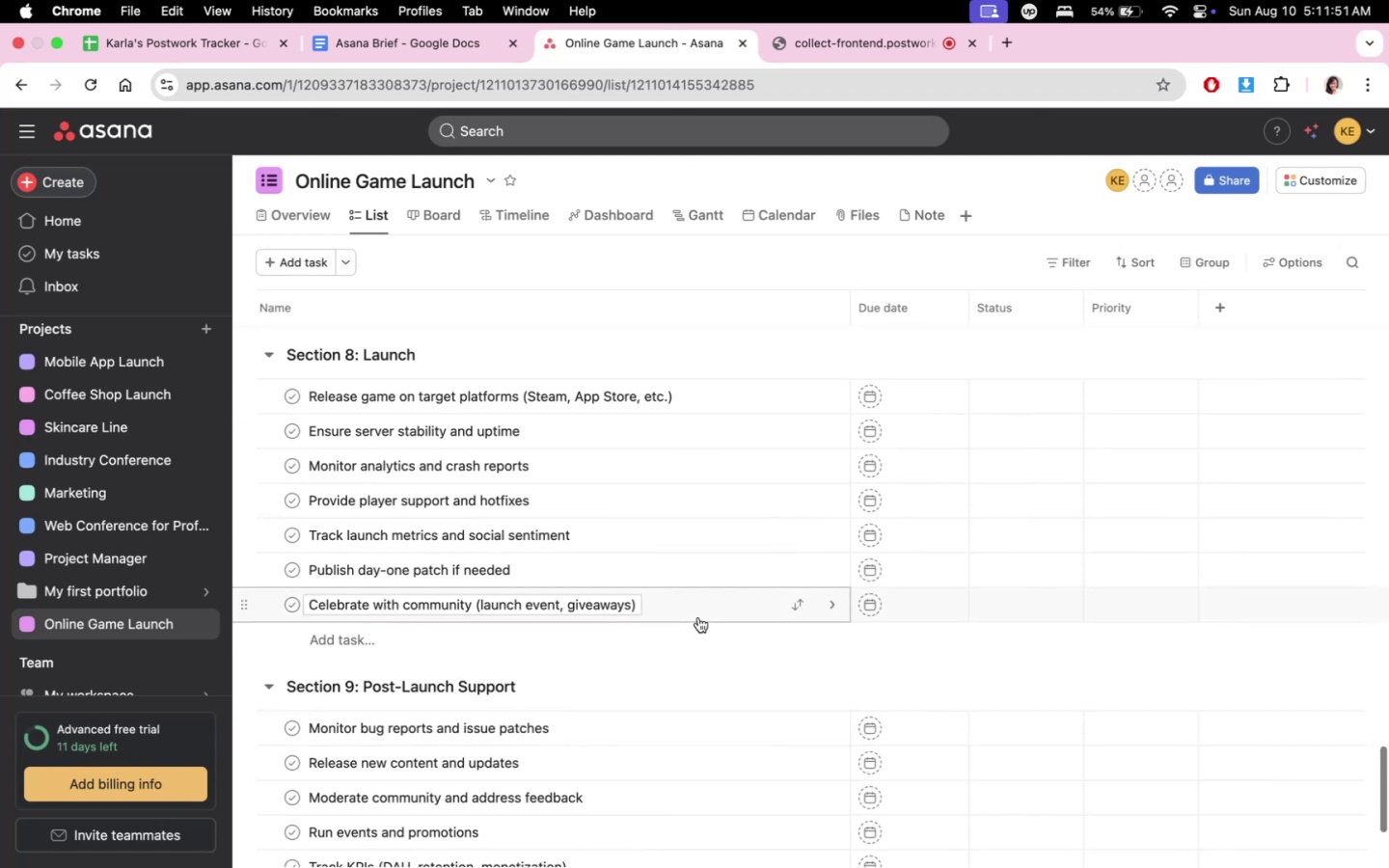 
scroll: coordinate [698, 617], scroll_direction: down, amount: 7.0
 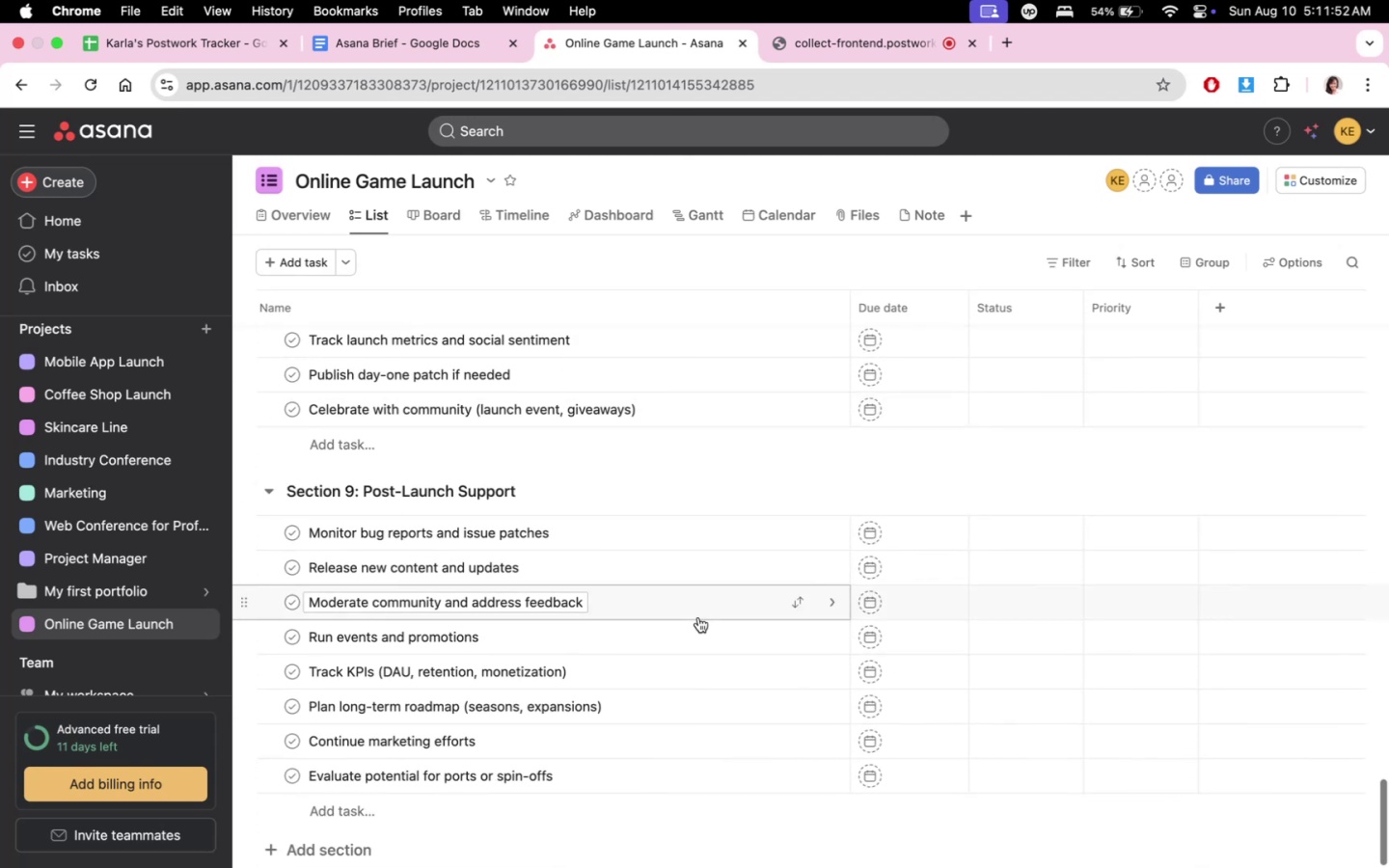 
scroll: coordinate [715, 596], scroll_direction: up, amount: 45.0
 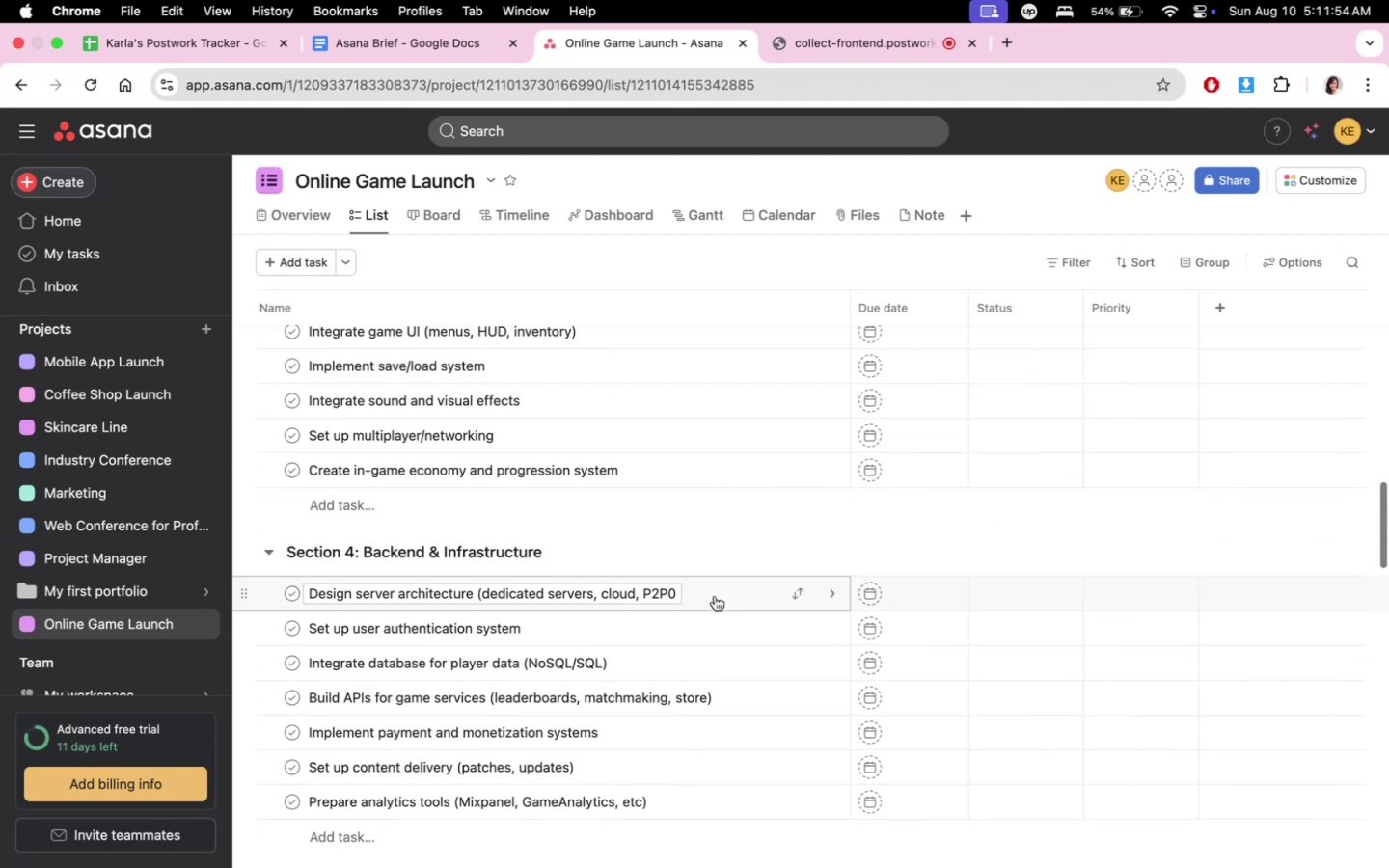 
scroll: coordinate [715, 596], scroll_direction: down, amount: 11.0
 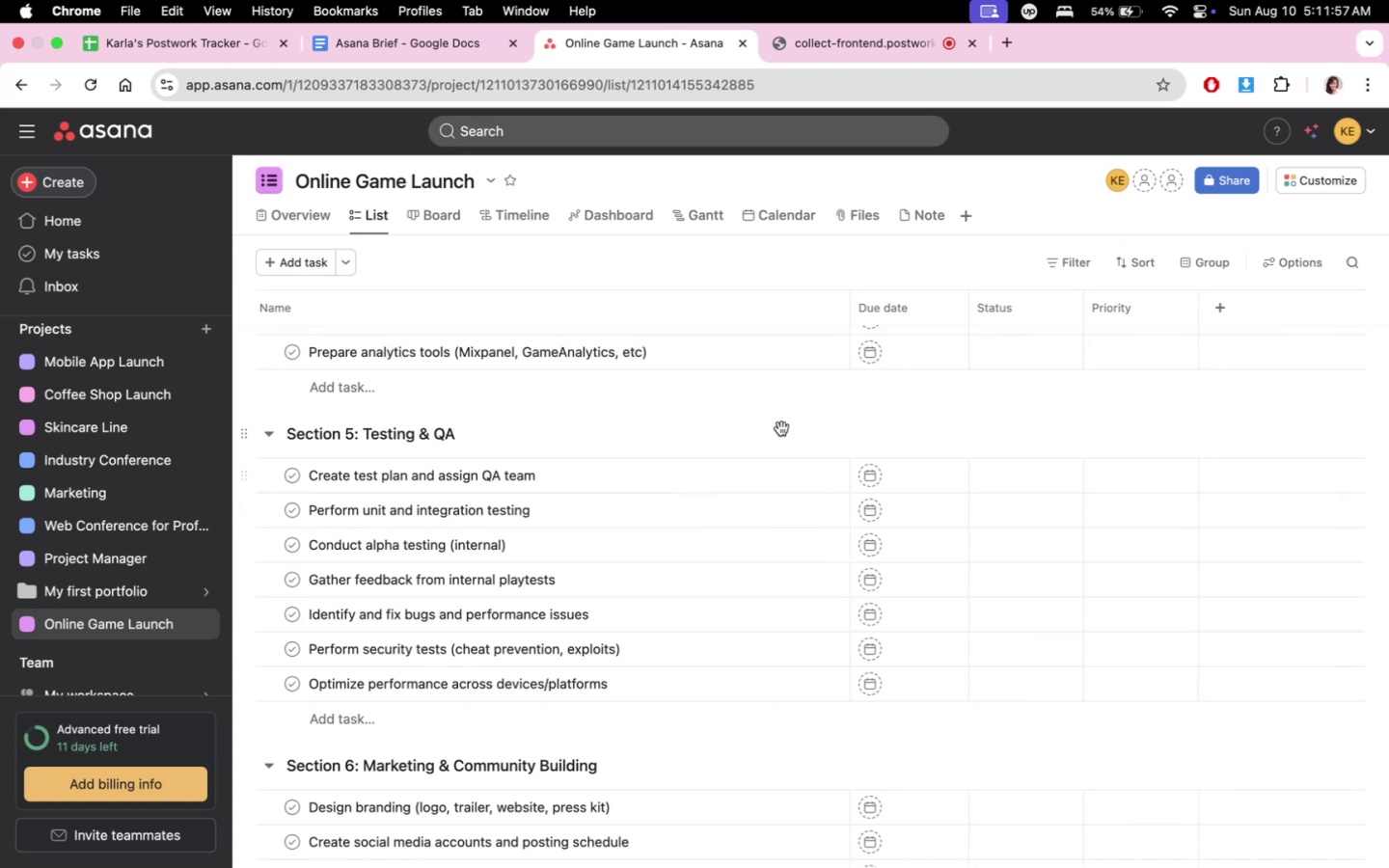 
scroll: coordinate [794, 468], scroll_direction: up, amount: 10.0
 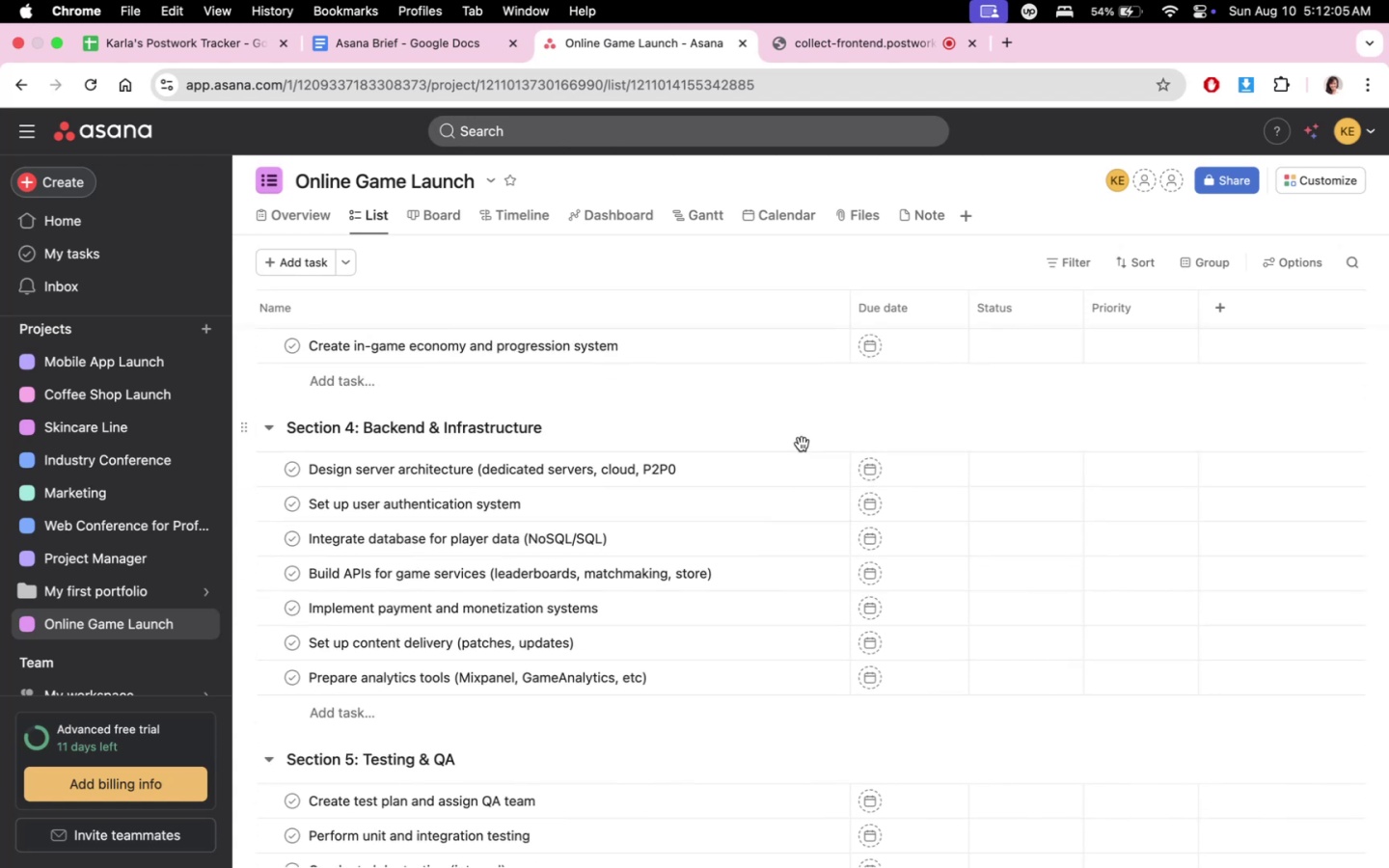 
wait(6.14)
 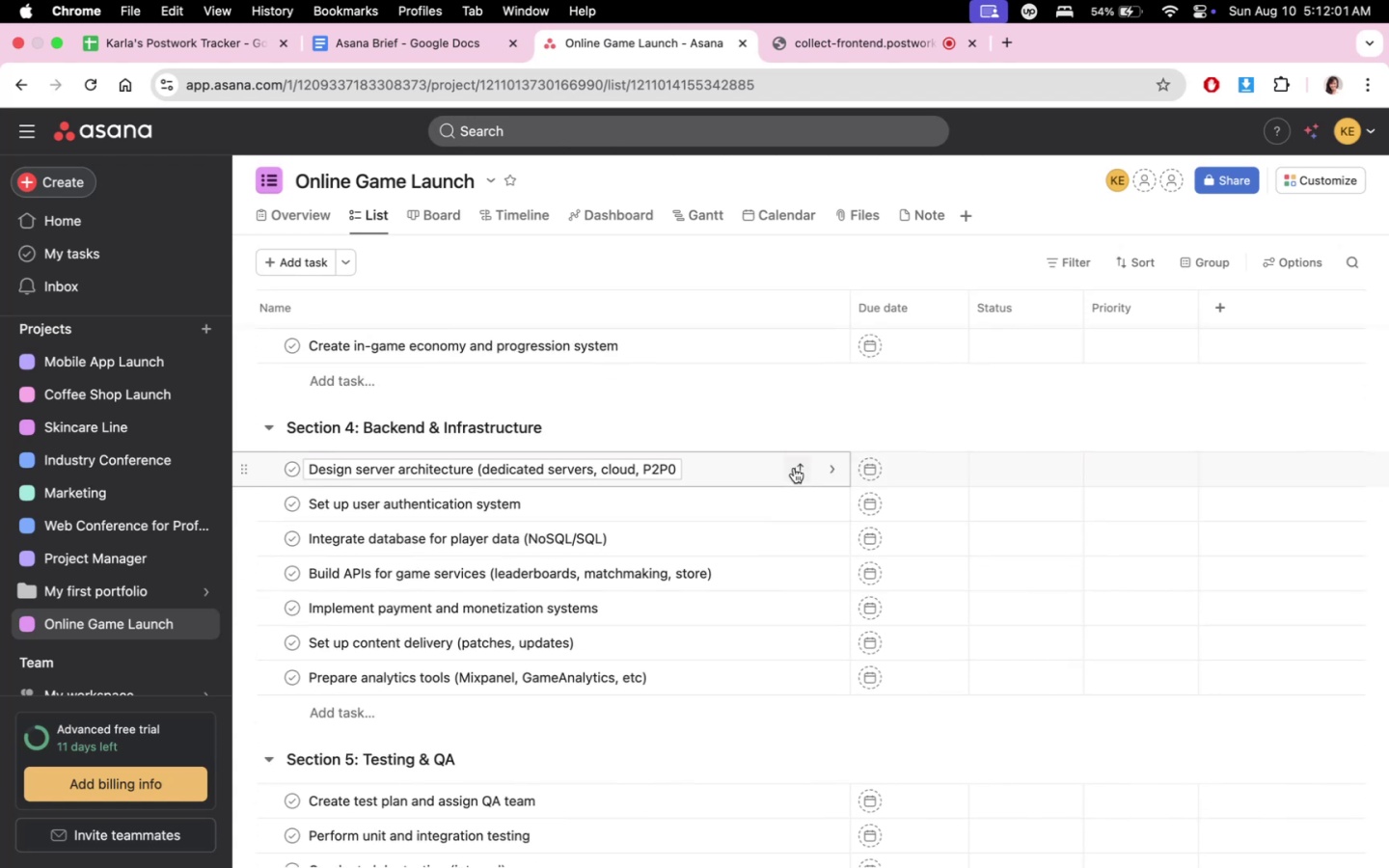 
scroll: coordinate [694, 621], scroll_direction: down, amount: 24.0
 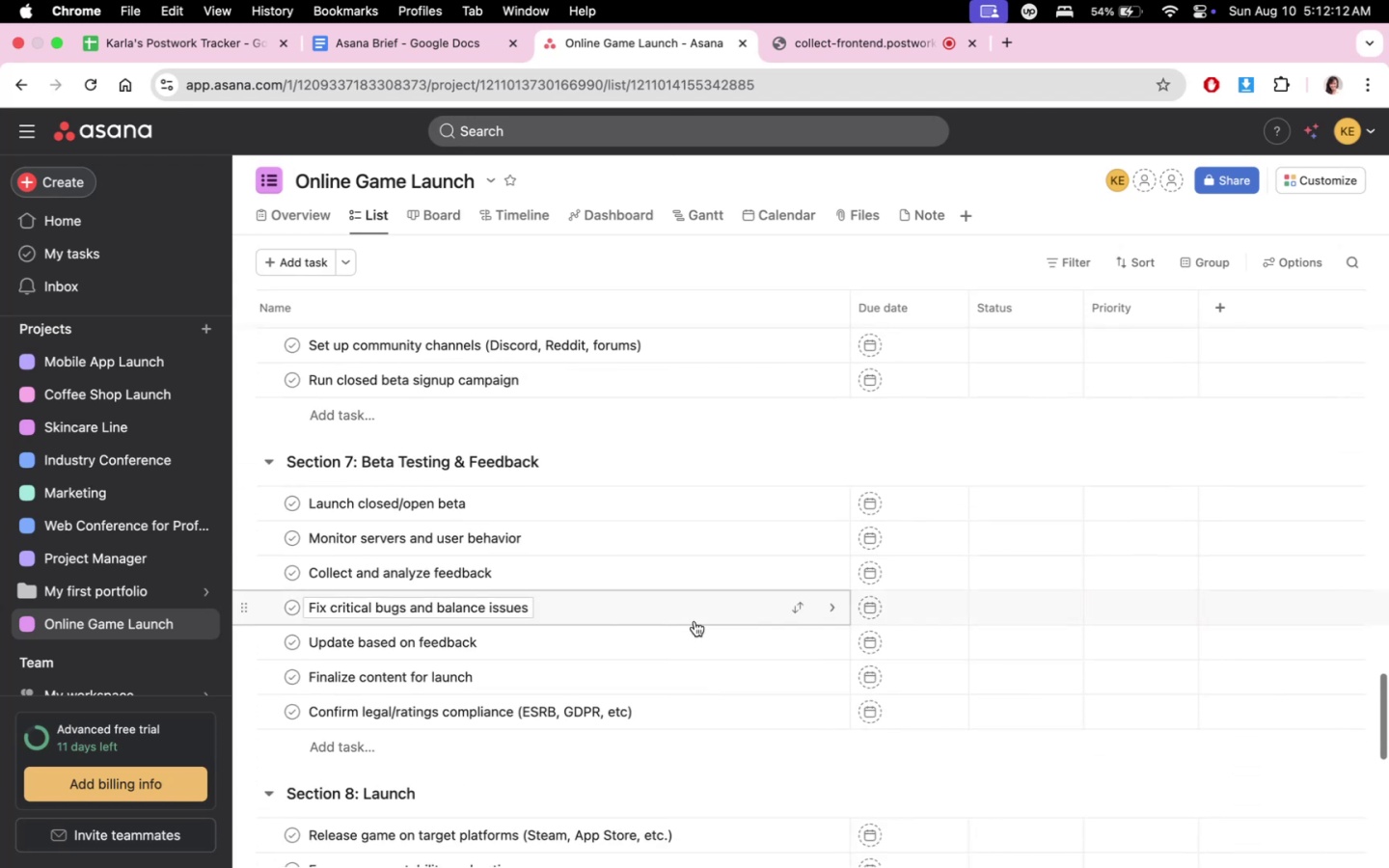 
key(Meta+CommandLeft)
 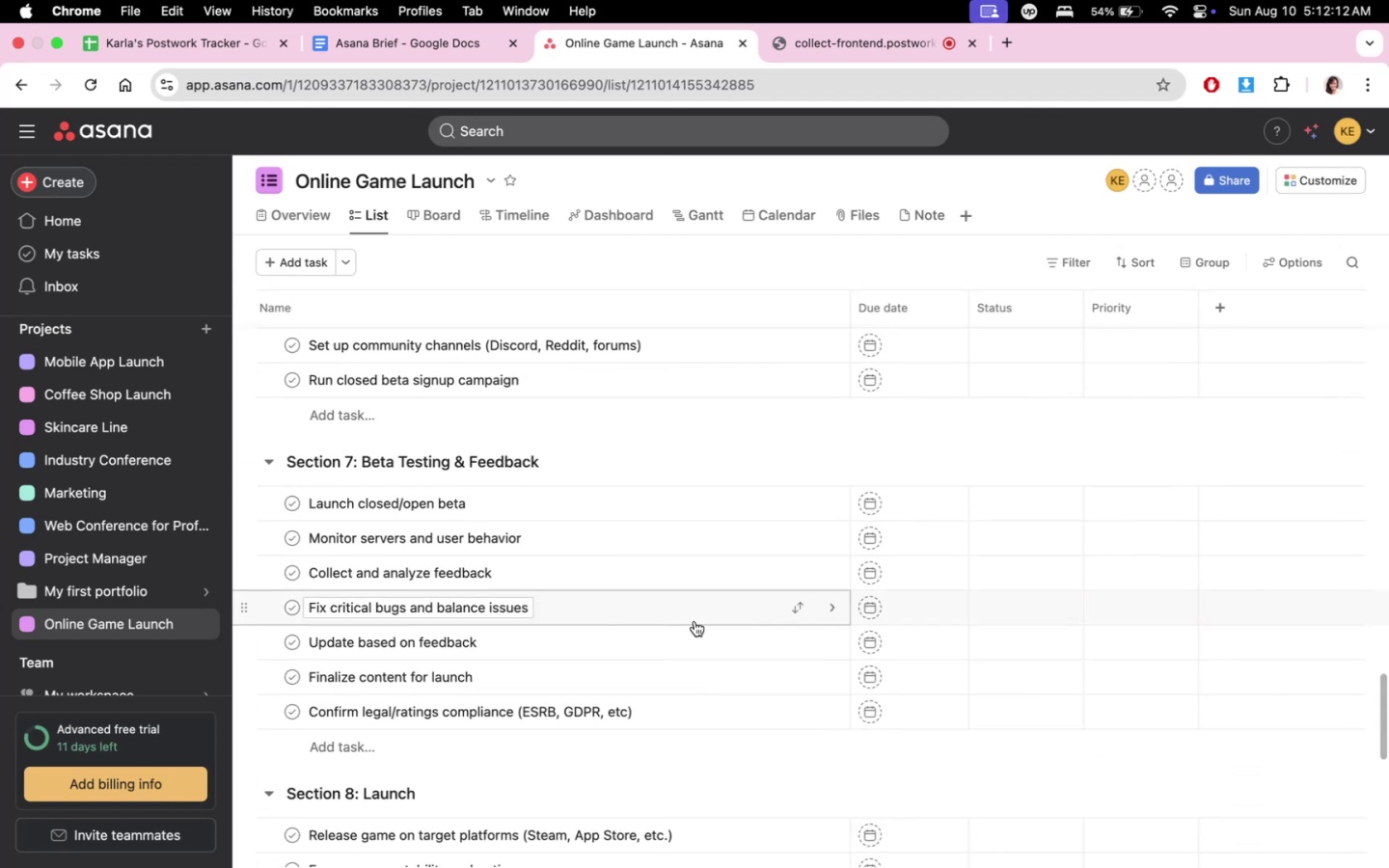 
key(Meta+F)
 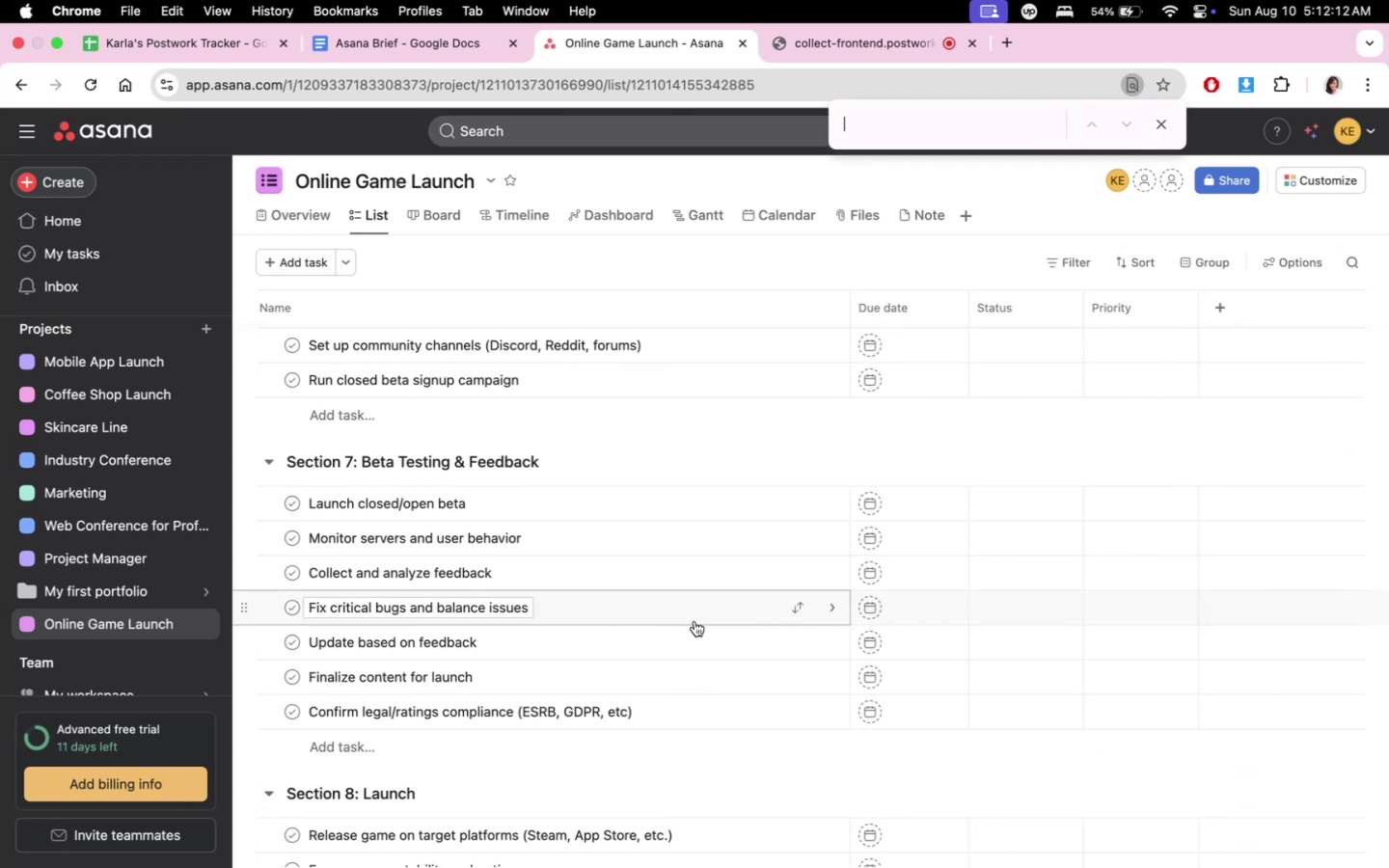 
type(test p)
 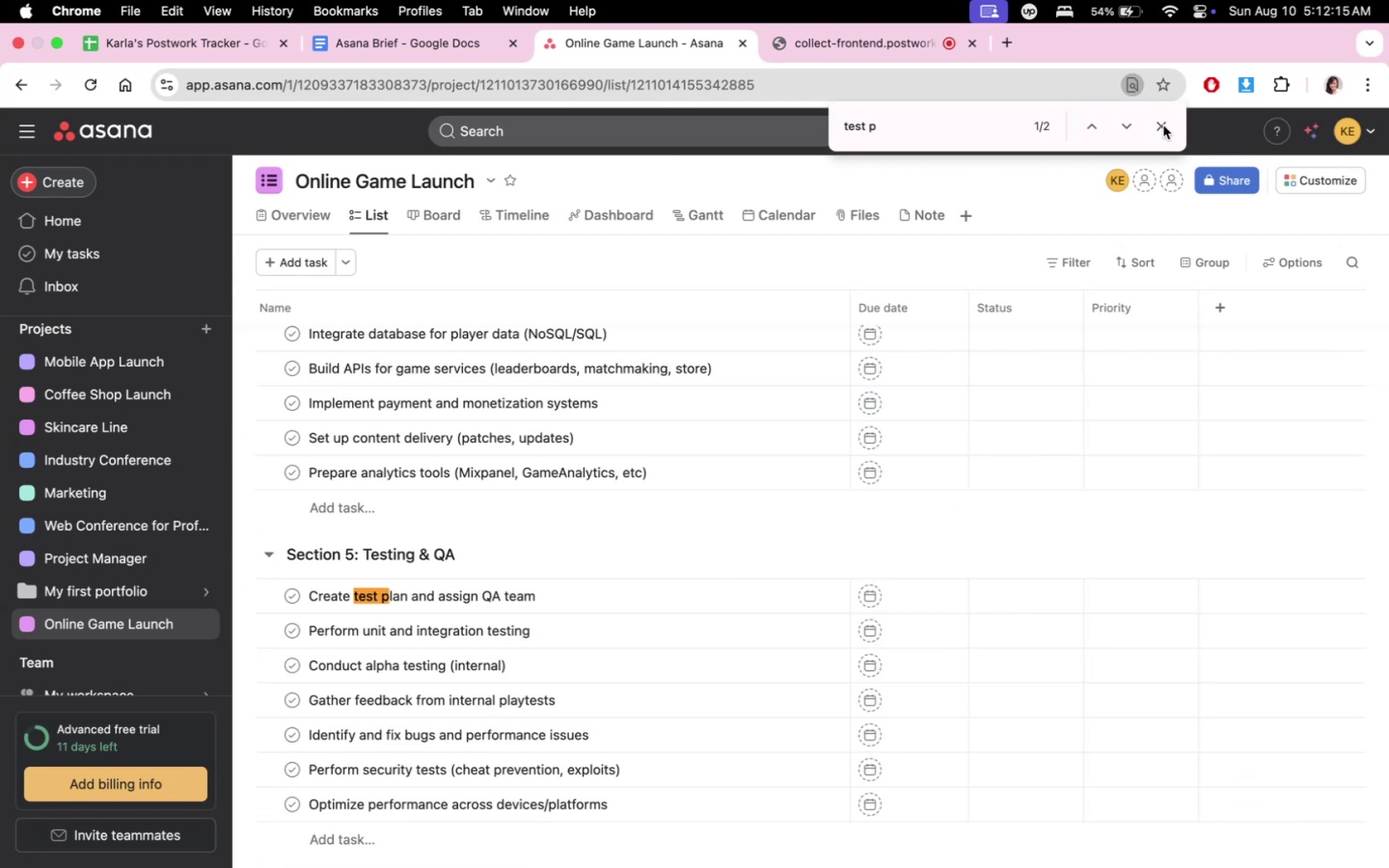 
left_click([1126, 124])
 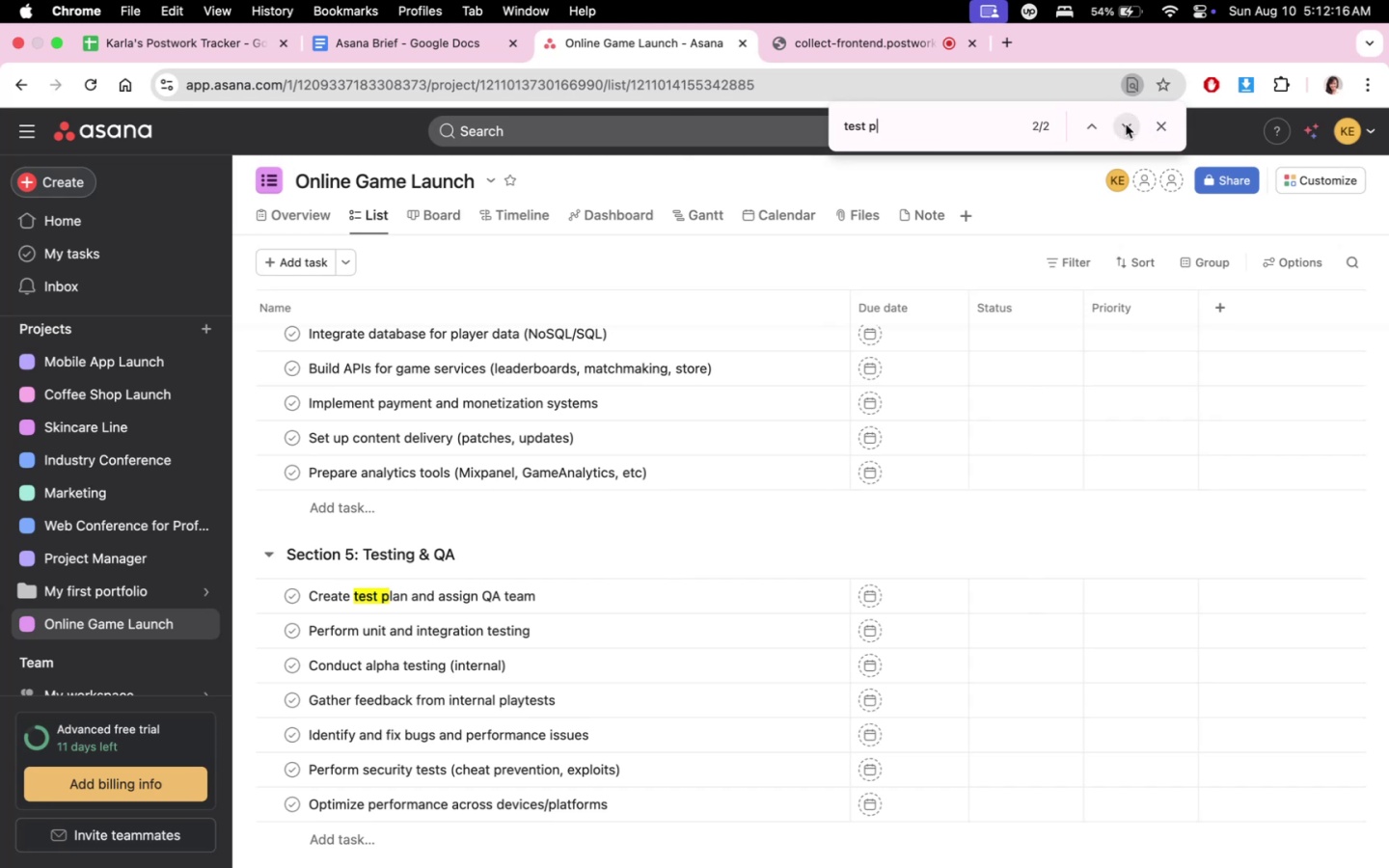 
double_click([1126, 124])
 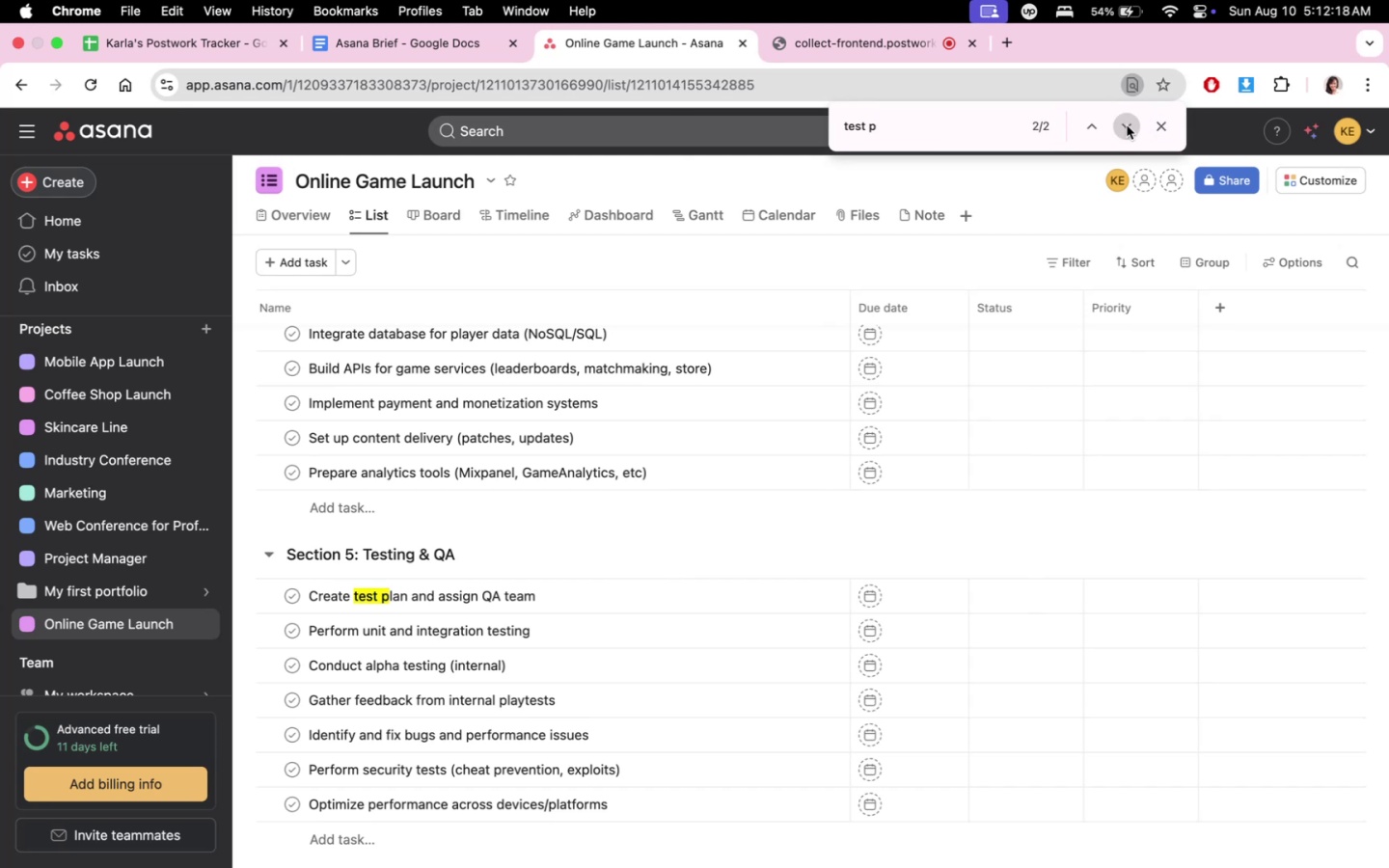 
scroll: coordinate [784, 585], scroll_direction: up, amount: 15.0
 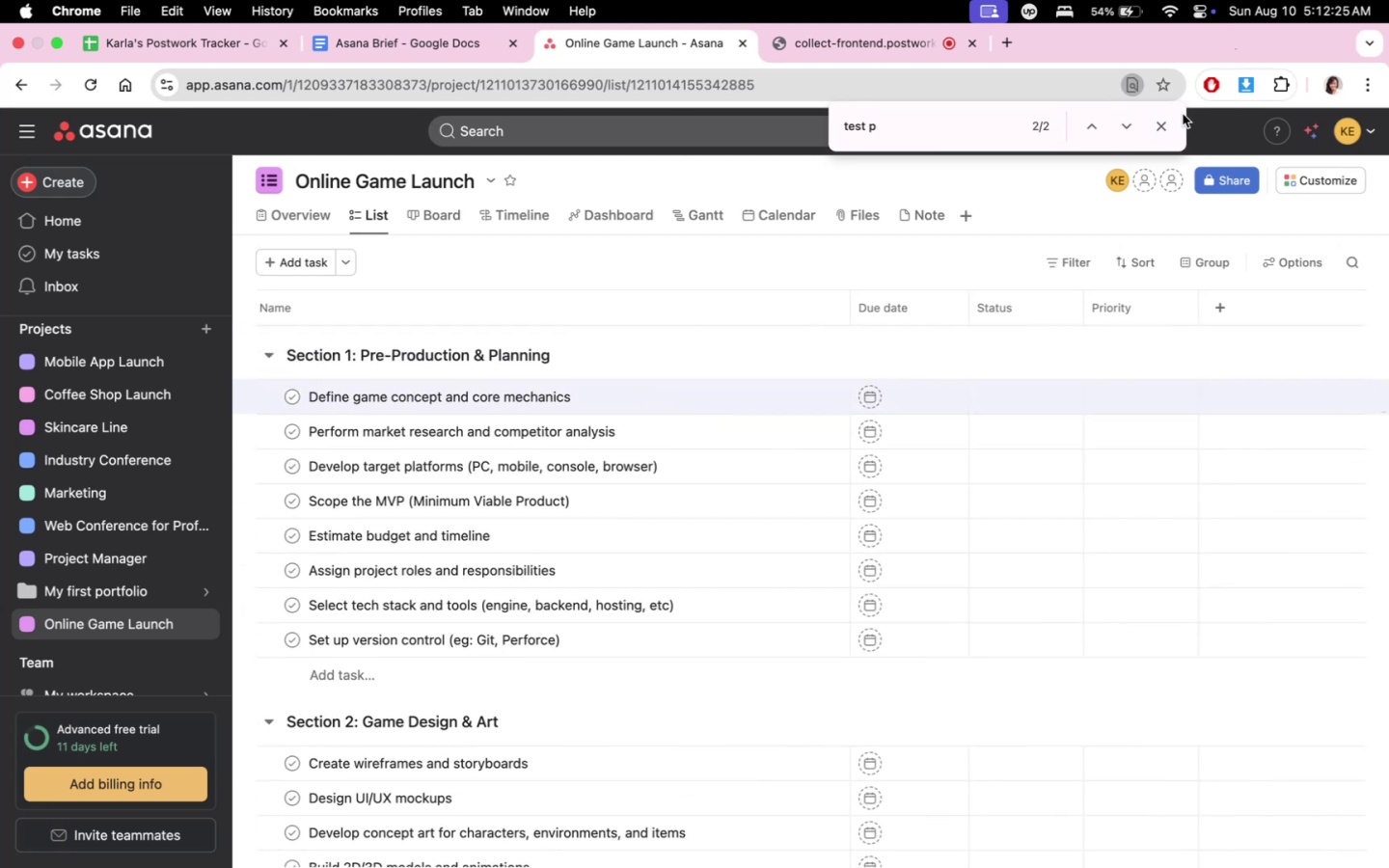 
left_click([1161, 129])
 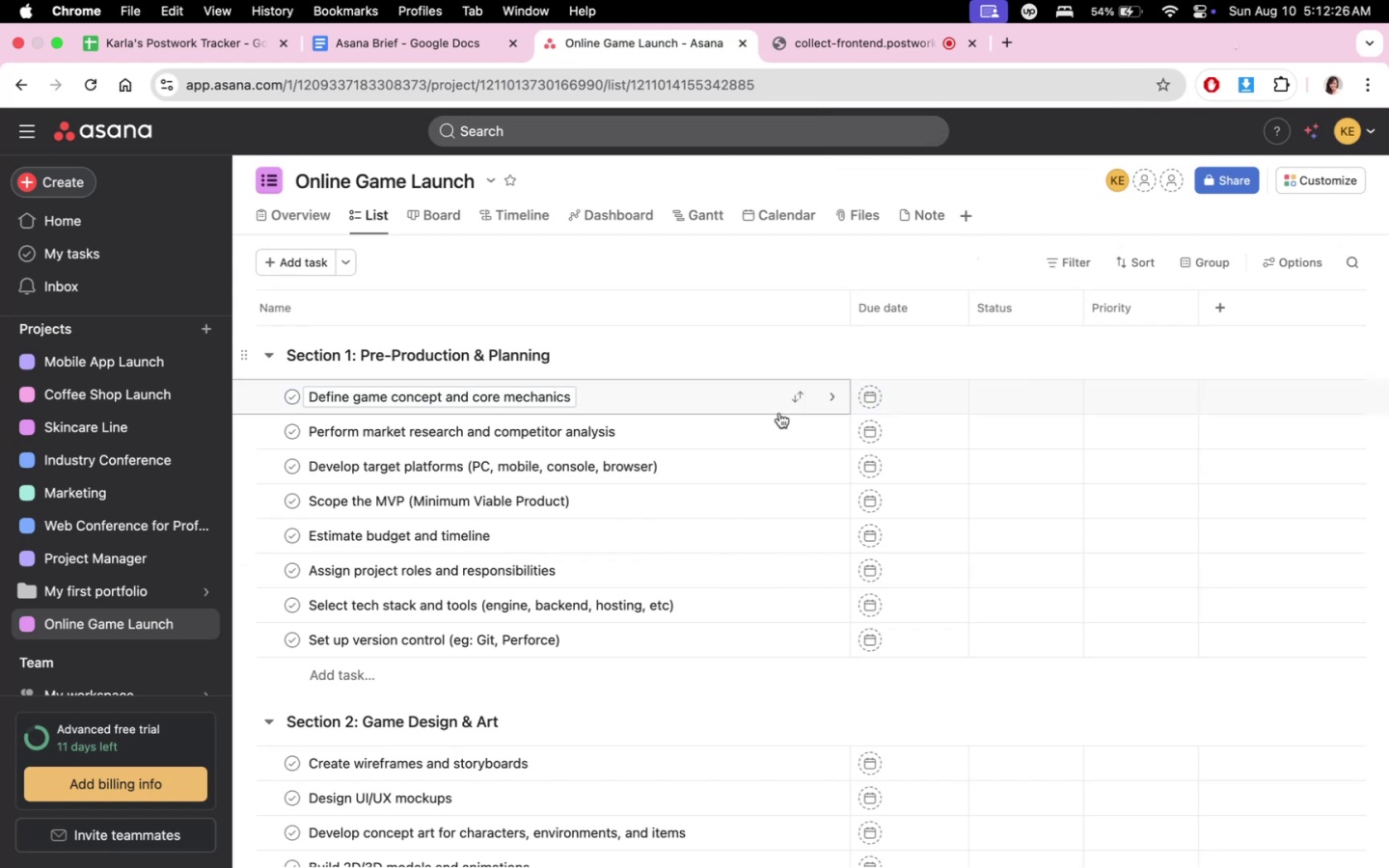 
scroll: coordinate [640, 611], scroll_direction: down, amount: 15.0
 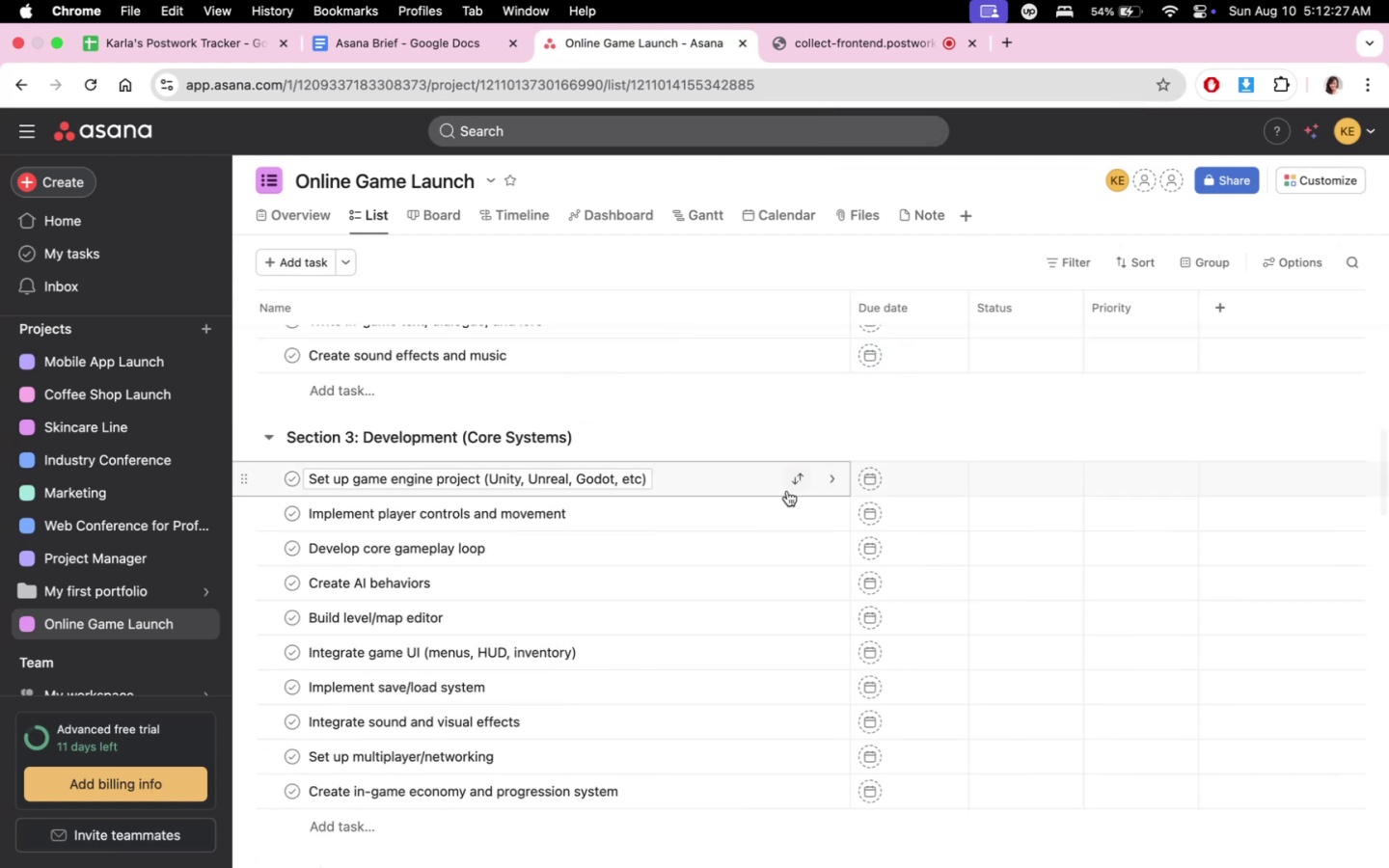 
key(Meta+CommandLeft)
 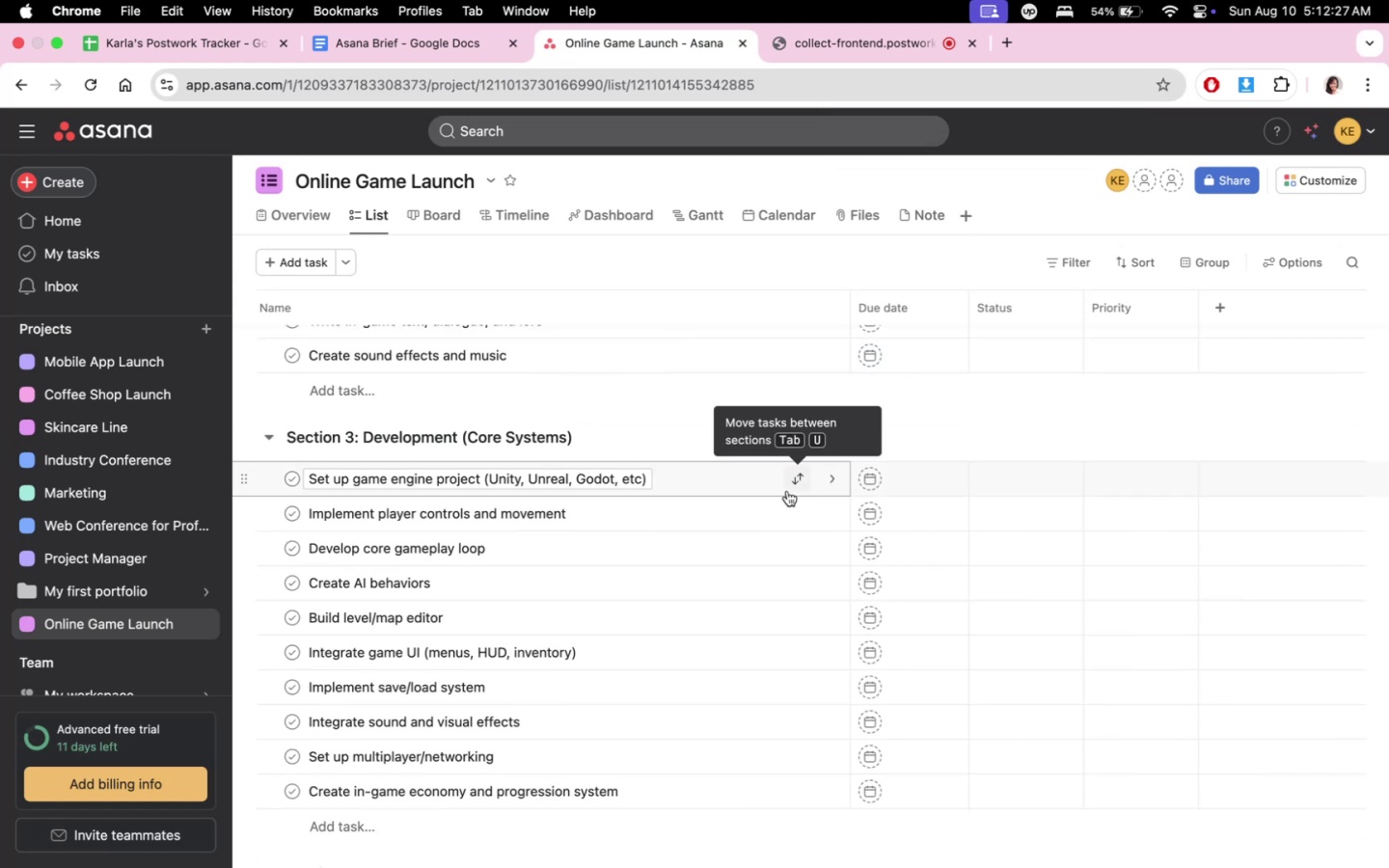 
key(Meta+F)
 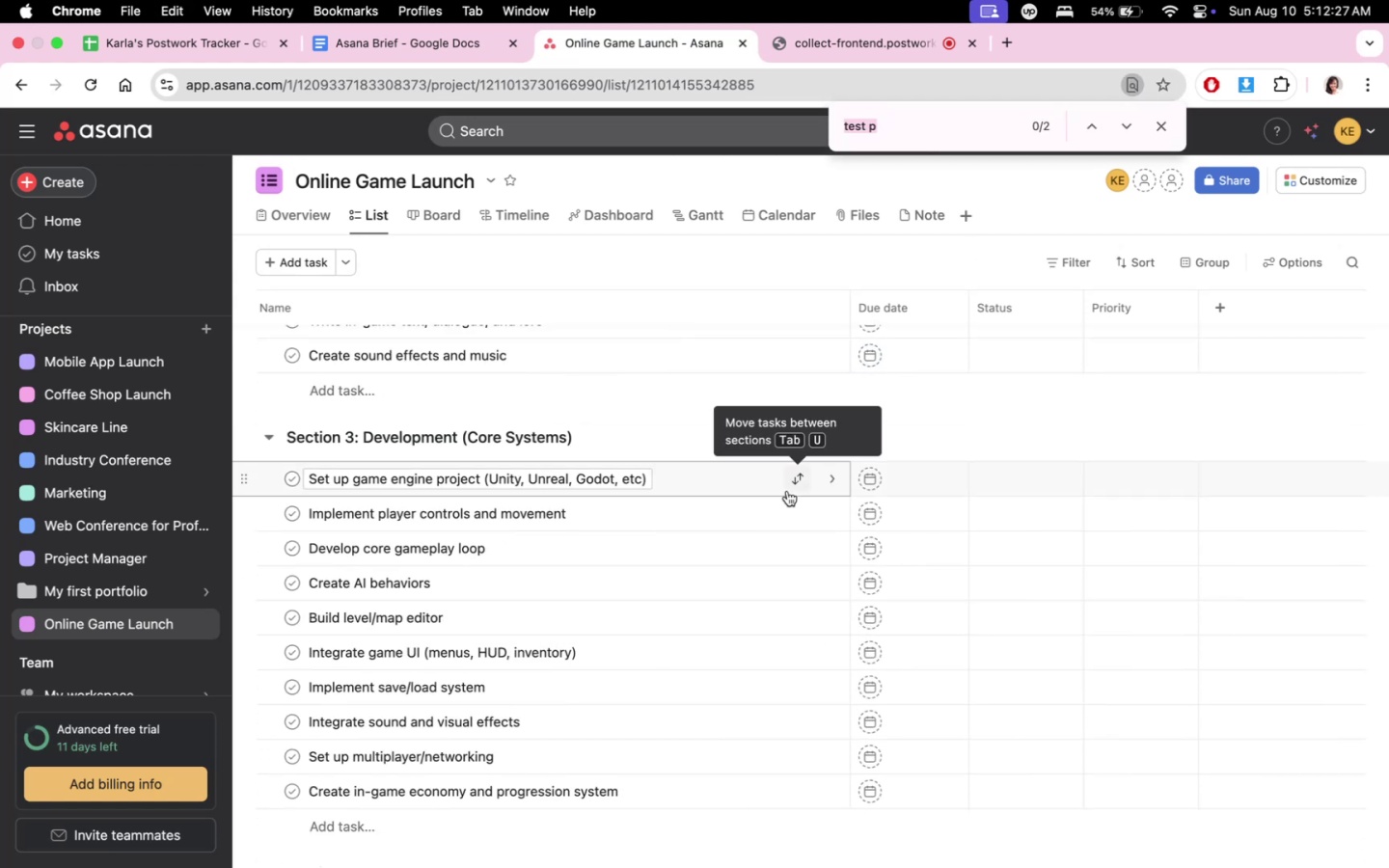 
type(paym)
 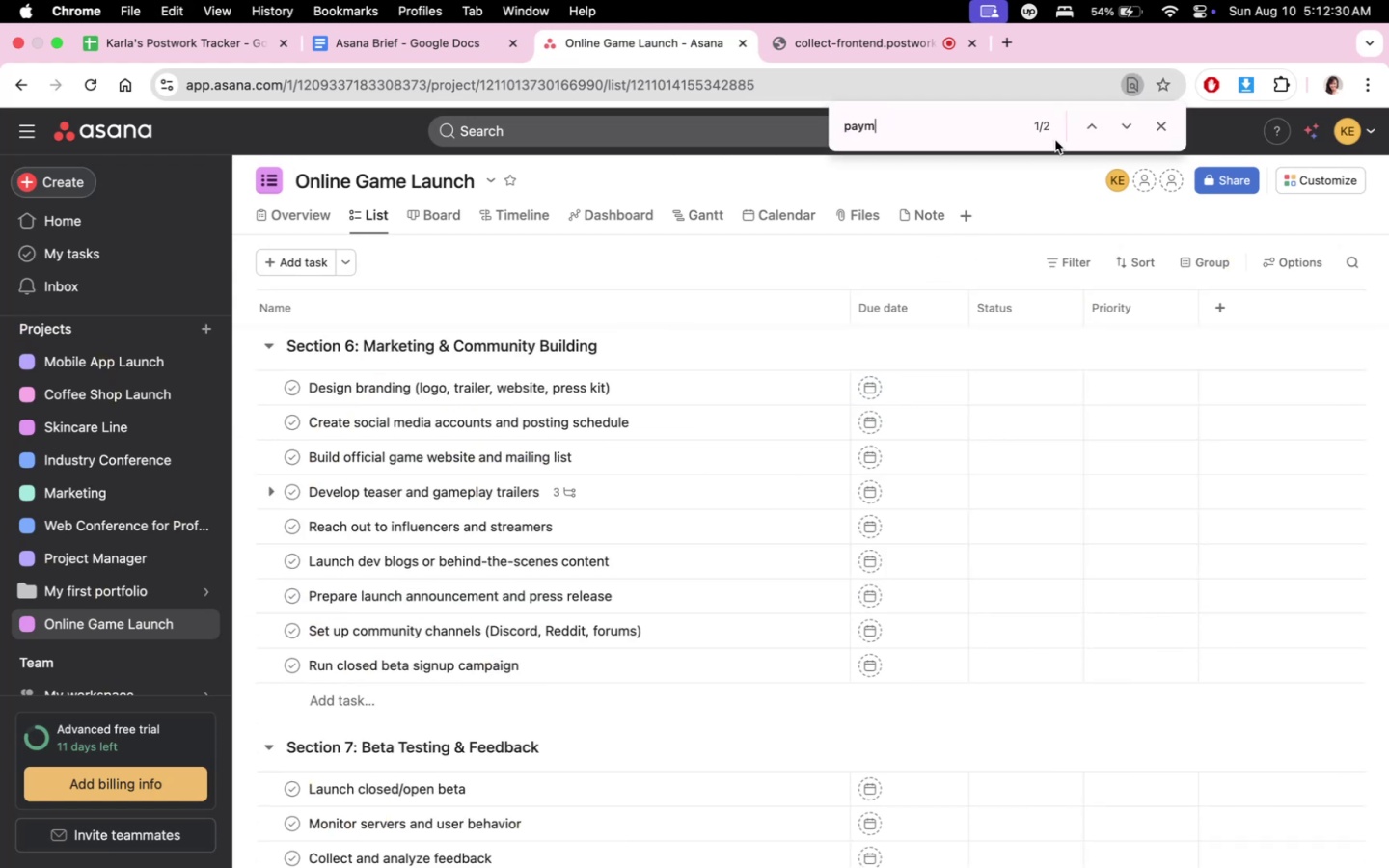 
left_click([1085, 127])
 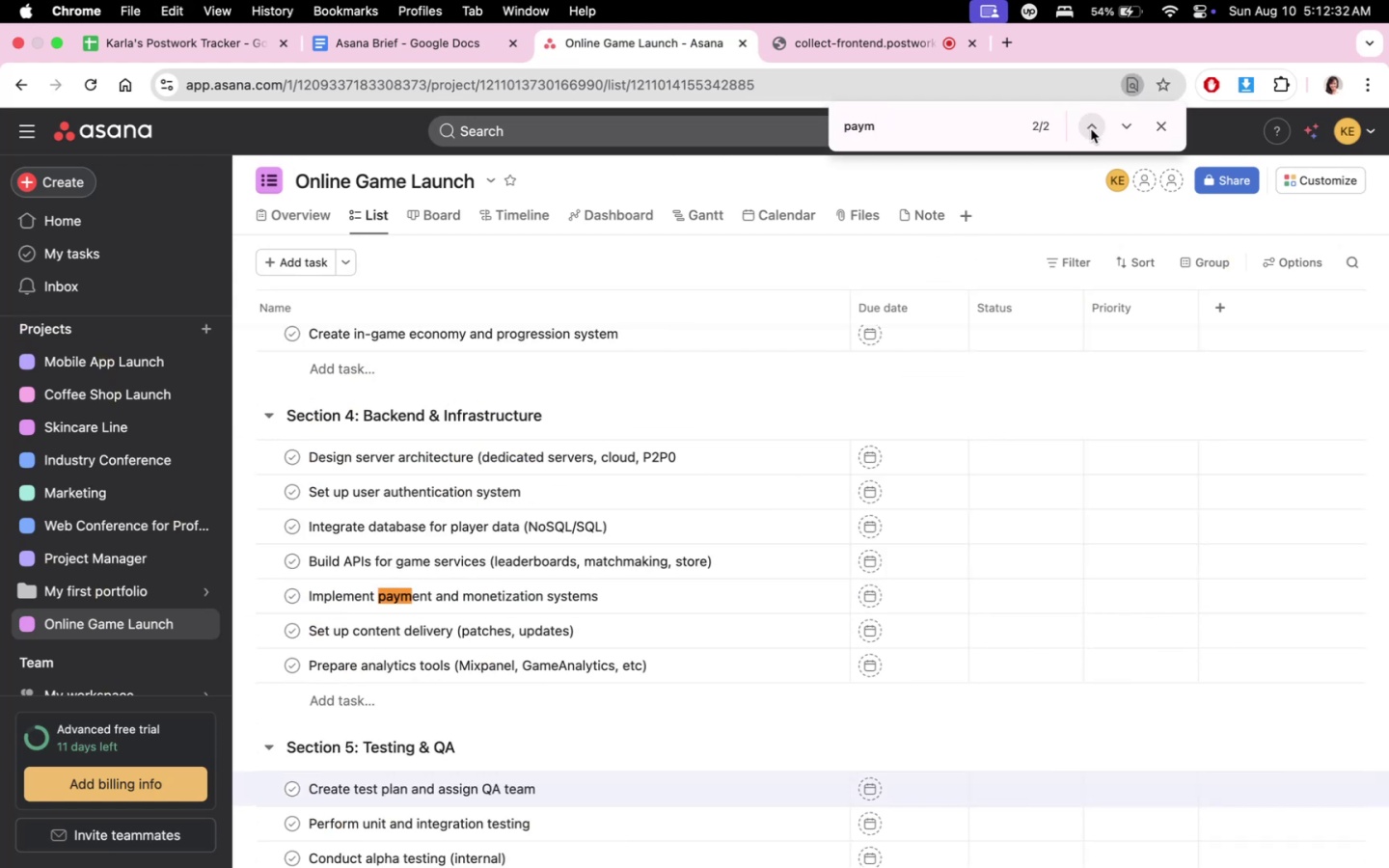 
left_click([1091, 129])
 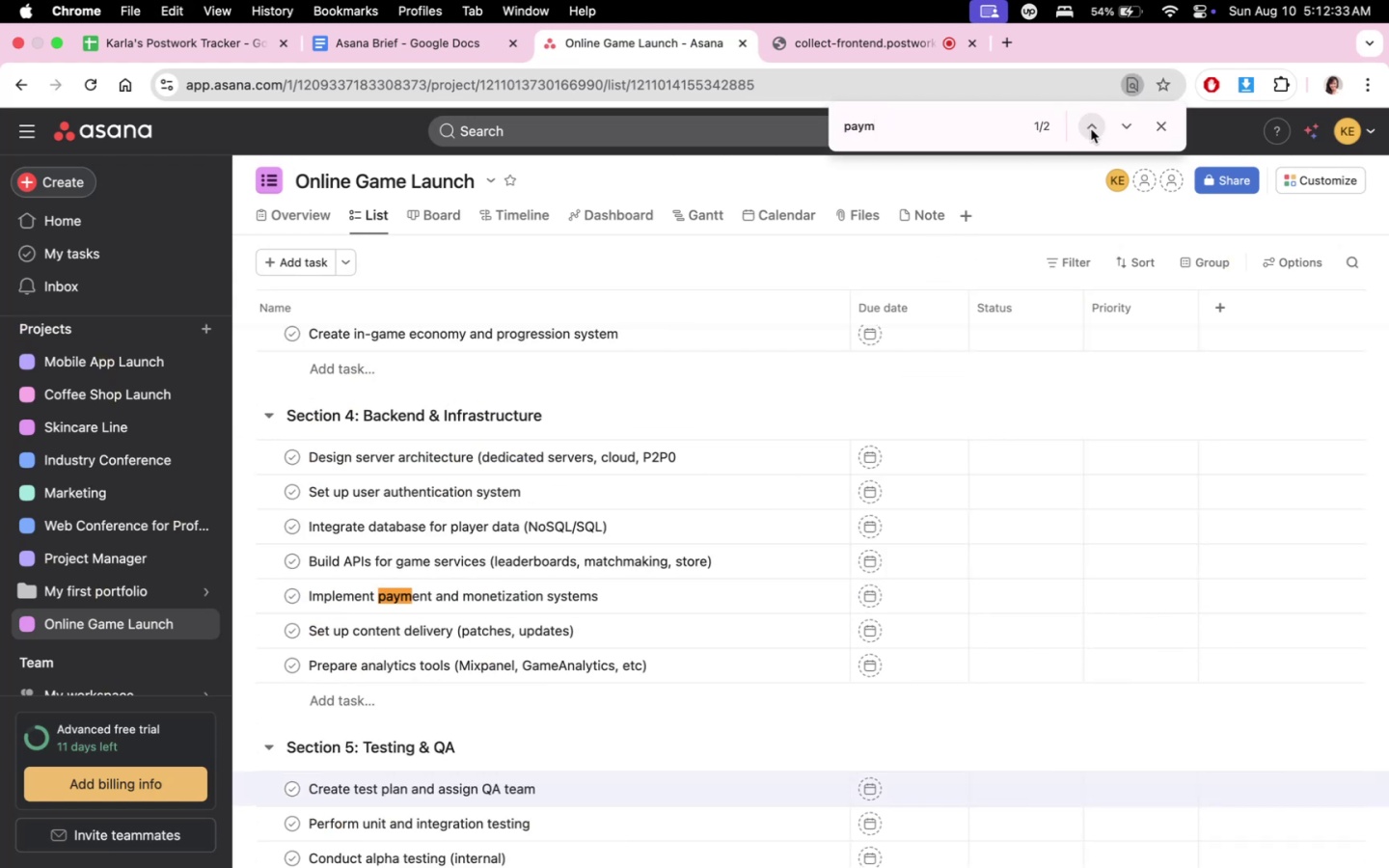 
double_click([1091, 129])
 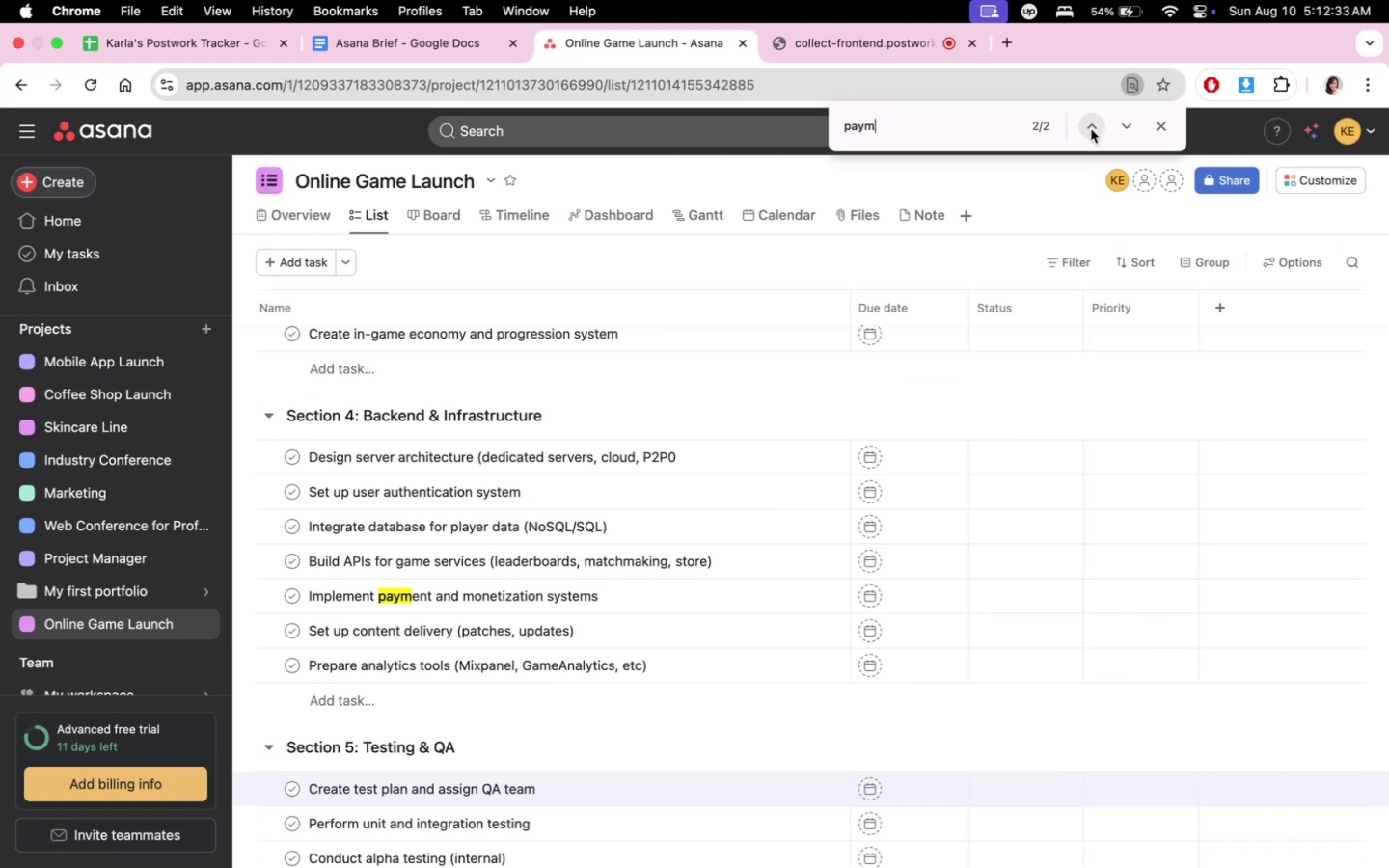 
triple_click([1091, 129])
 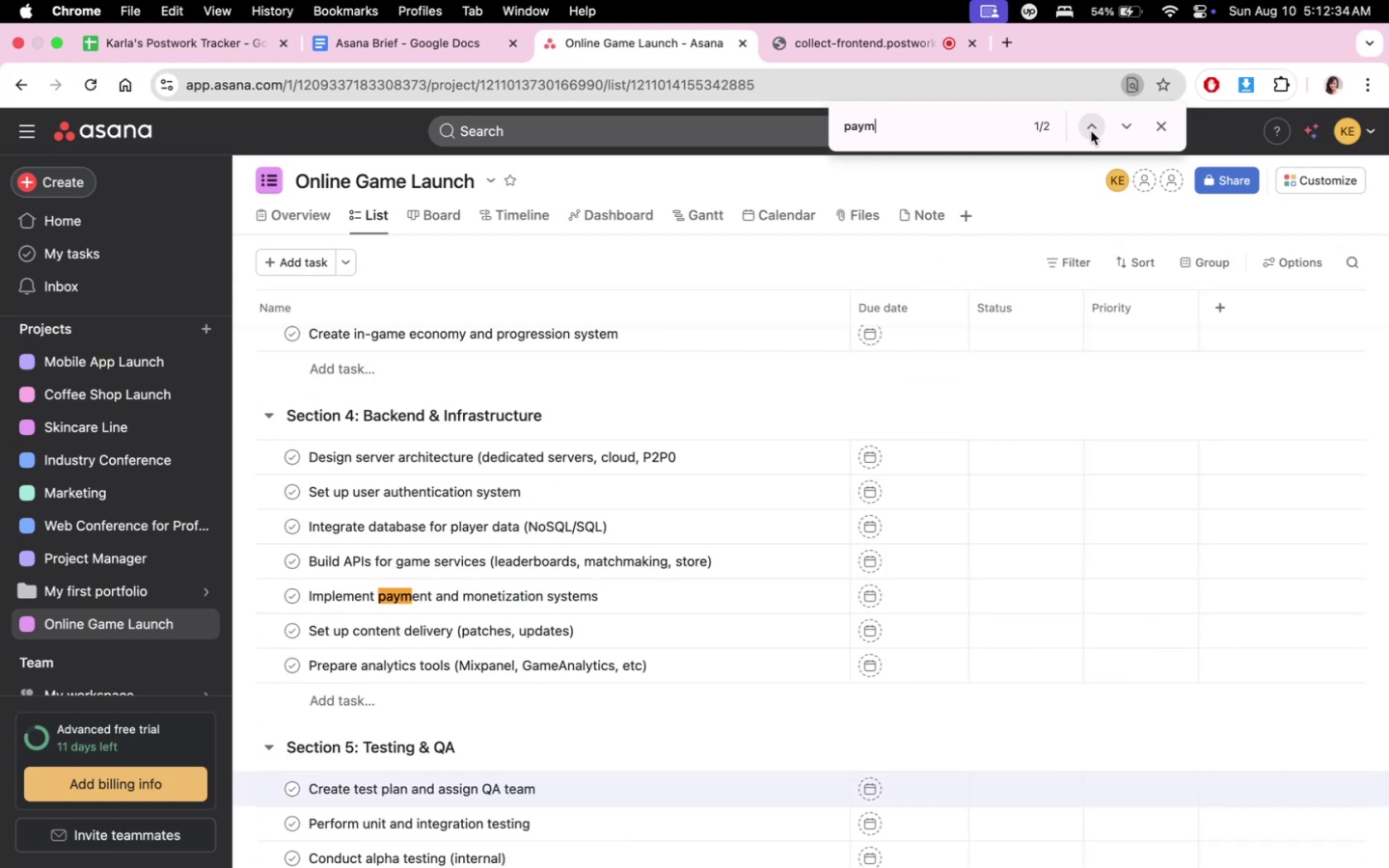 
scroll: coordinate [870, 418], scroll_direction: down, amount: 23.0
 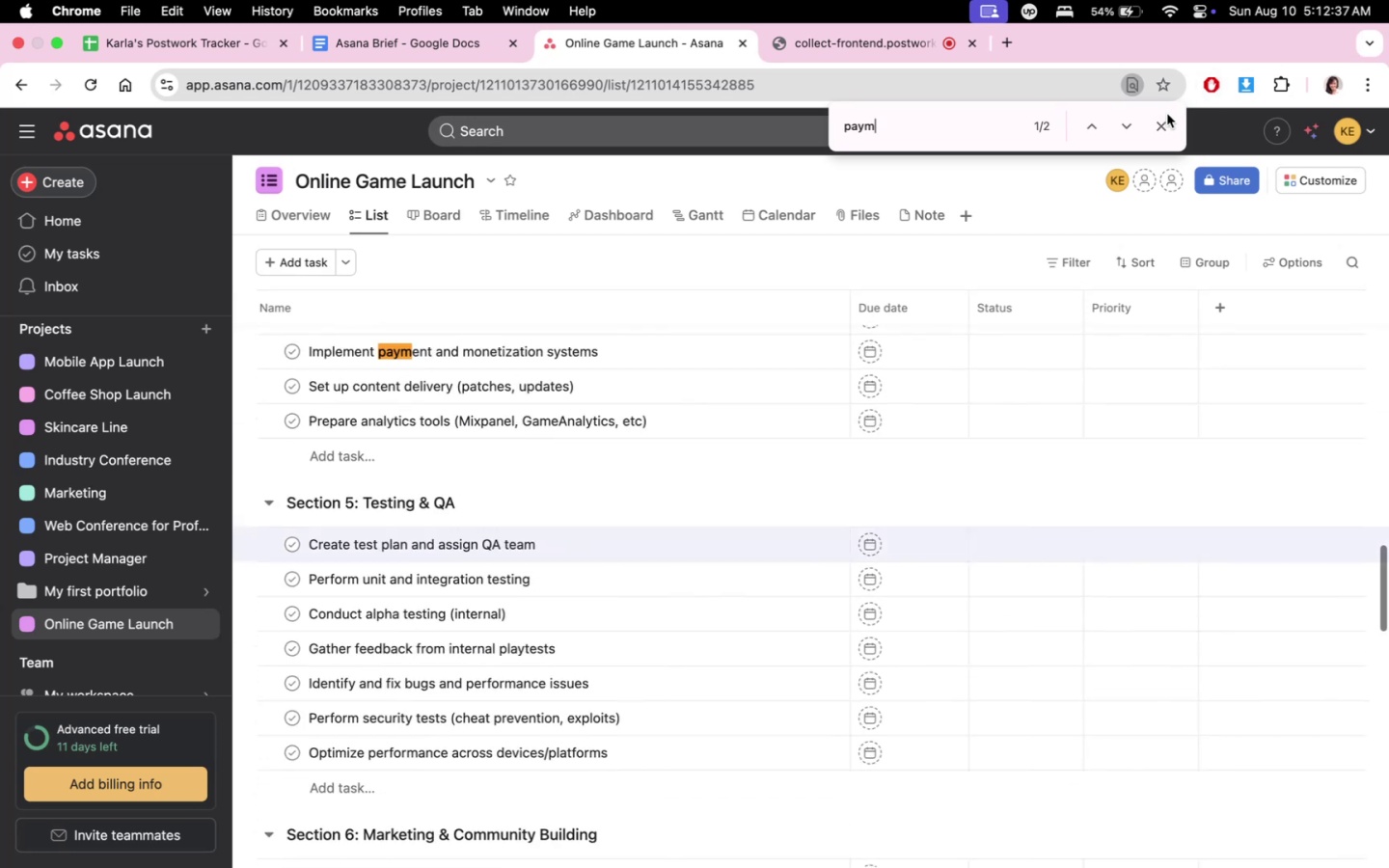 
left_click([1159, 120])
 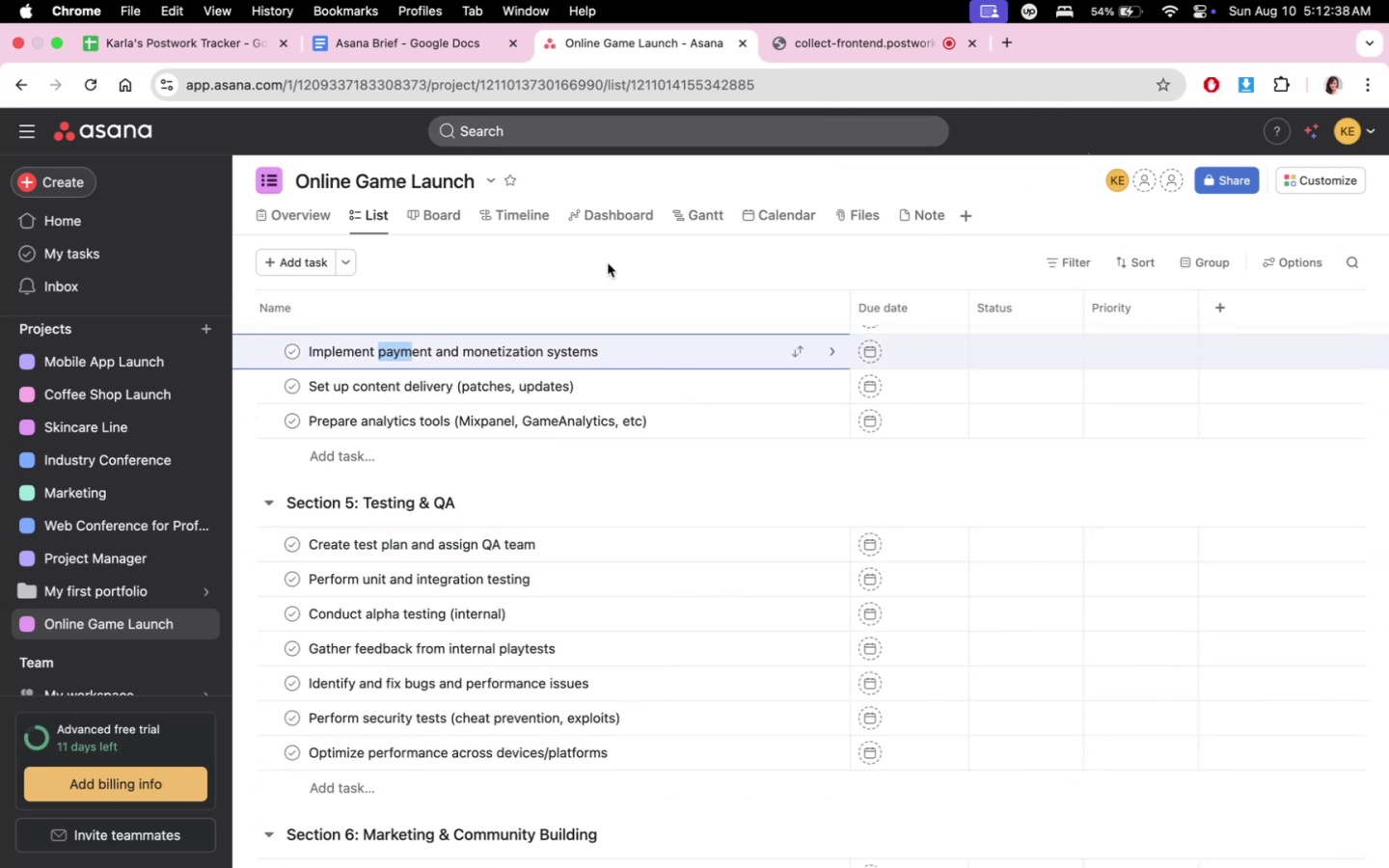 
left_click([638, 295])
 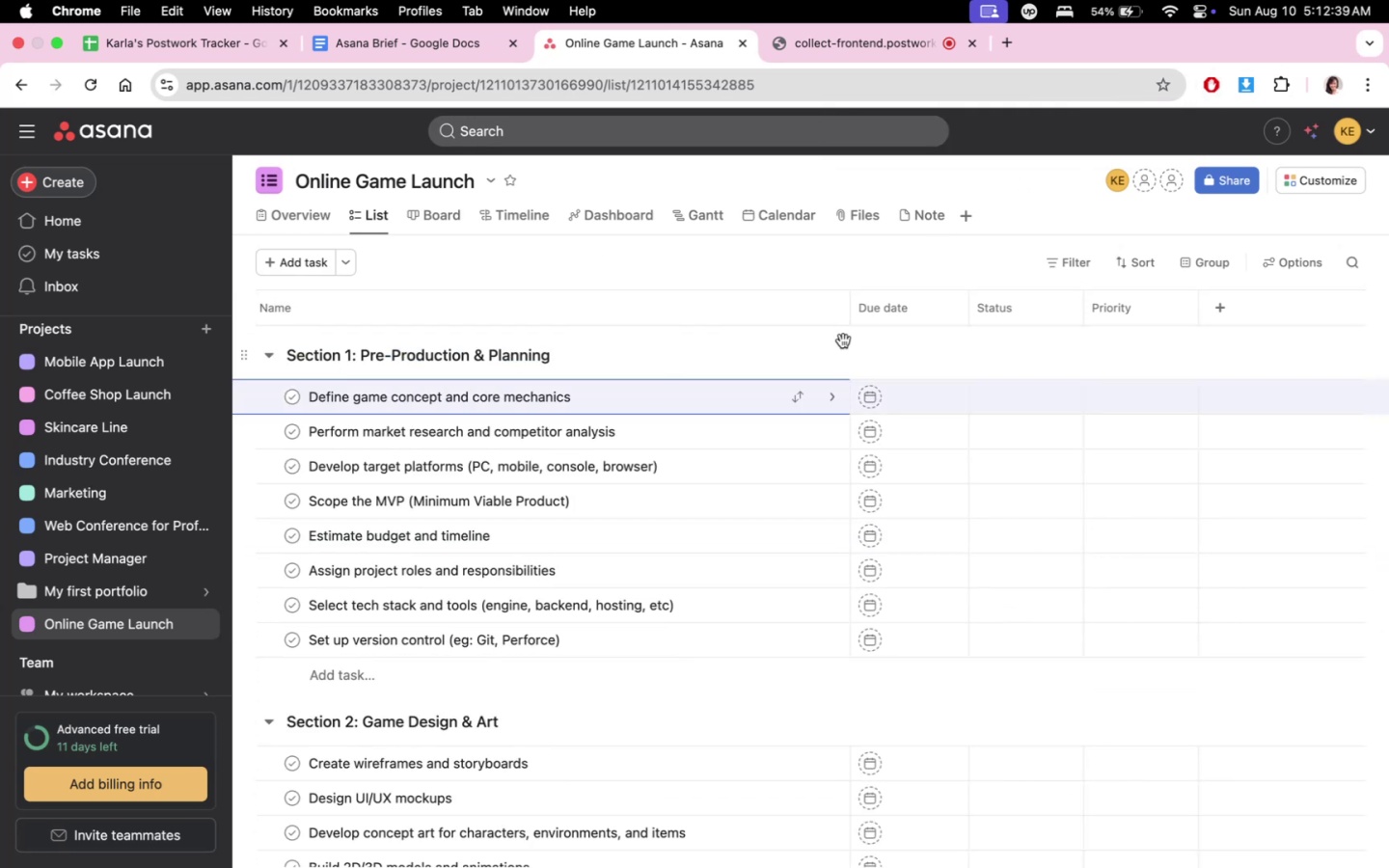 
left_click([859, 339])
 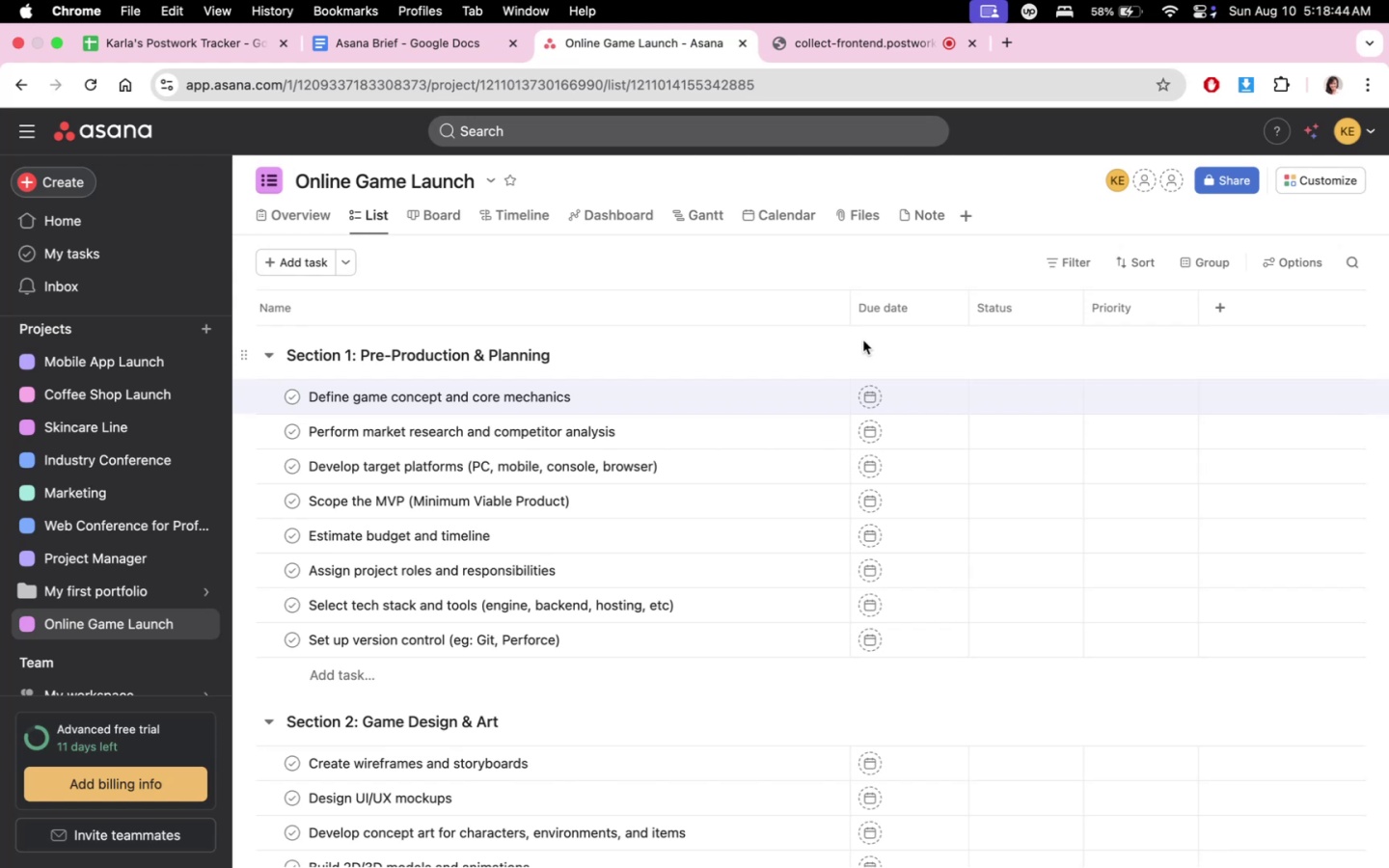 
wait(370.91)
 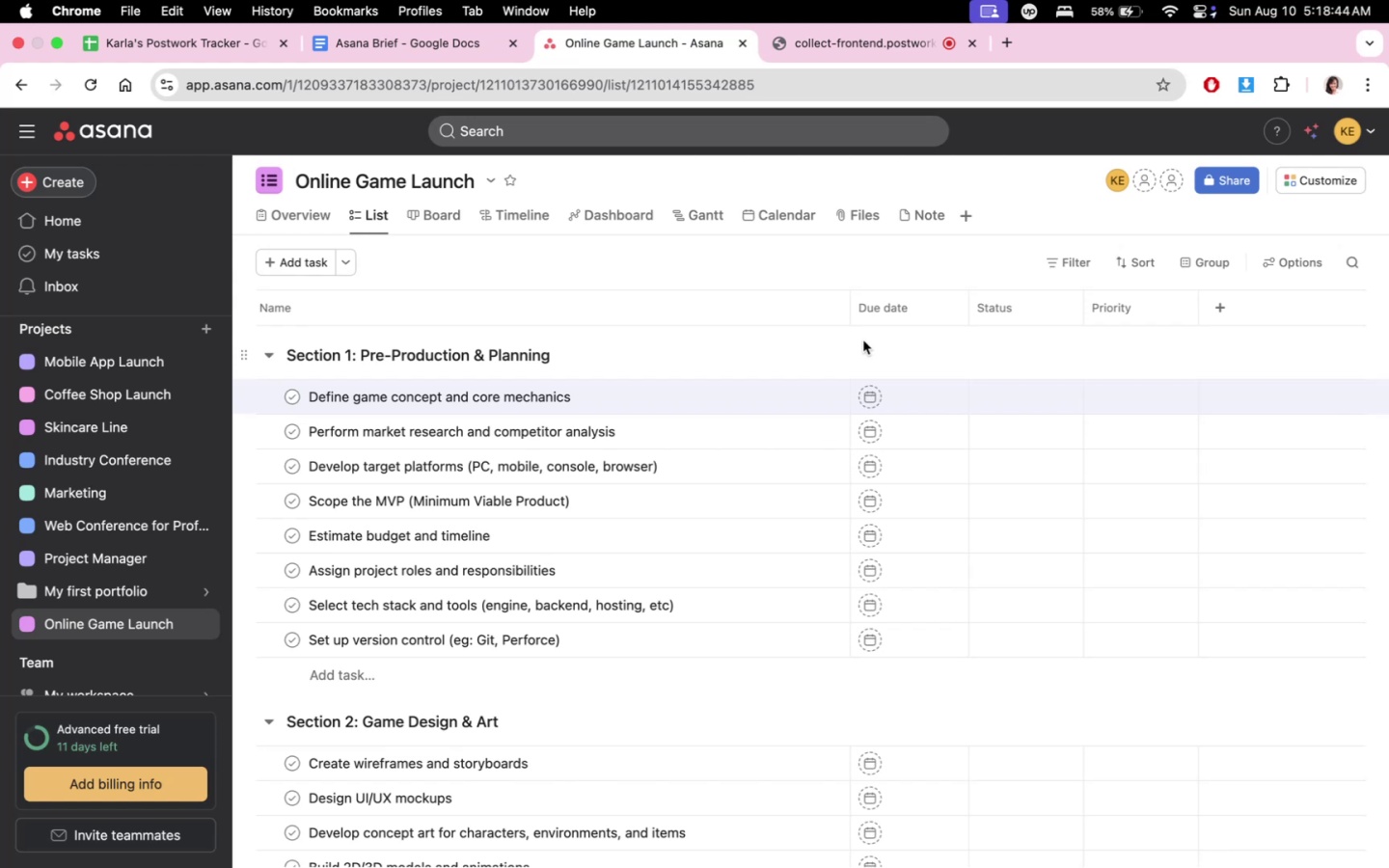 
scroll: coordinate [807, 686], scroll_direction: down, amount: 32.0
 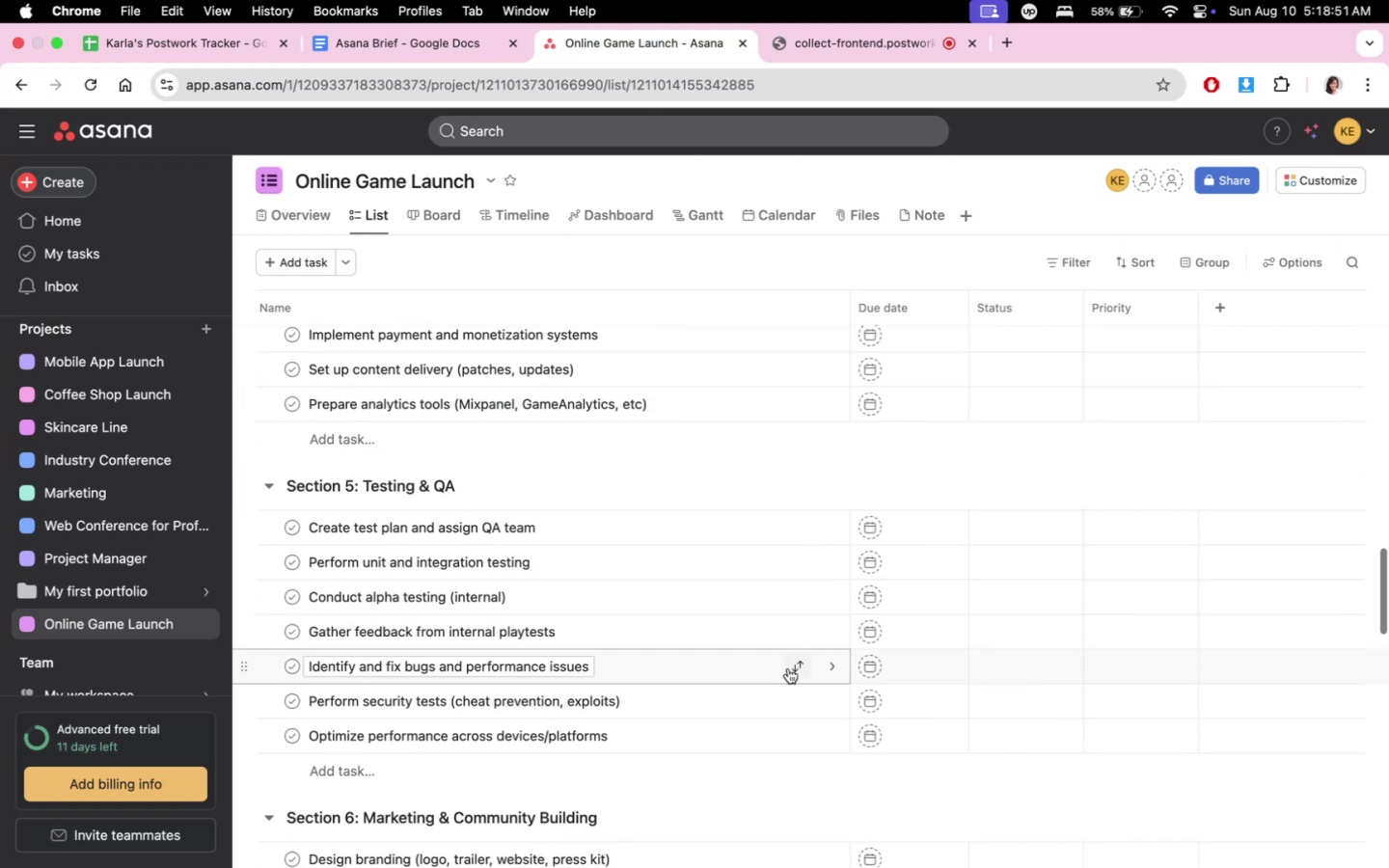 
scroll: coordinate [863, 587], scroll_direction: up, amount: 18.0
 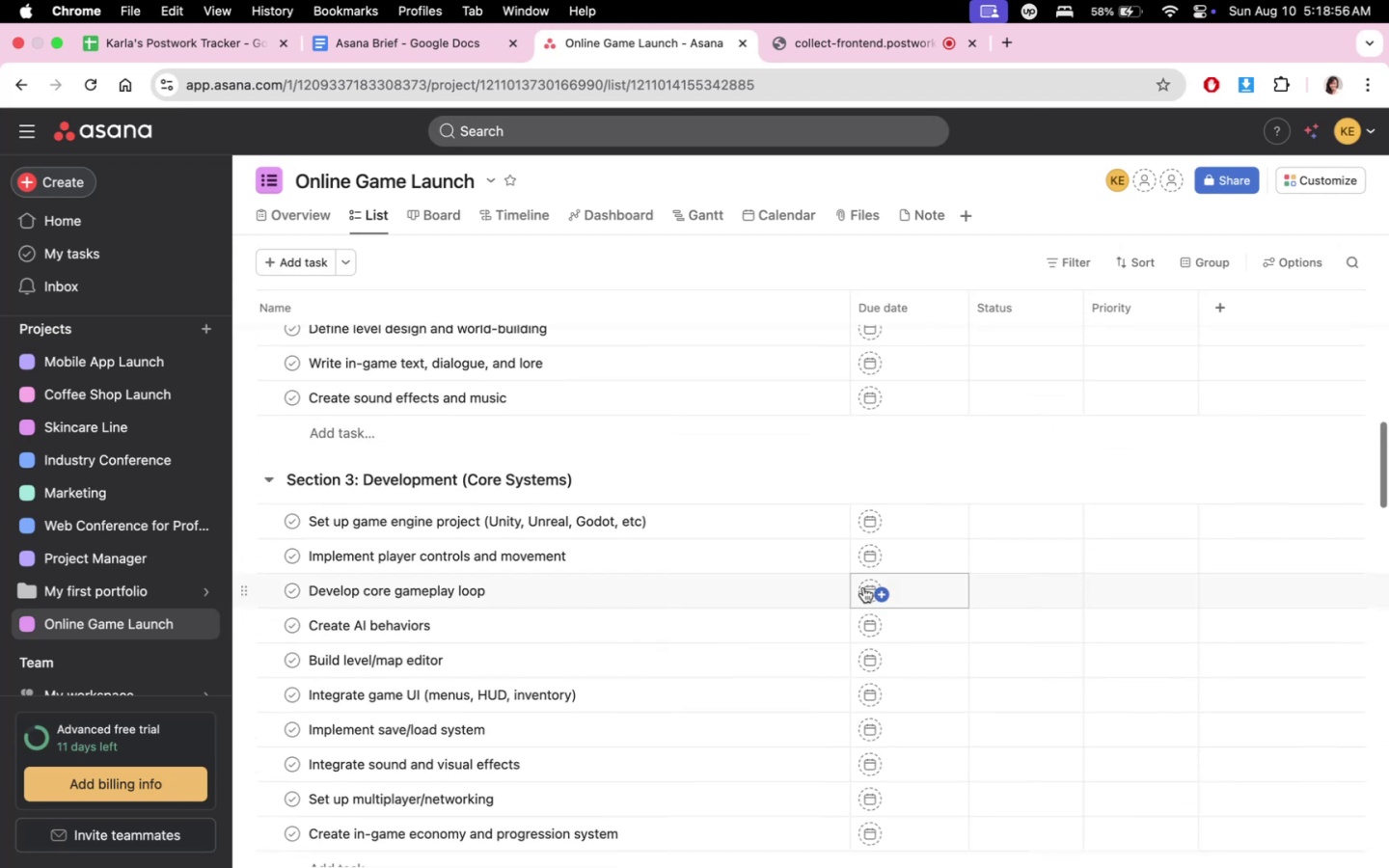 
scroll: coordinate [866, 586], scroll_direction: down, amount: 17.0
 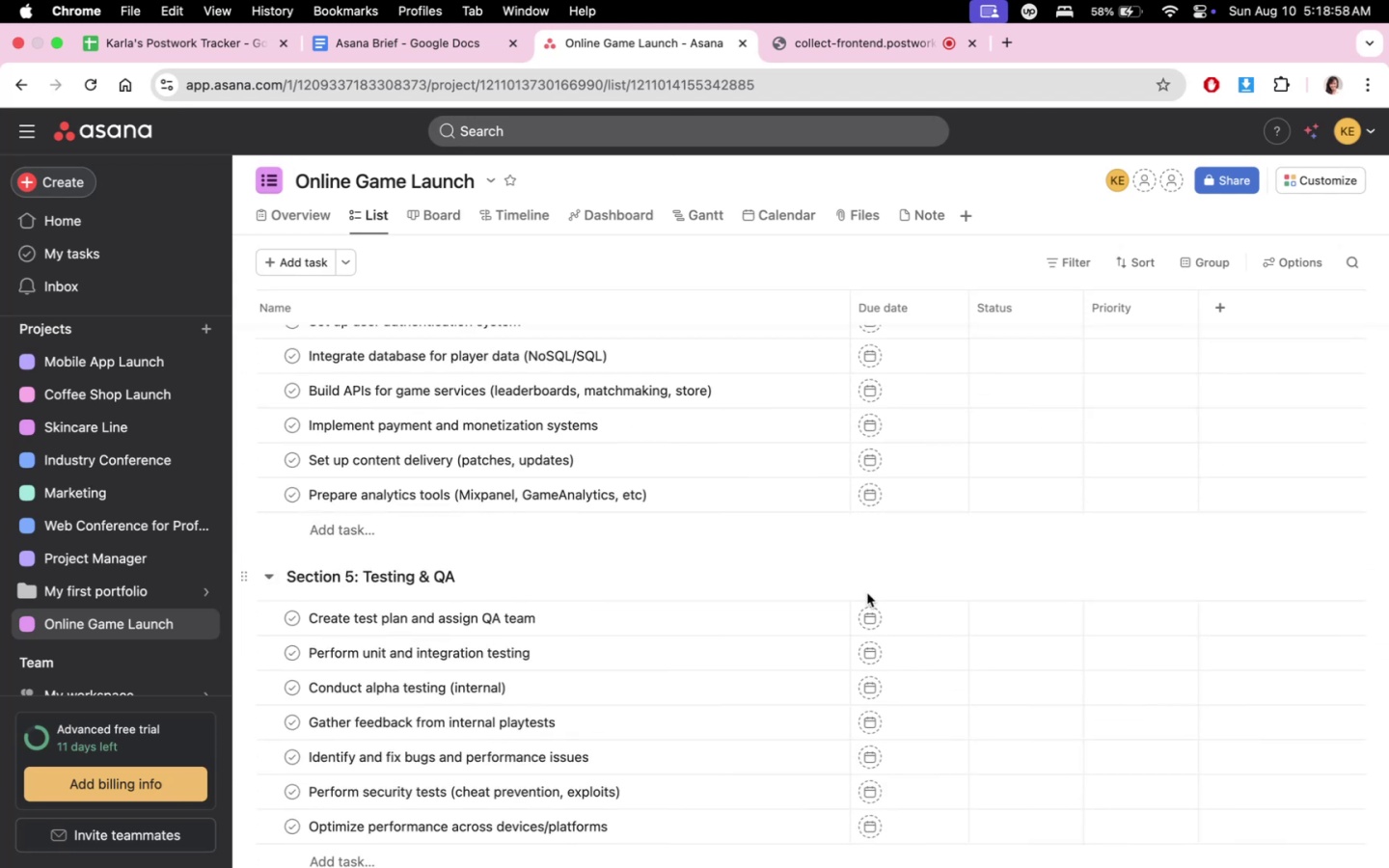 
scroll: coordinate [843, 573], scroll_direction: up, amount: 71.0
 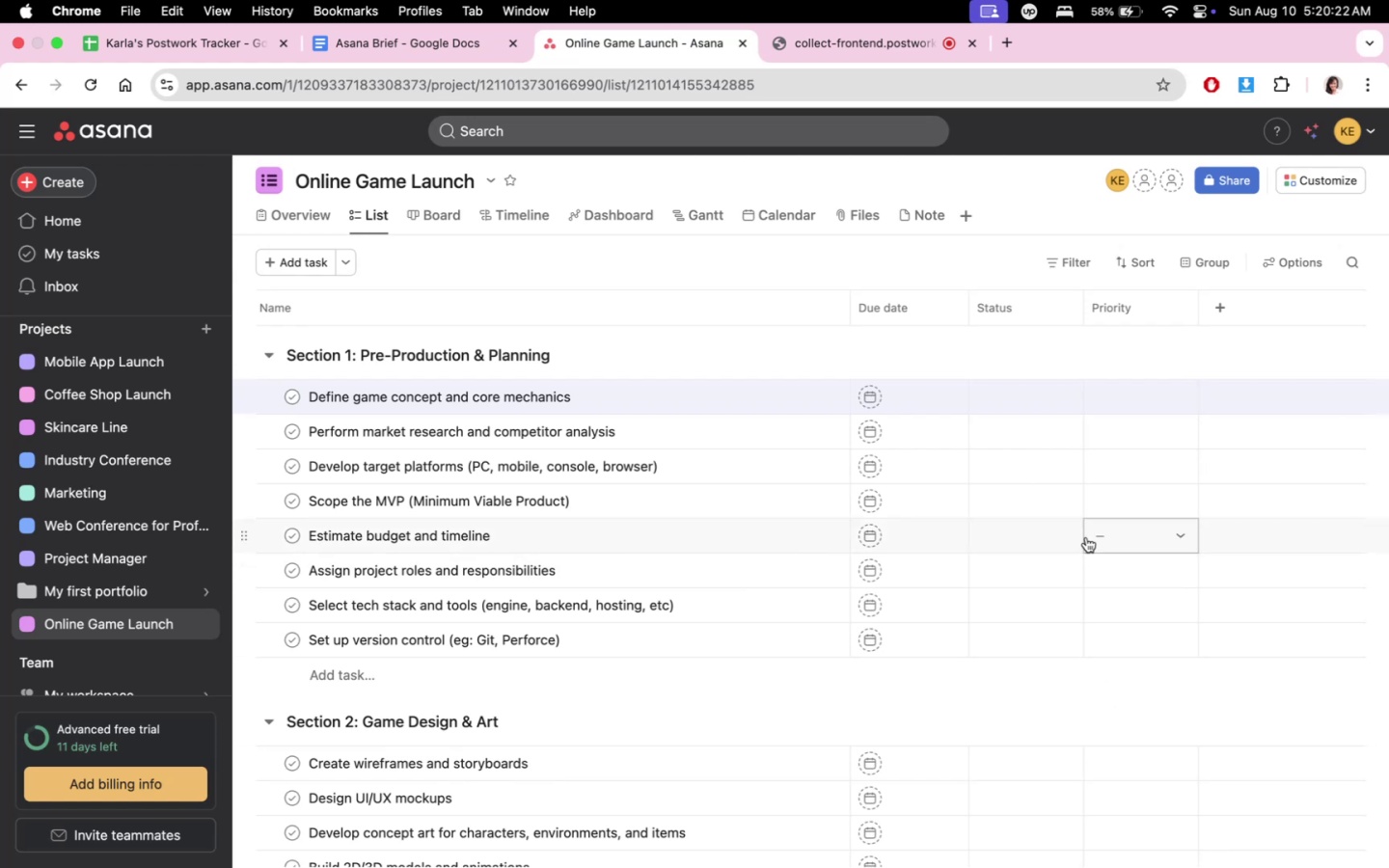 
wait(76.32)
 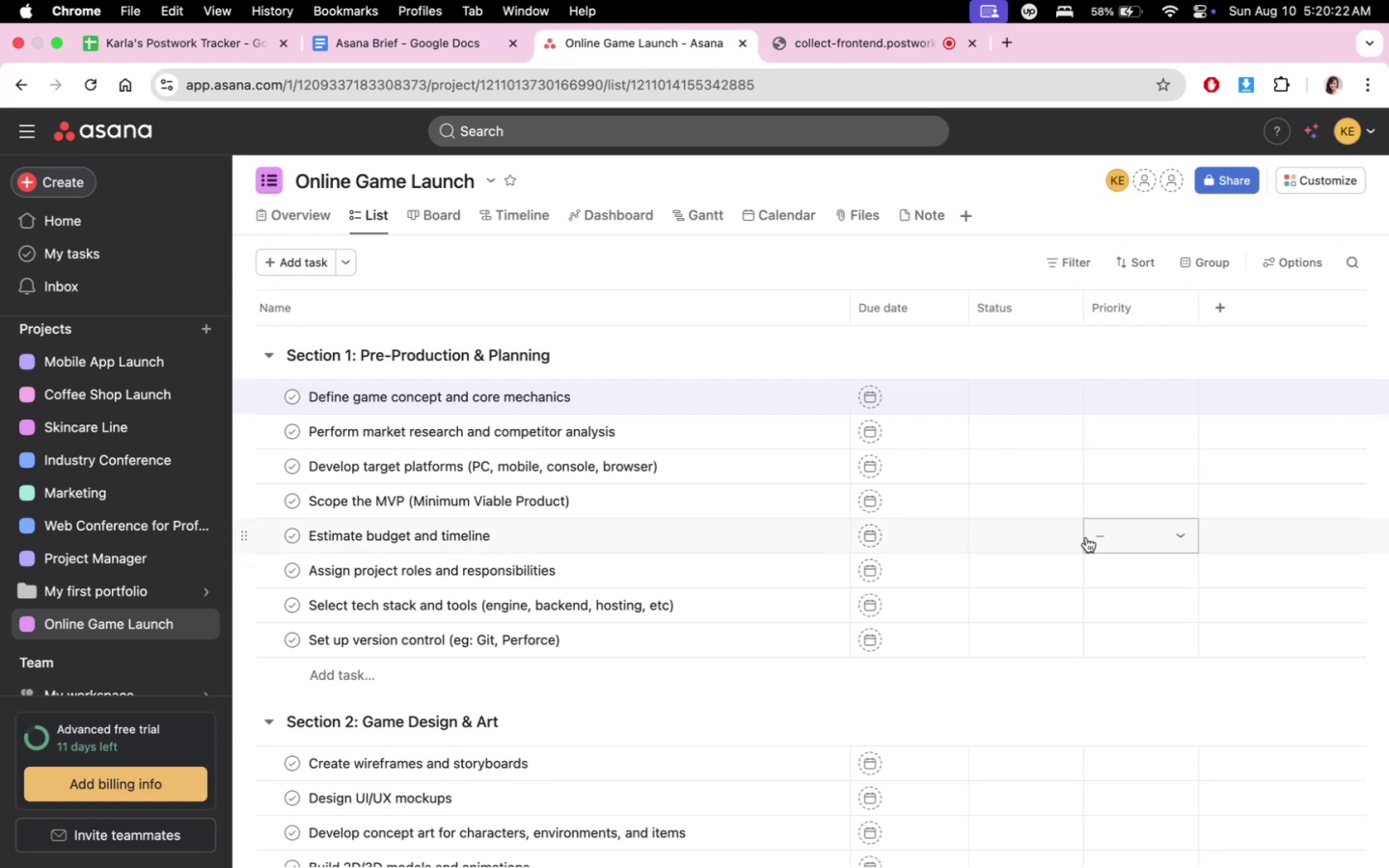 
left_click([908, 37])
 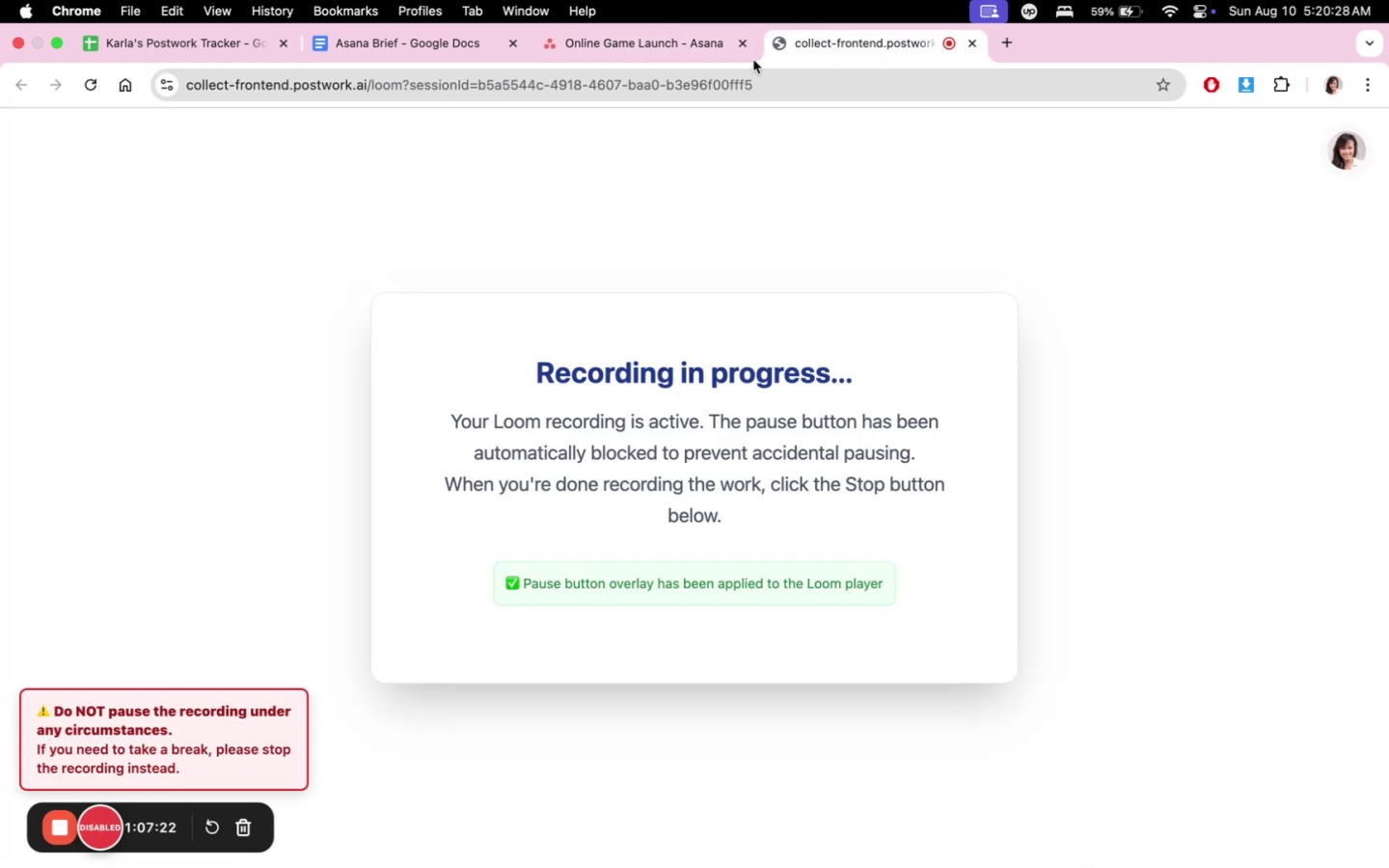 
mouse_move([727, 103])
 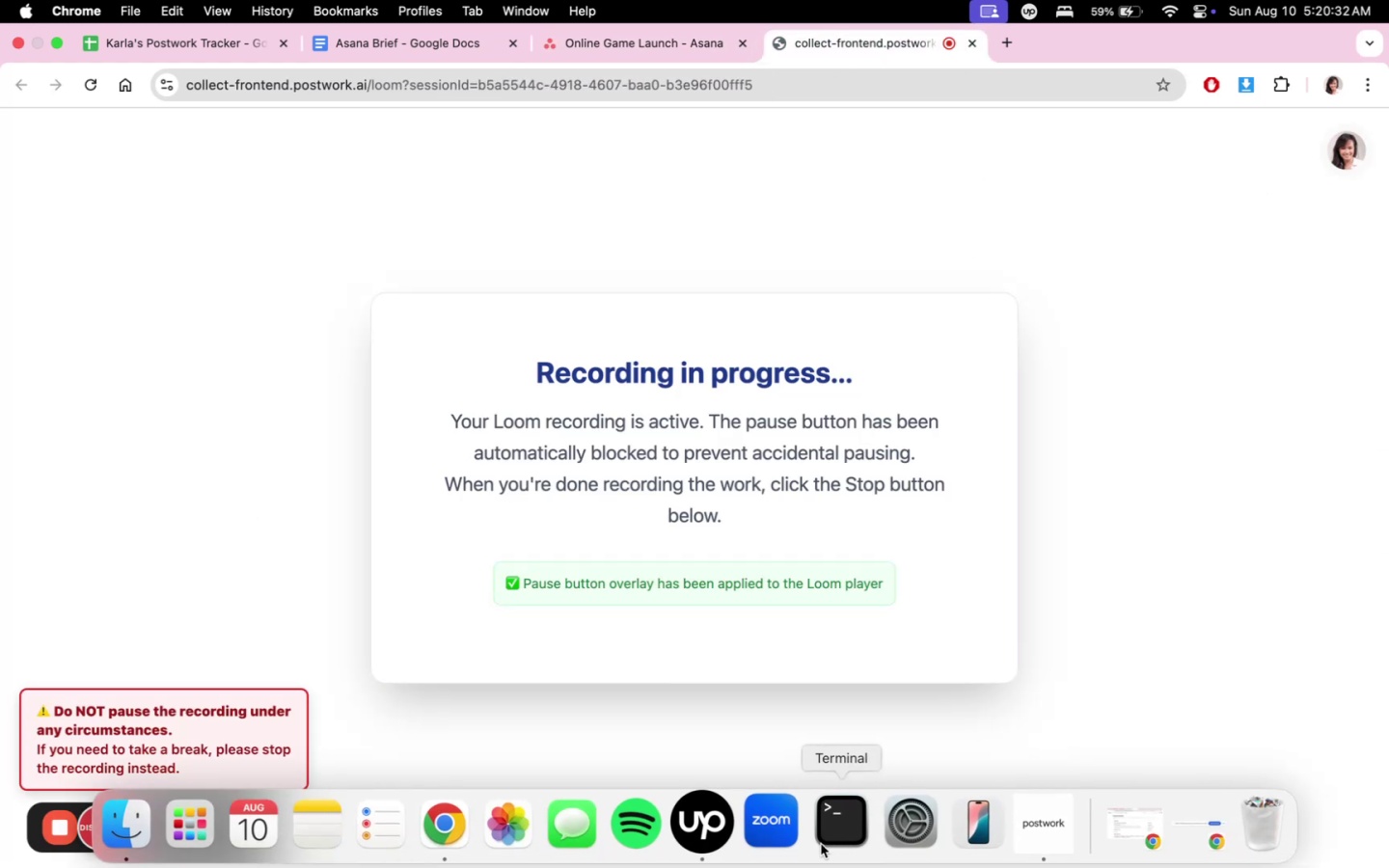 
left_click([707, 830])
 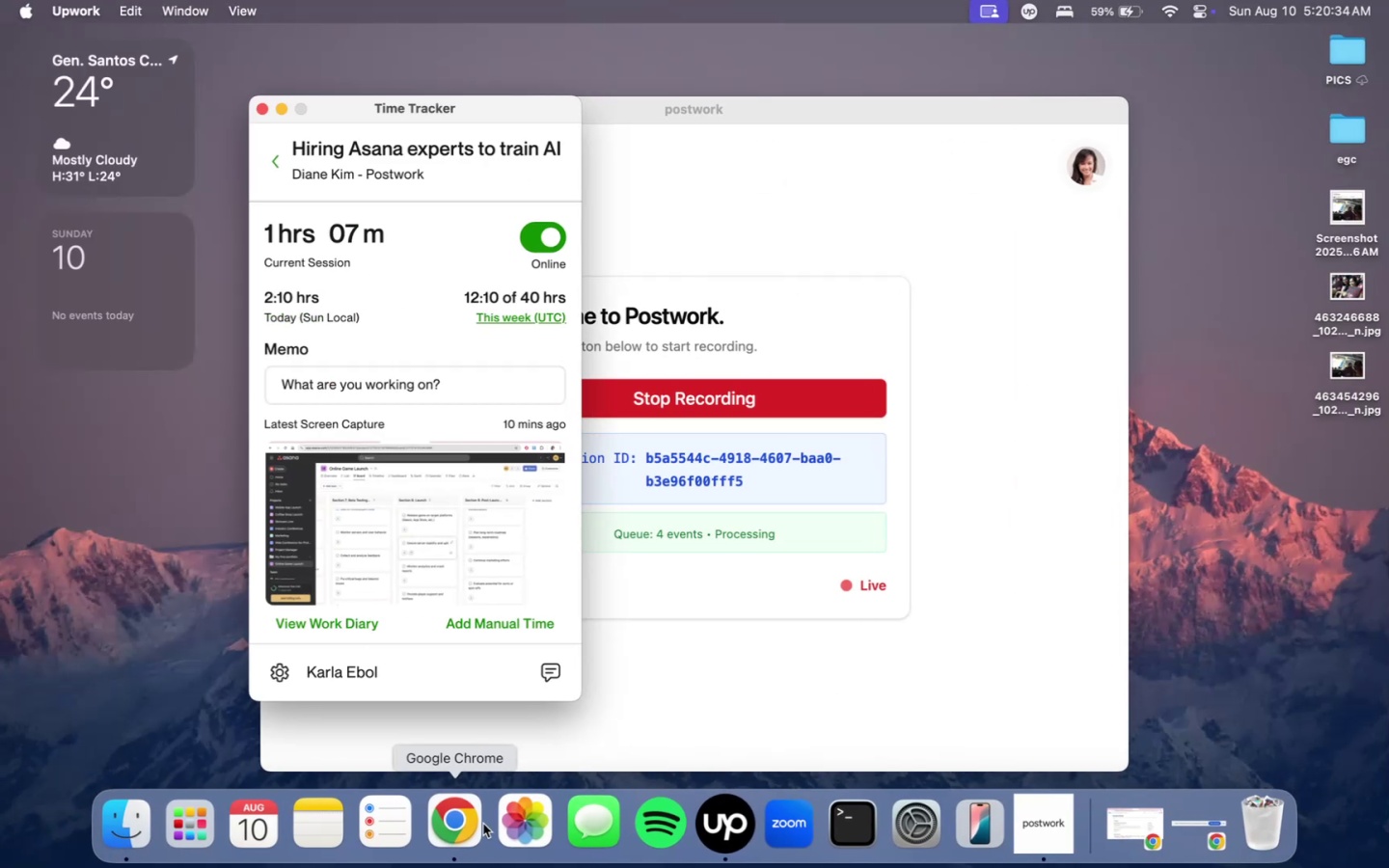 
double_click([463, 827])
 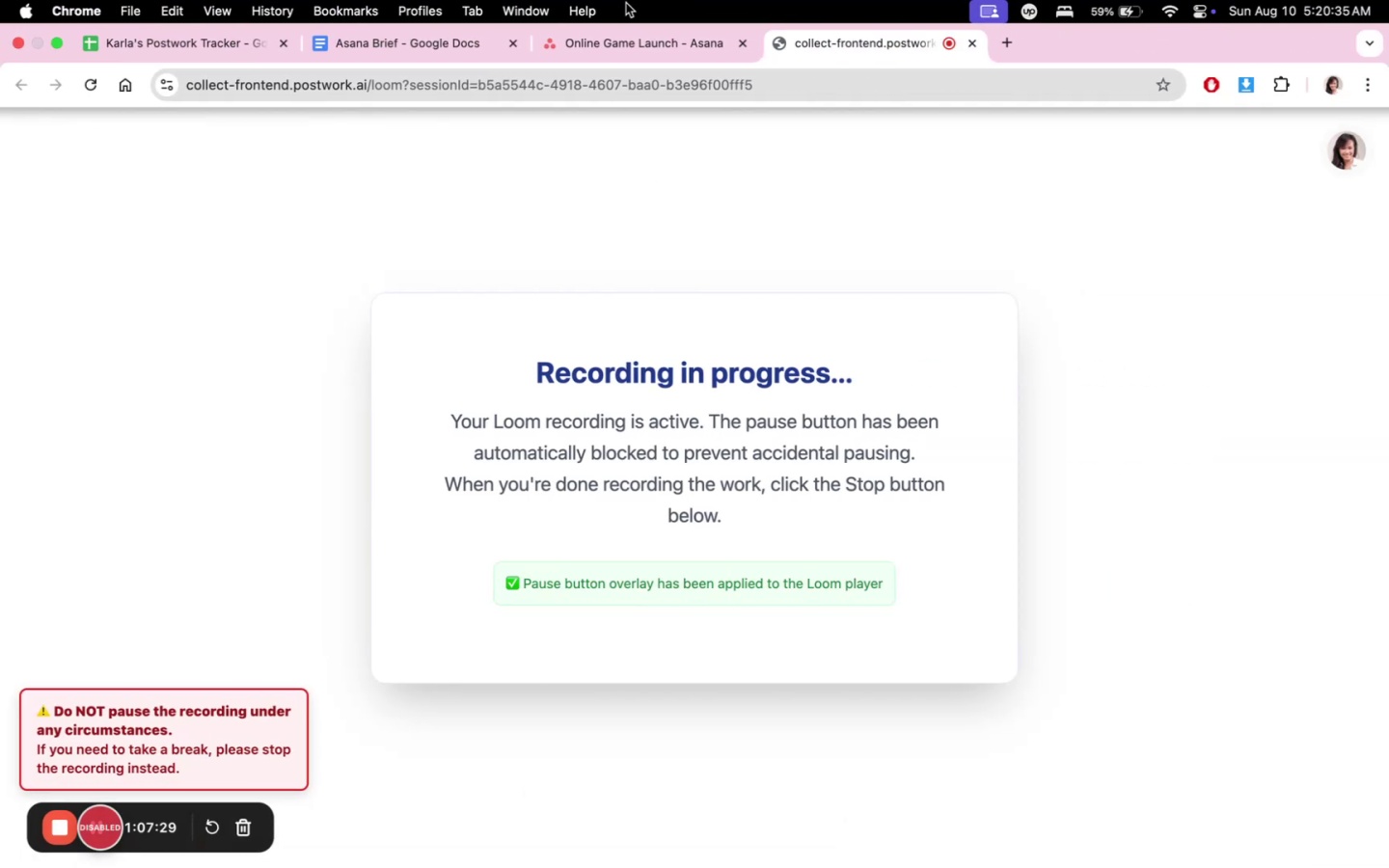 
left_click([637, 31])
 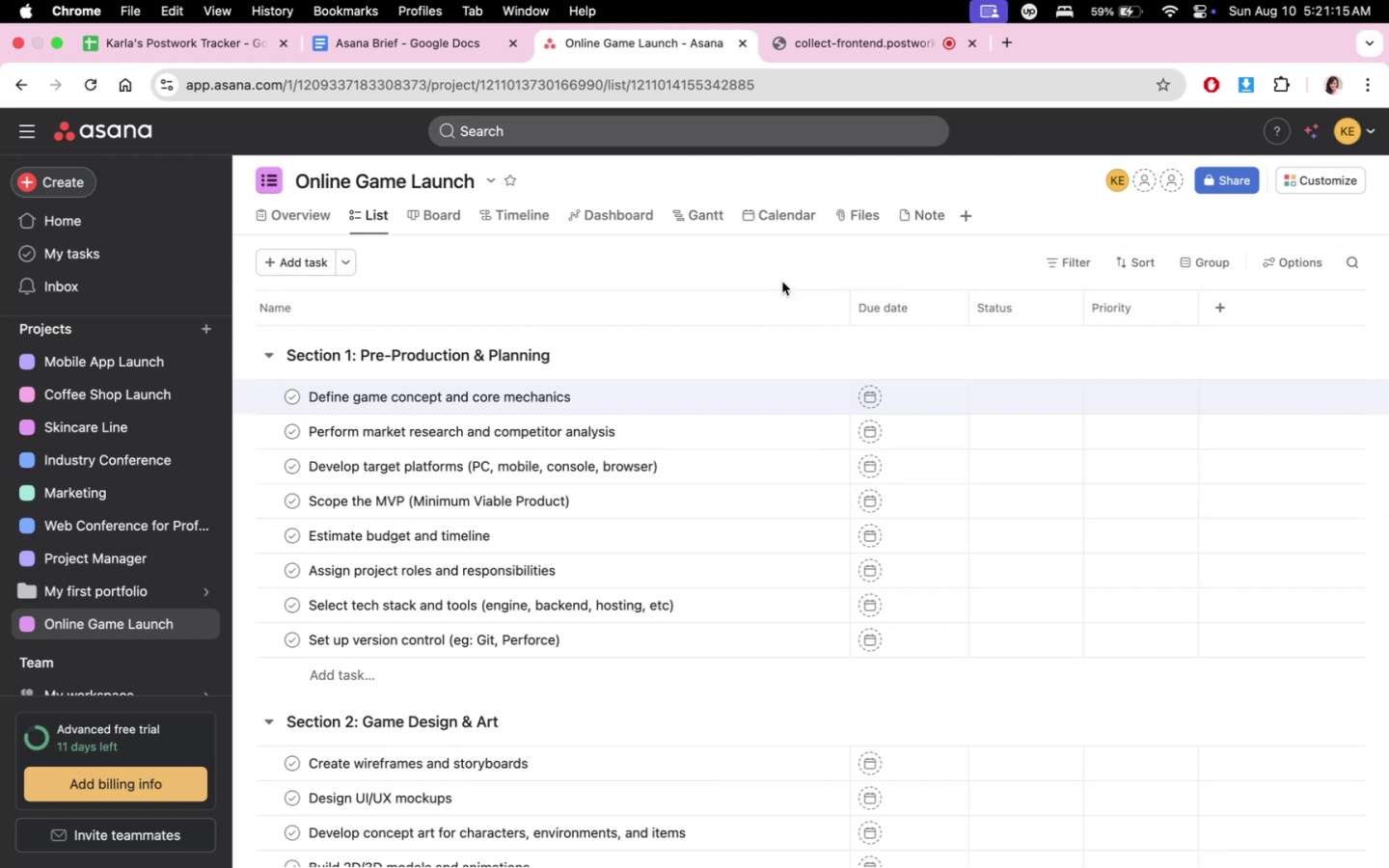 
wait(44.48)
 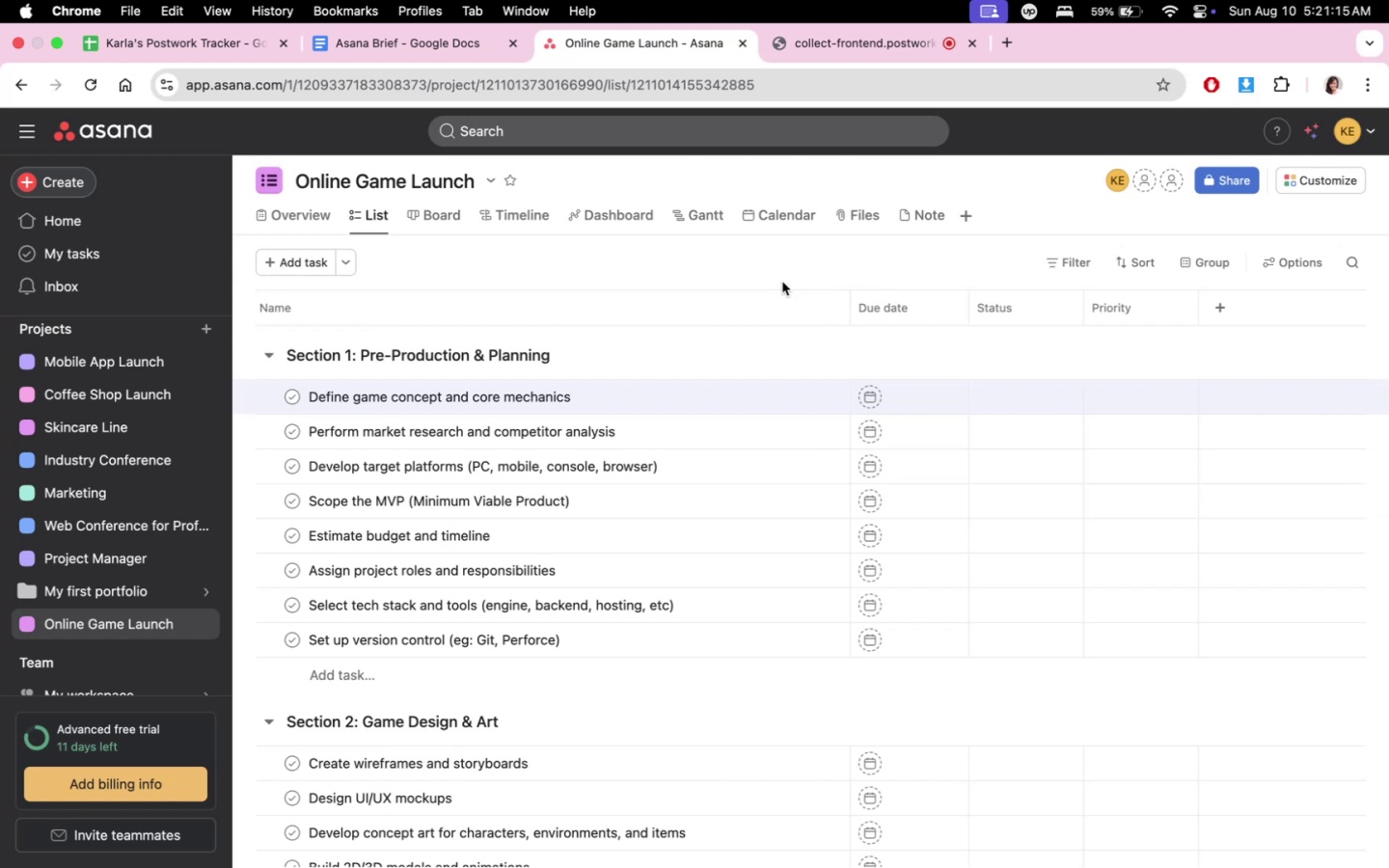 
scroll: coordinate [983, 717], scroll_direction: up, amount: 28.0
 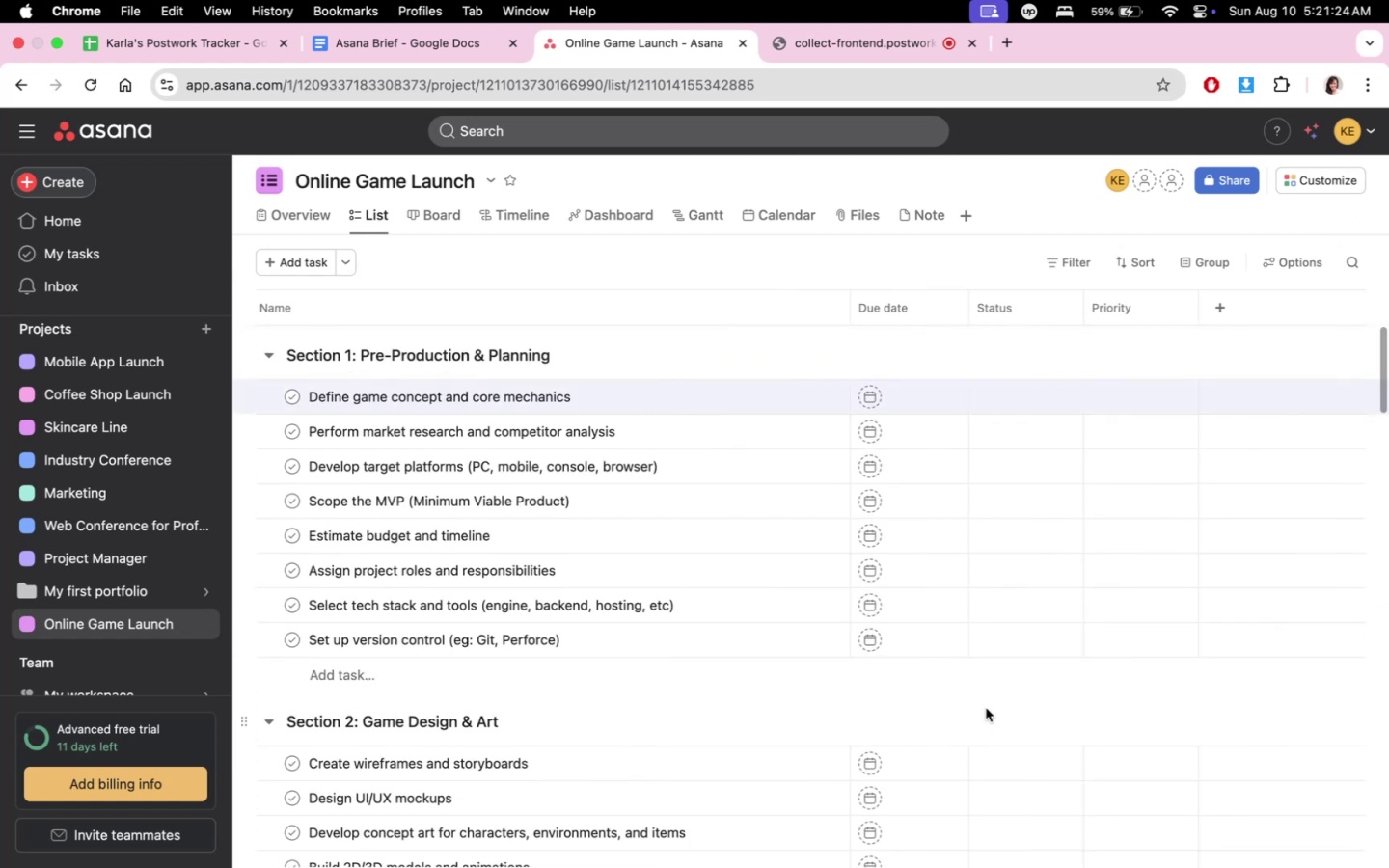 
mouse_move([975, 568])
 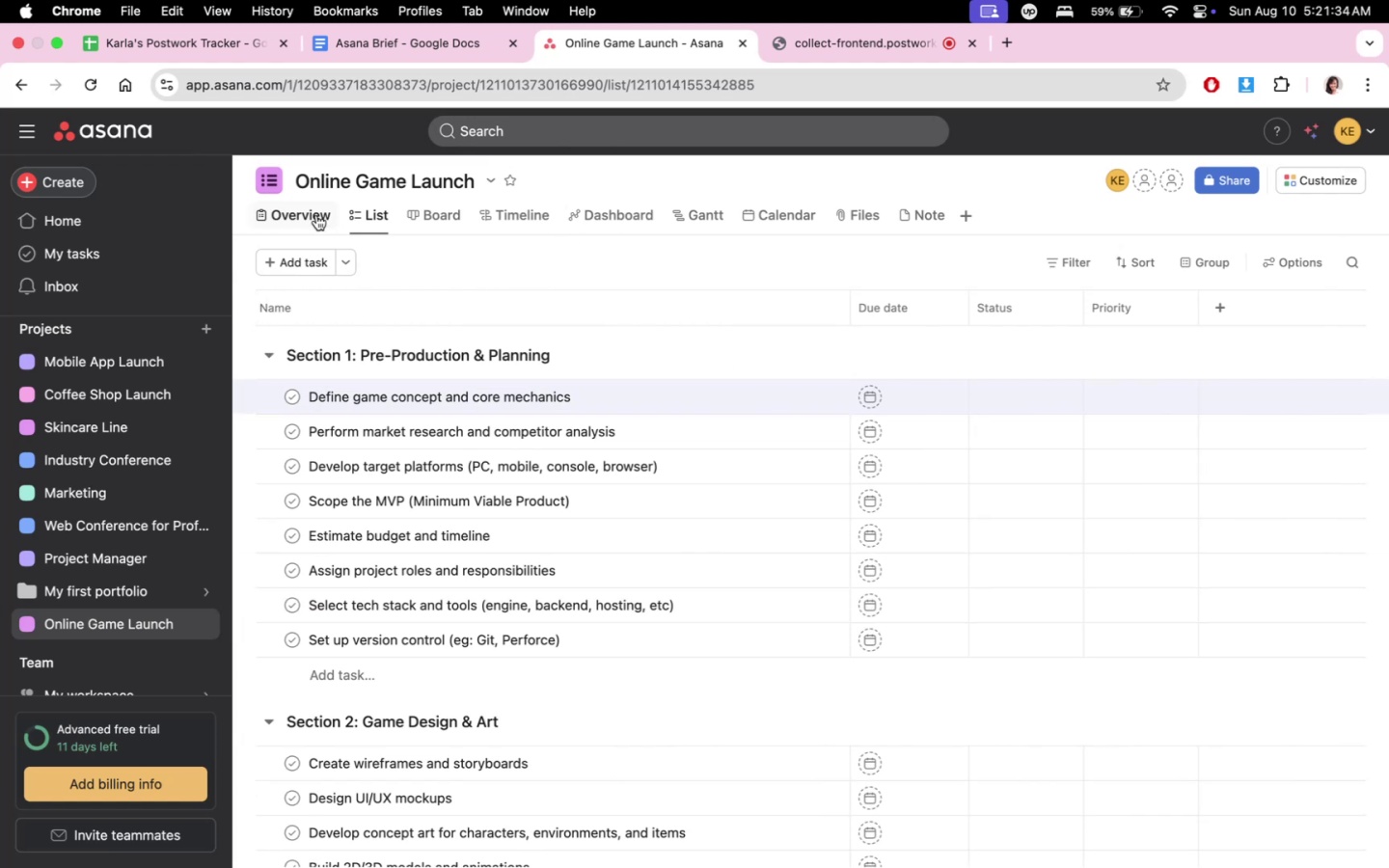 
left_click([316, 215])
 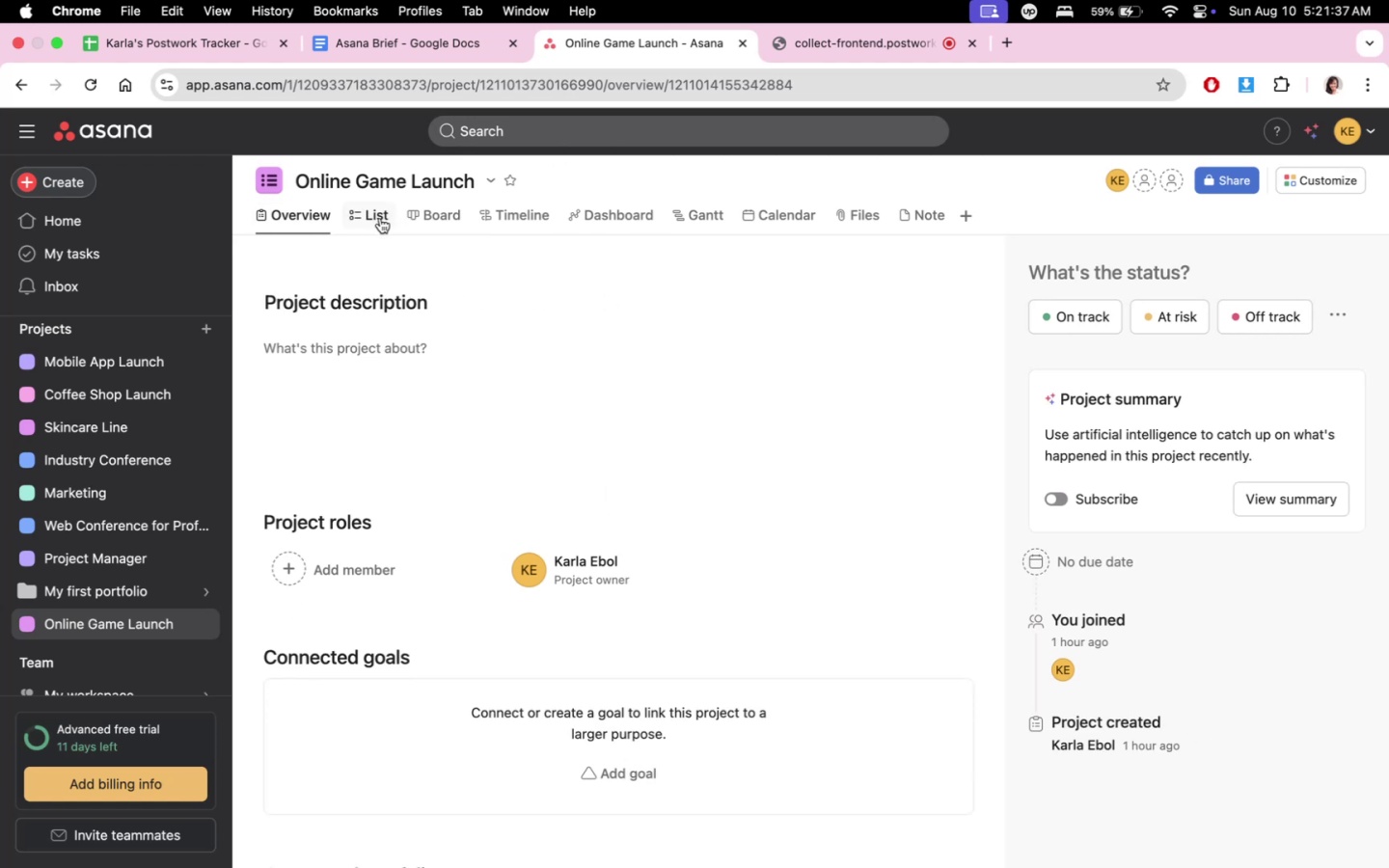 
left_click([380, 218])
 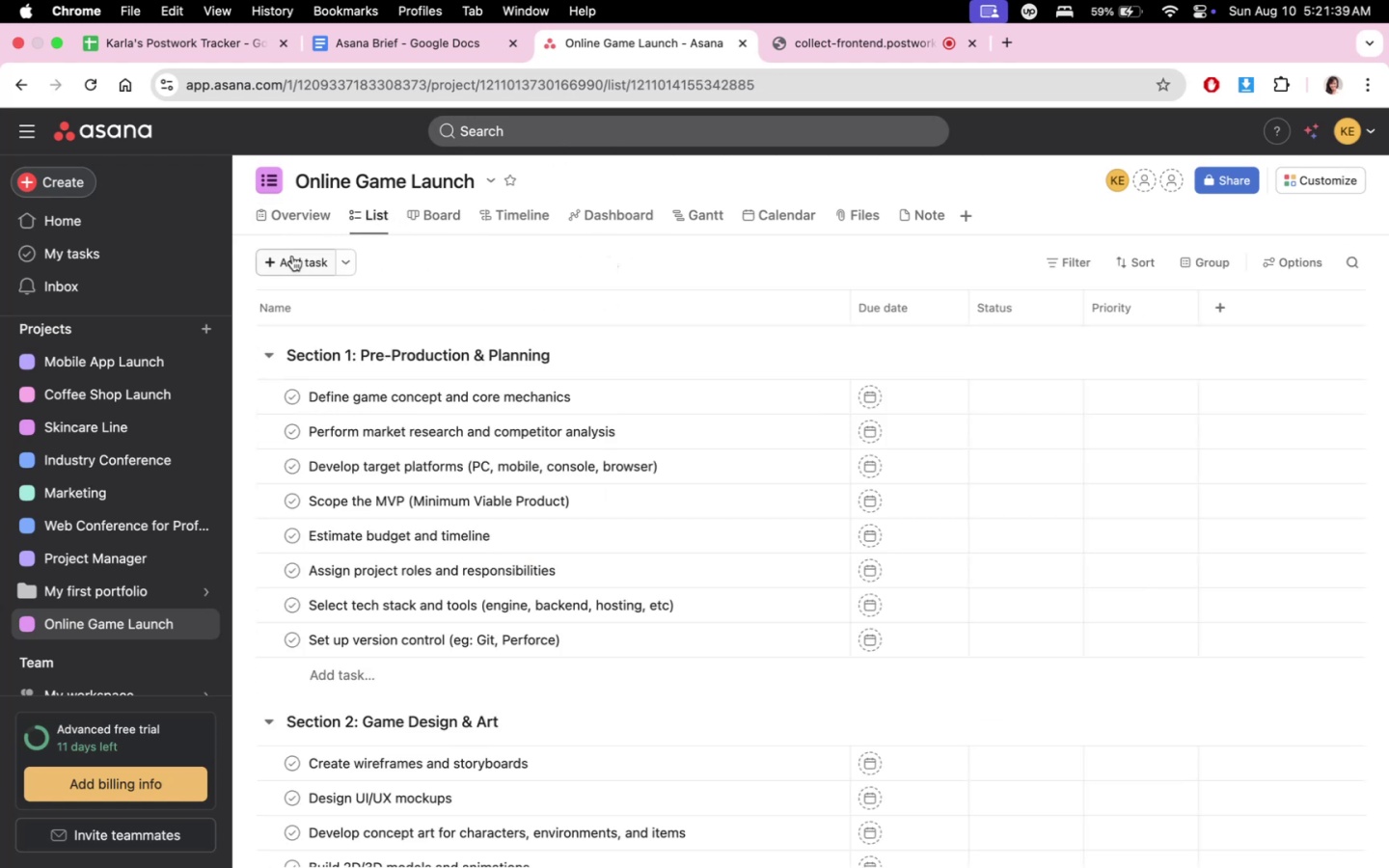 
scroll: coordinate [708, 685], scroll_direction: down, amount: 120.0
 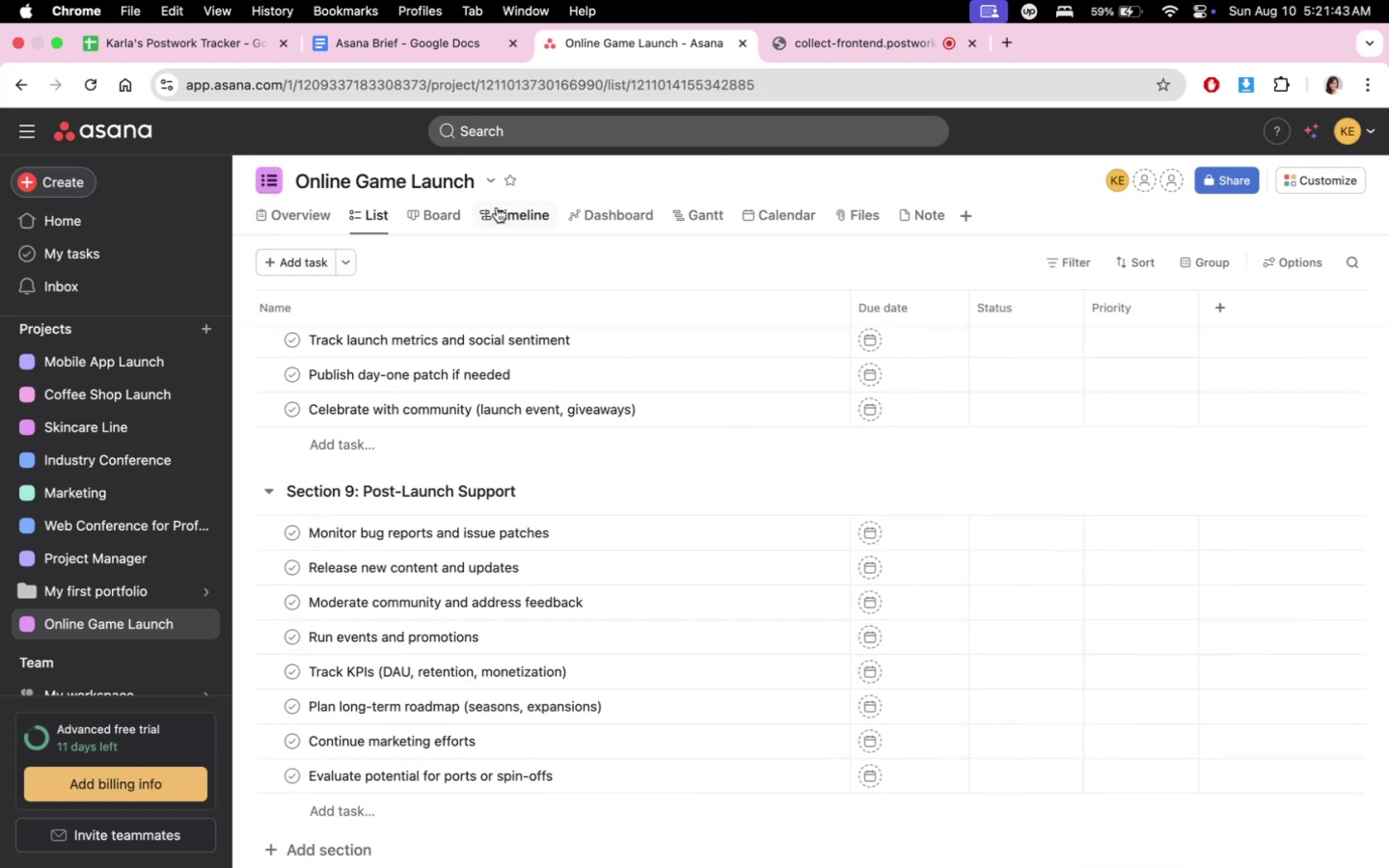 
left_click([446, 210])
 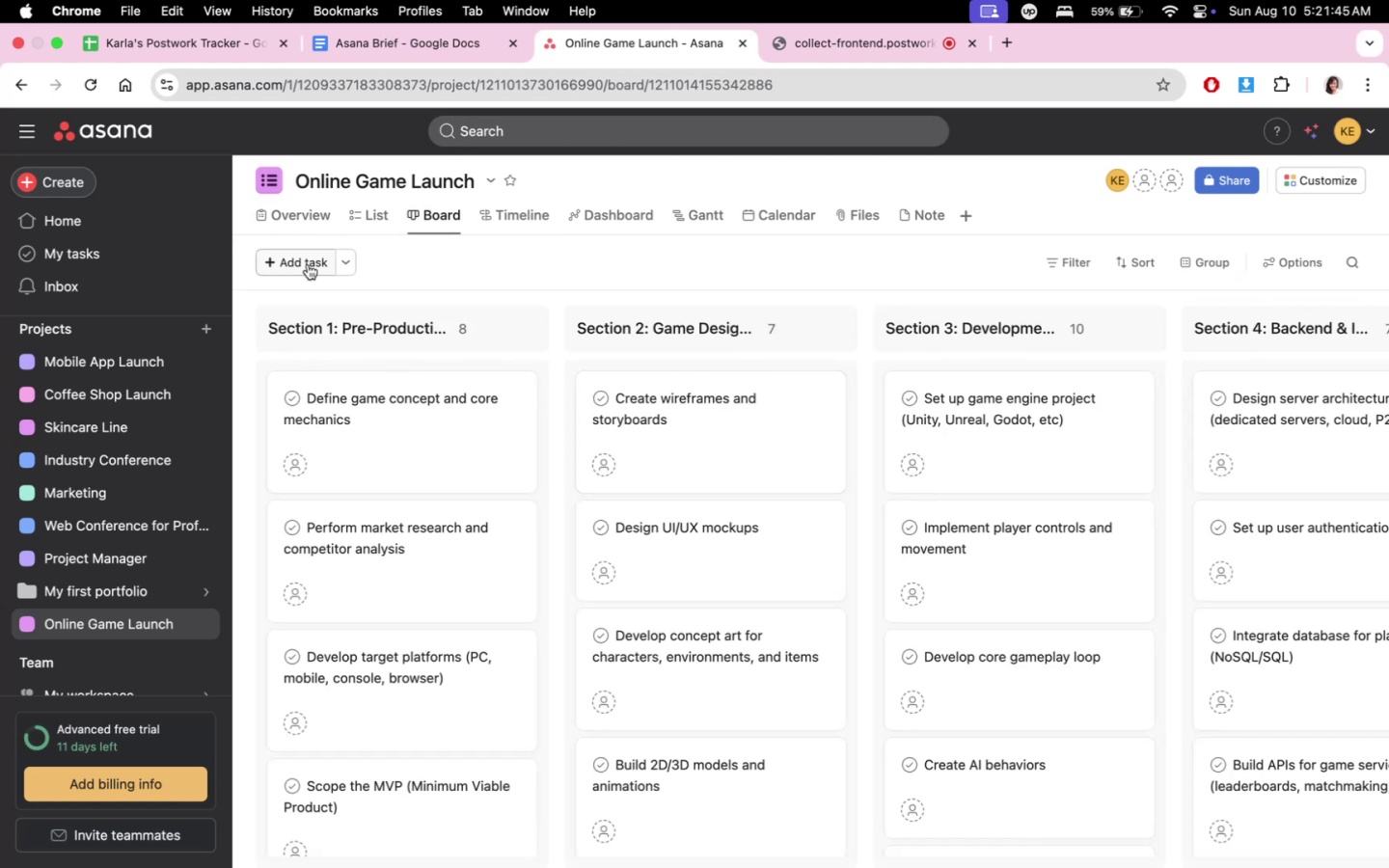 
left_click([339, 261])
 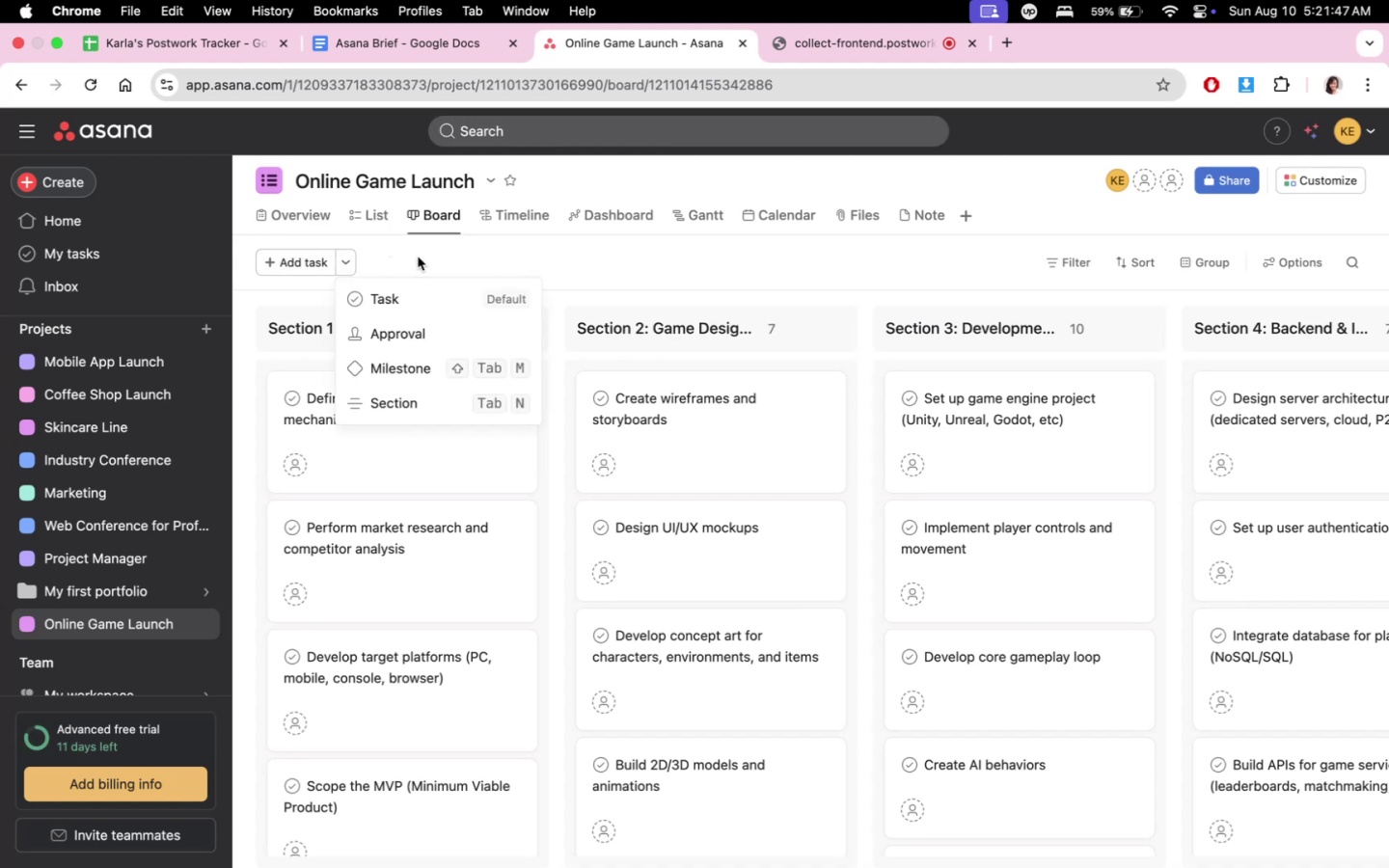 
left_click([434, 257])
 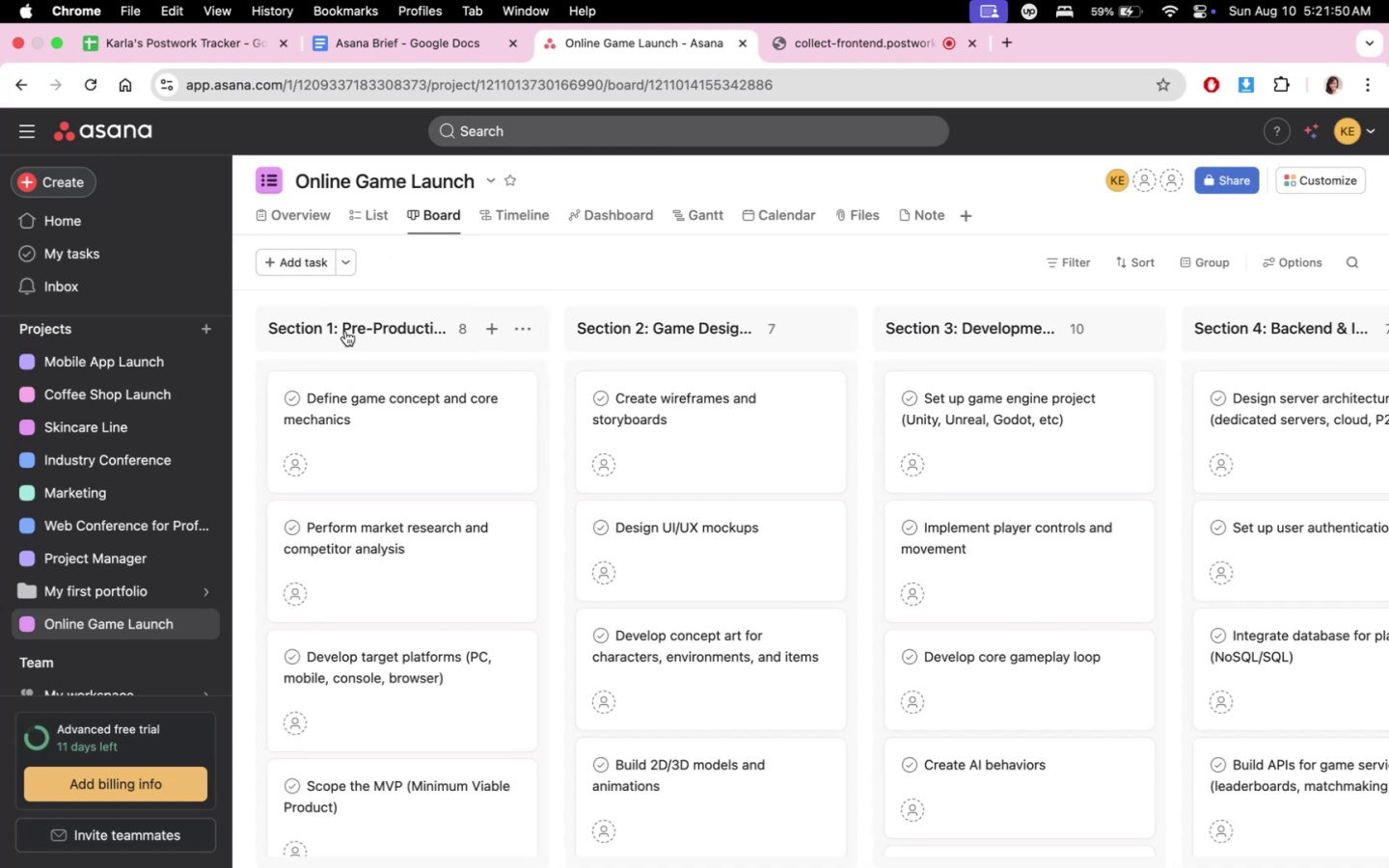 
scroll: coordinate [1261, 336], scroll_direction: down, amount: 513.0
 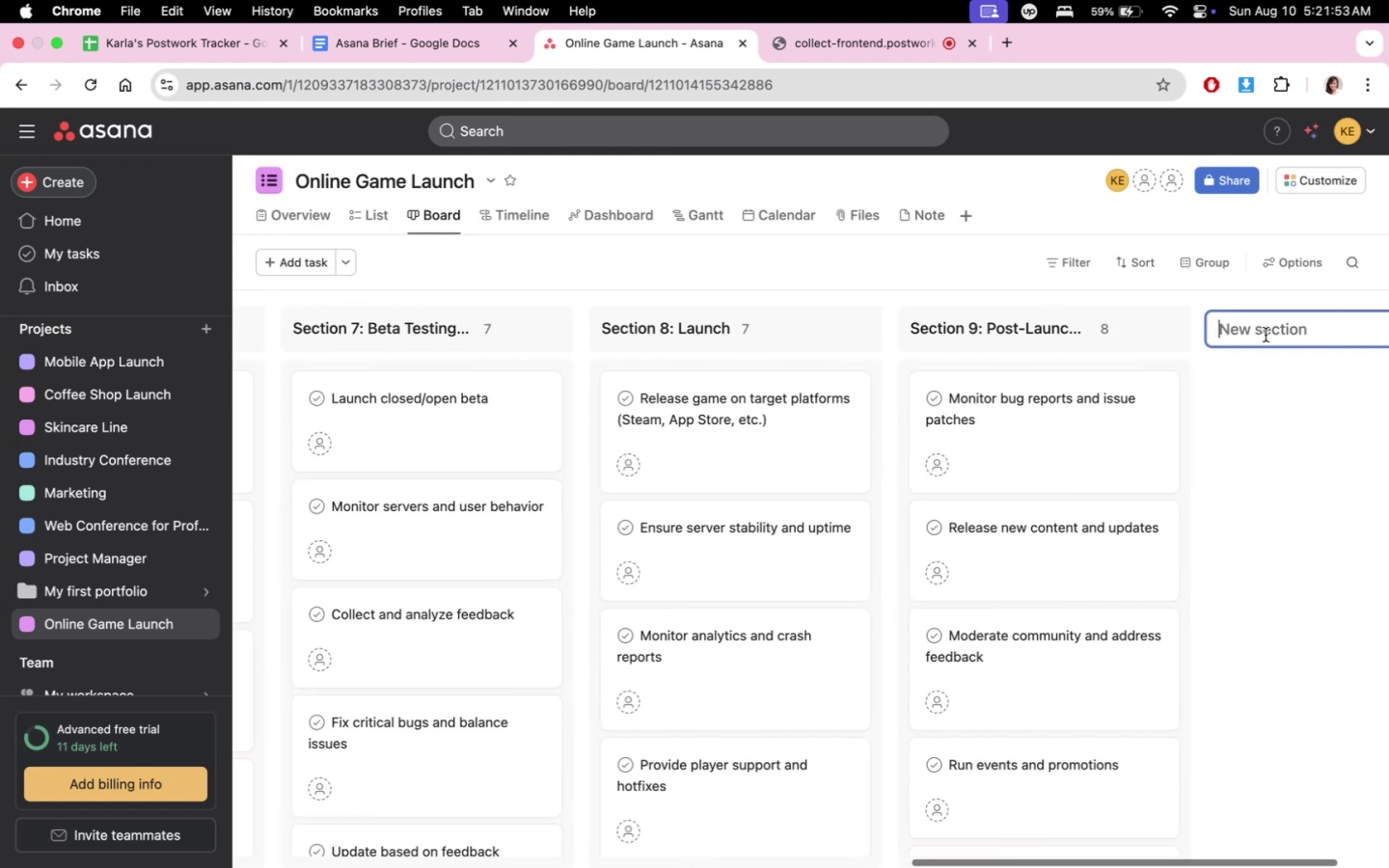 
left_click([1261, 336])
 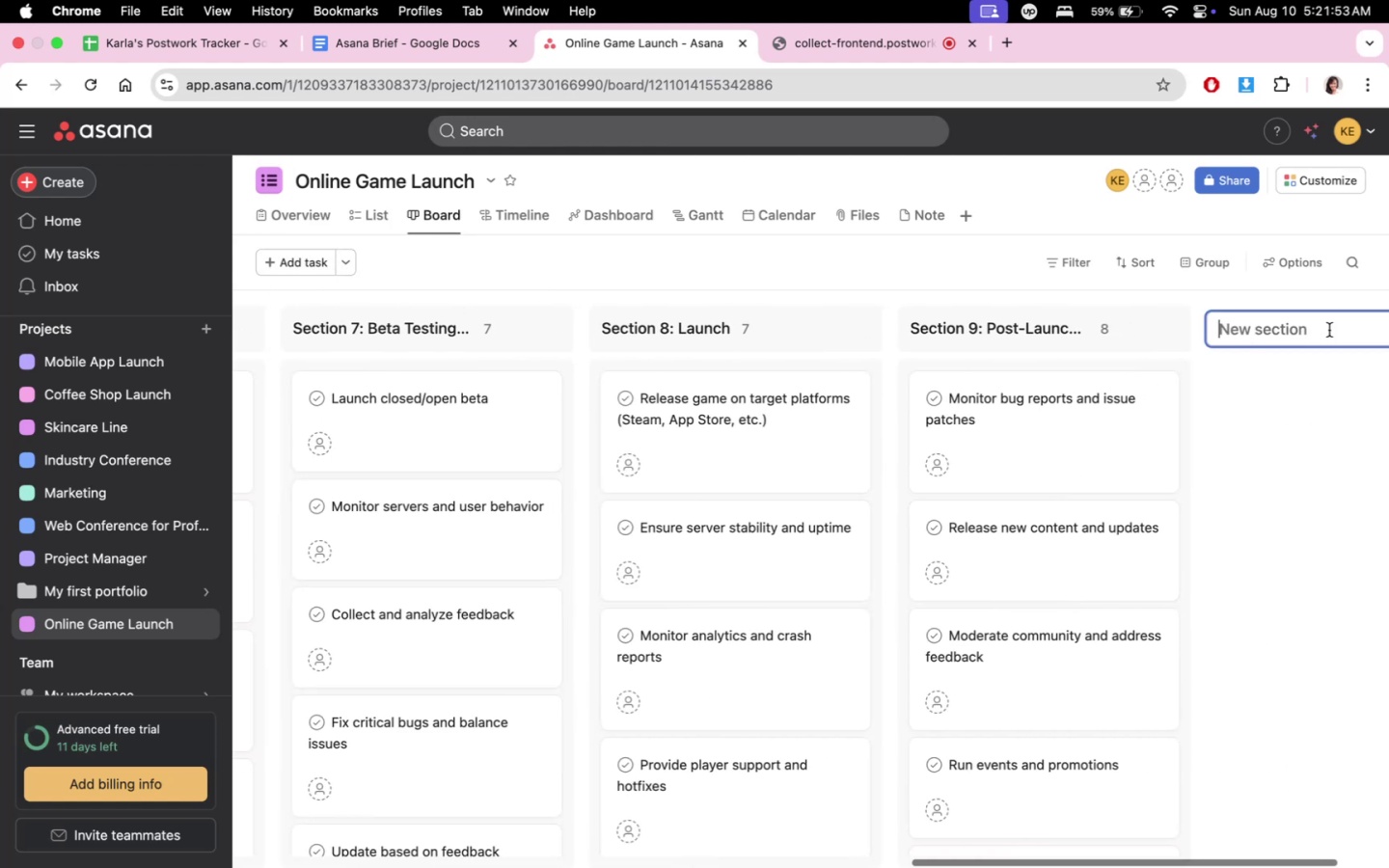 
left_click([1335, 439])
 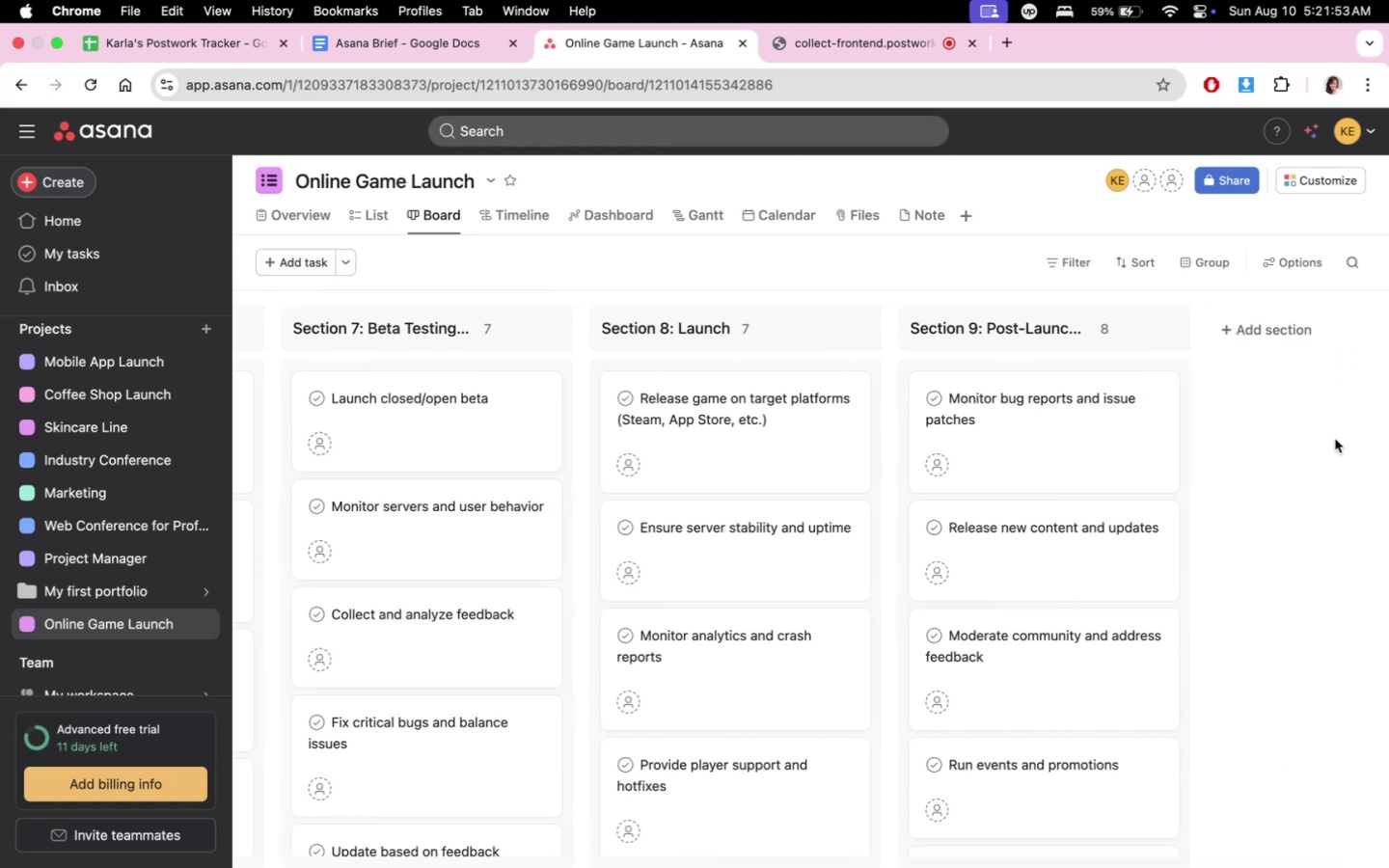 
scroll: coordinate [1113, 322], scroll_direction: down, amount: 54.0
 